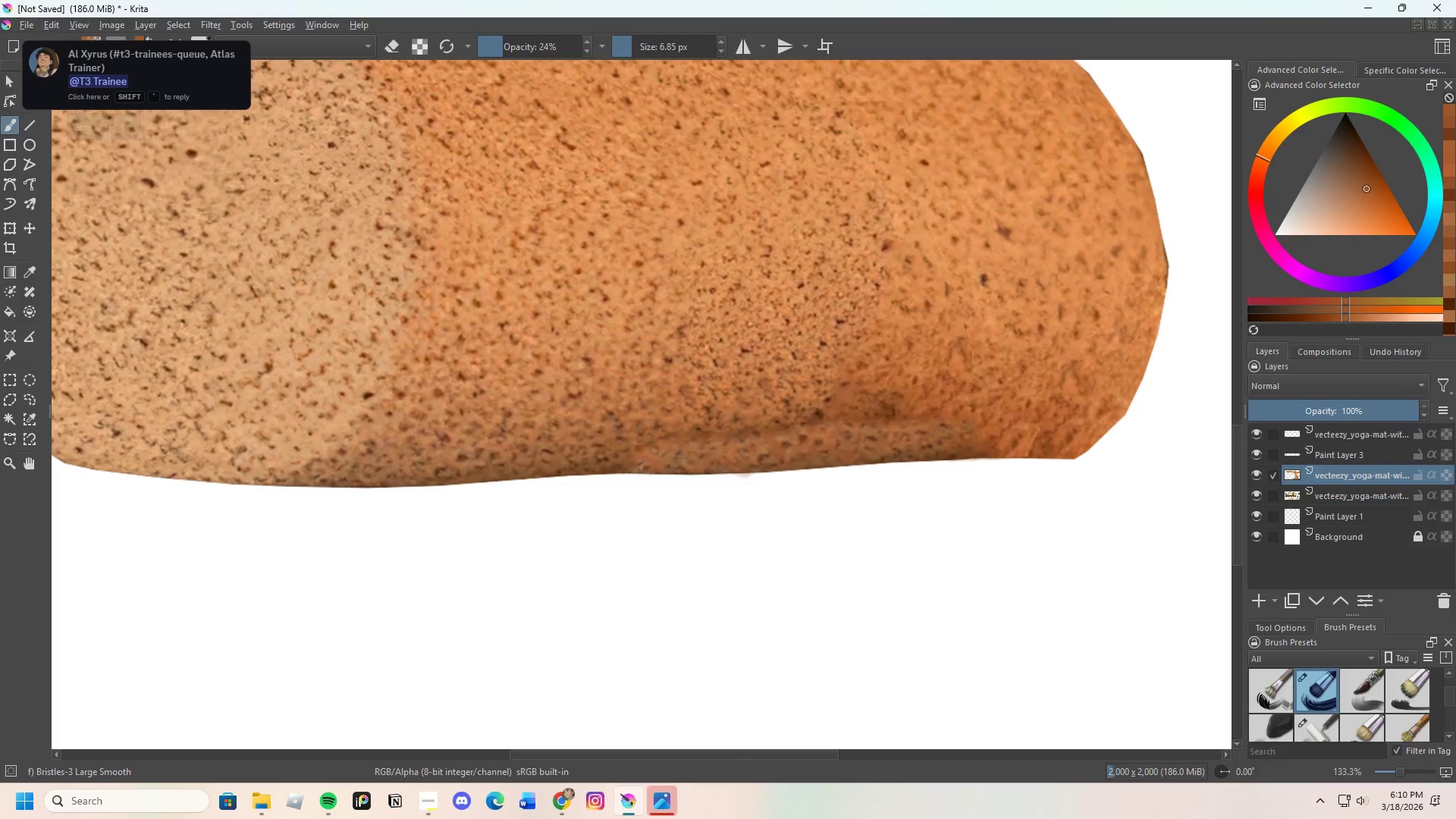 
scroll: coordinate [877, 518], scroll_direction: none, amount: 0.0
 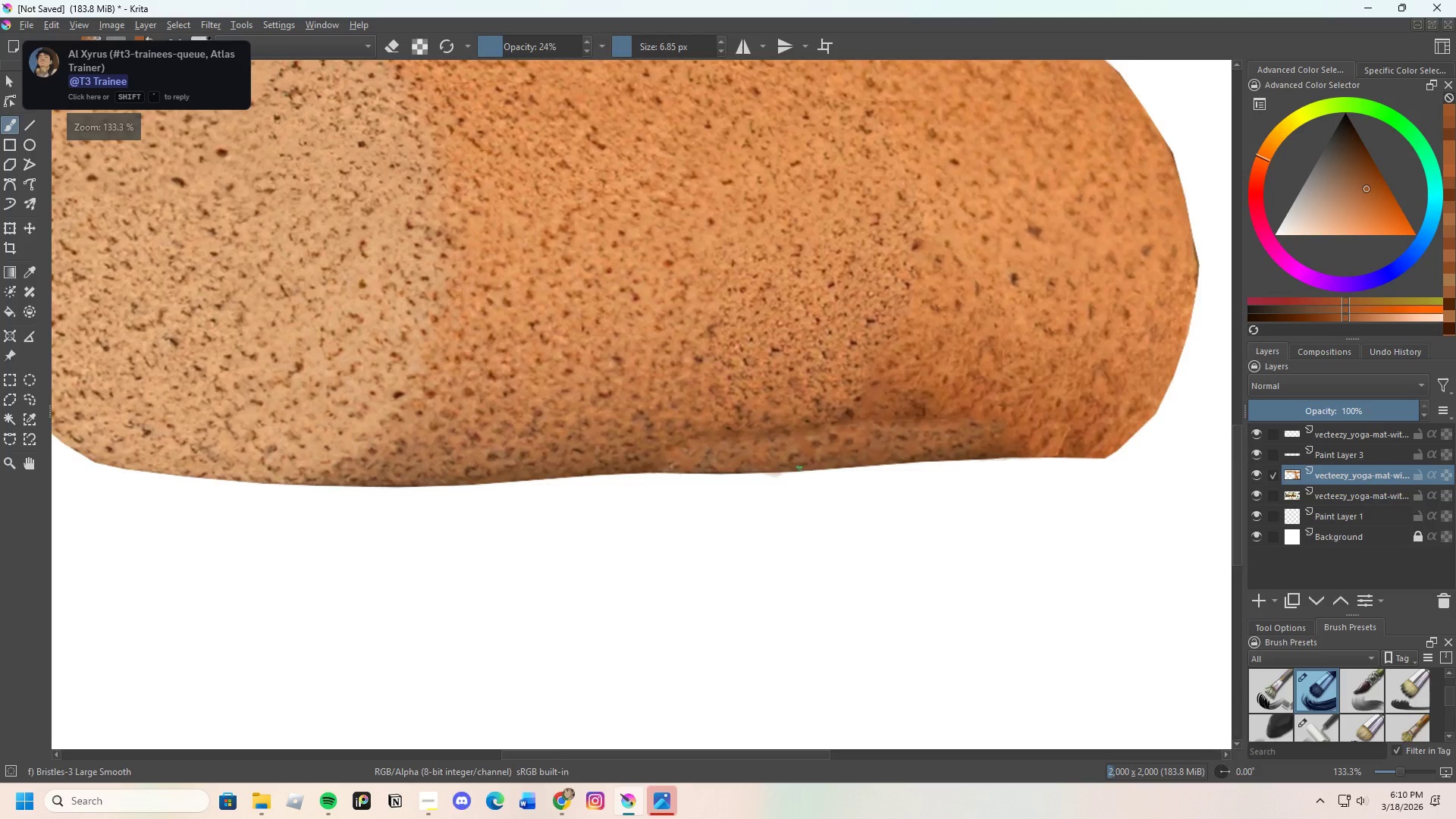 
scroll: coordinate [799, 469], scroll_direction: up, amount: 2.0
 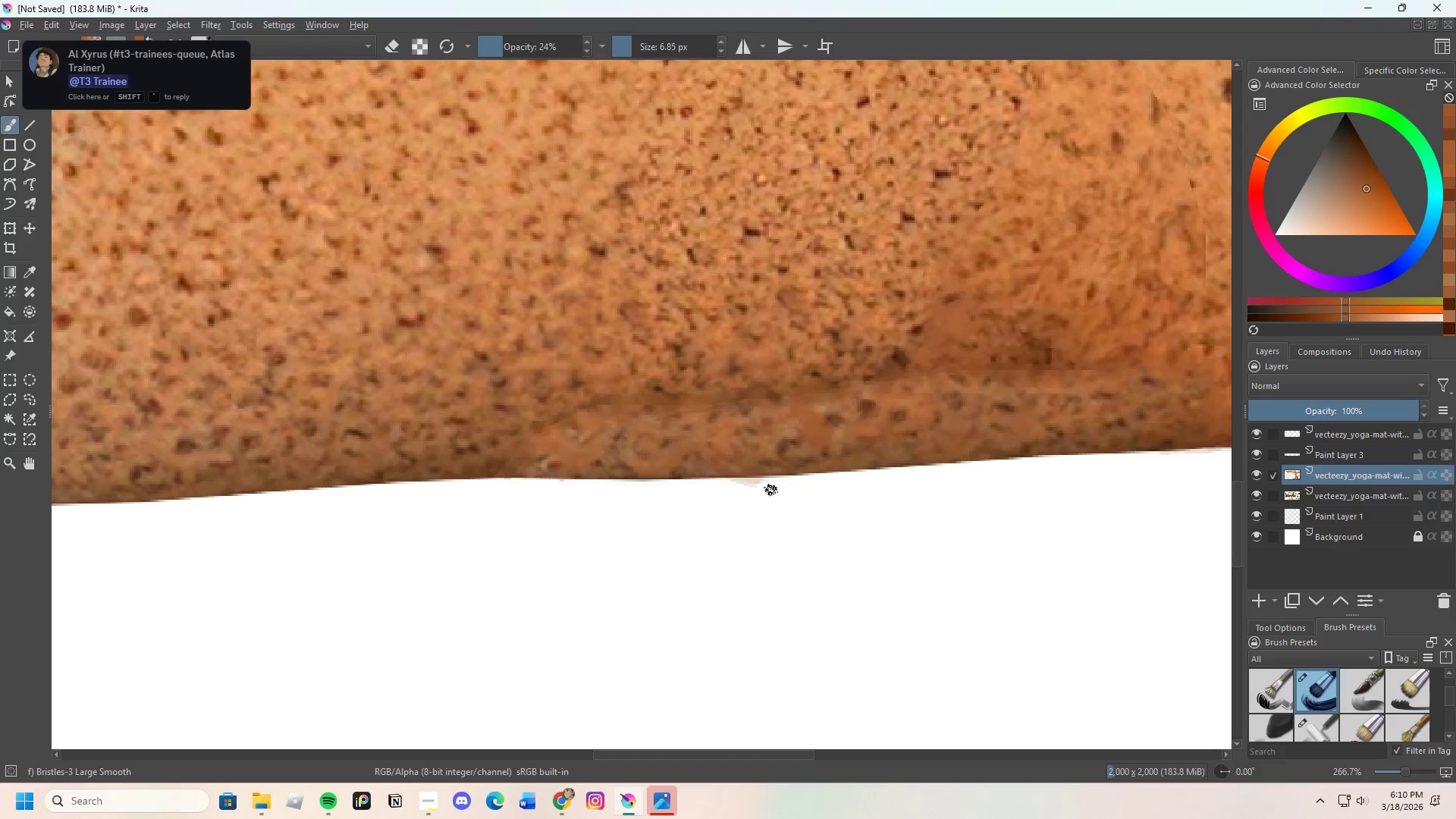 
key(E)
 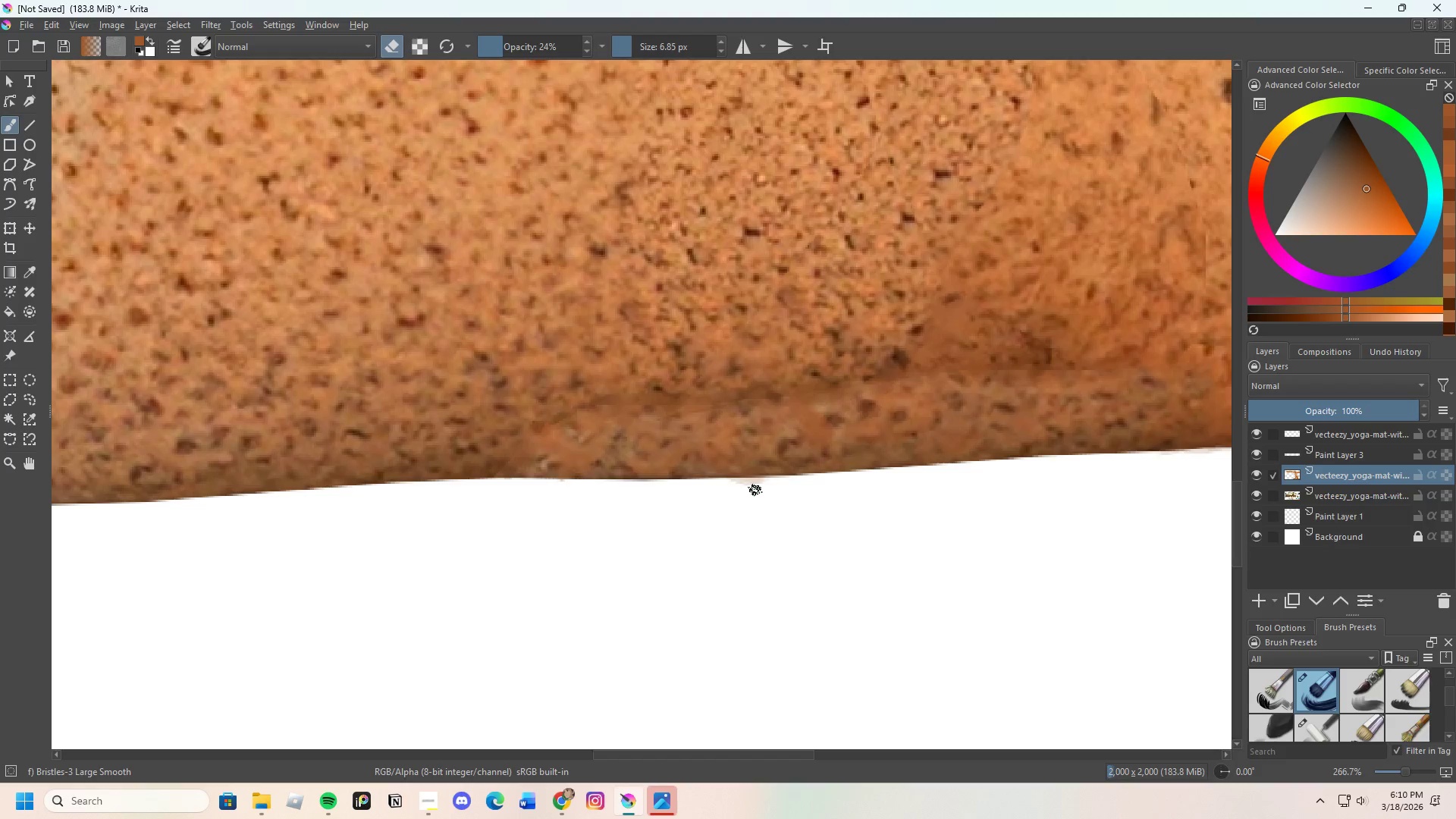 
left_click_drag(start_coordinate=[732, 486], to_coordinate=[802, 486])
 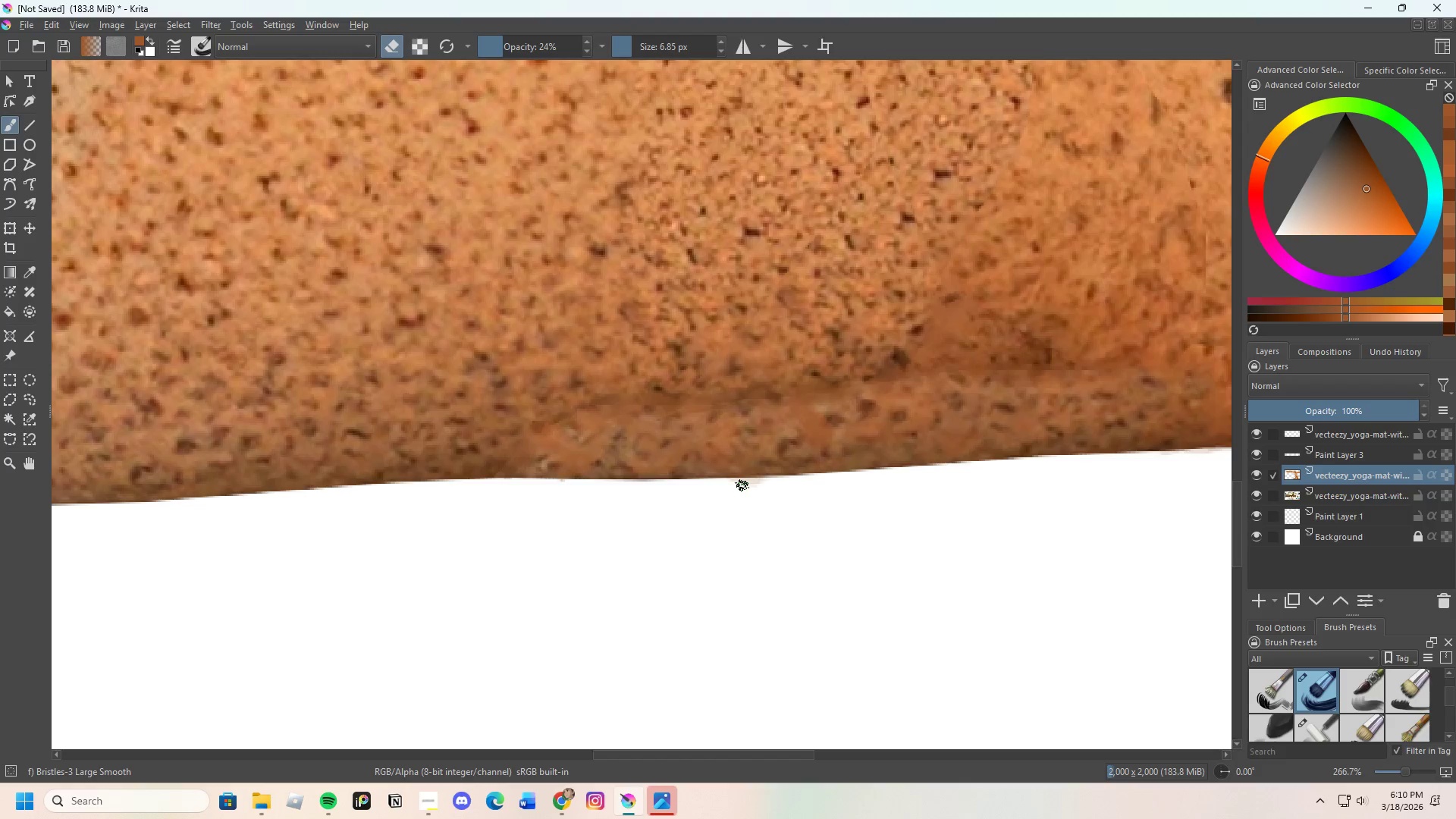 
left_click_drag(start_coordinate=[742, 486], to_coordinate=[779, 486])
 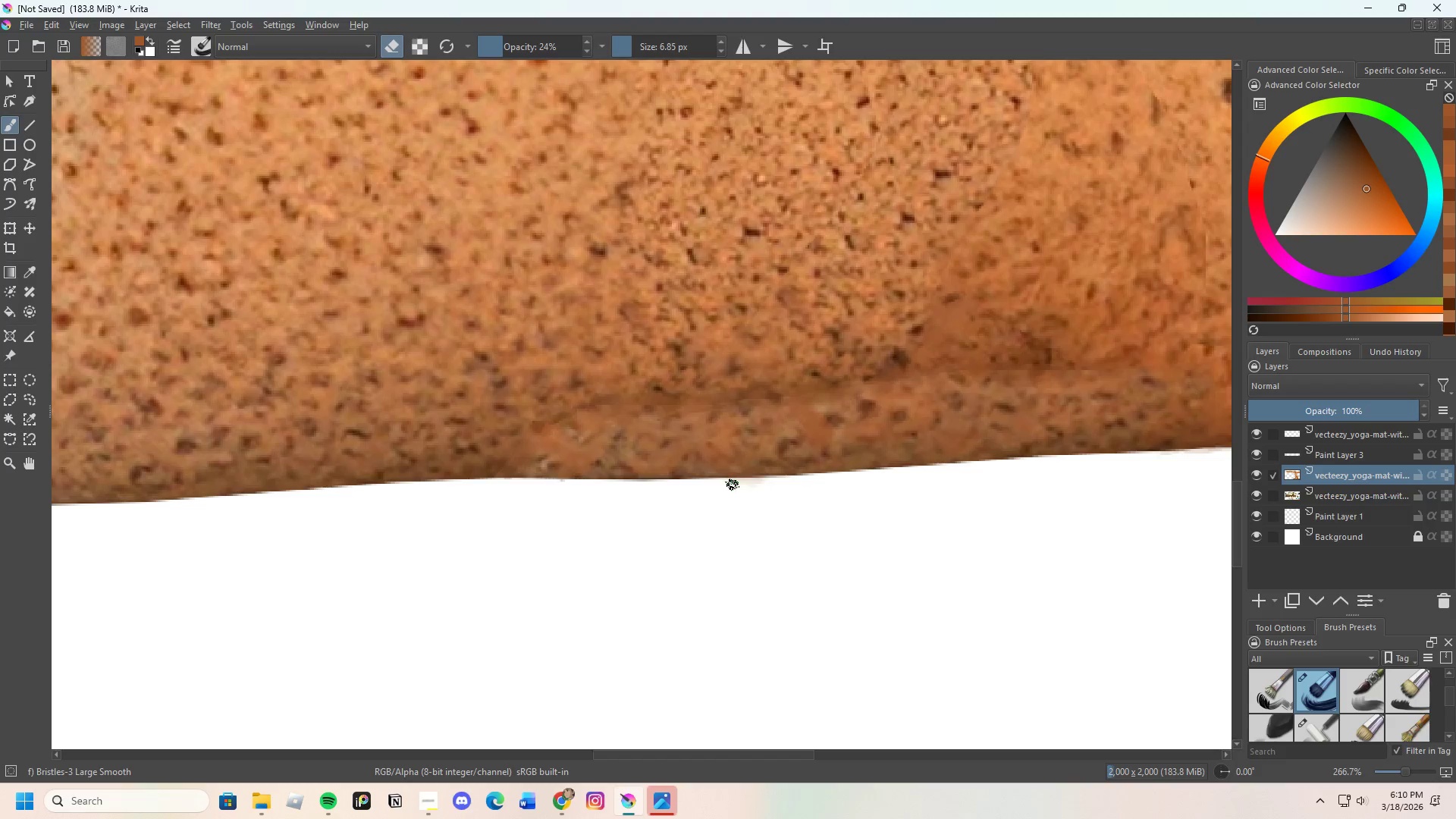 
left_click_drag(start_coordinate=[733, 485], to_coordinate=[780, 485])
 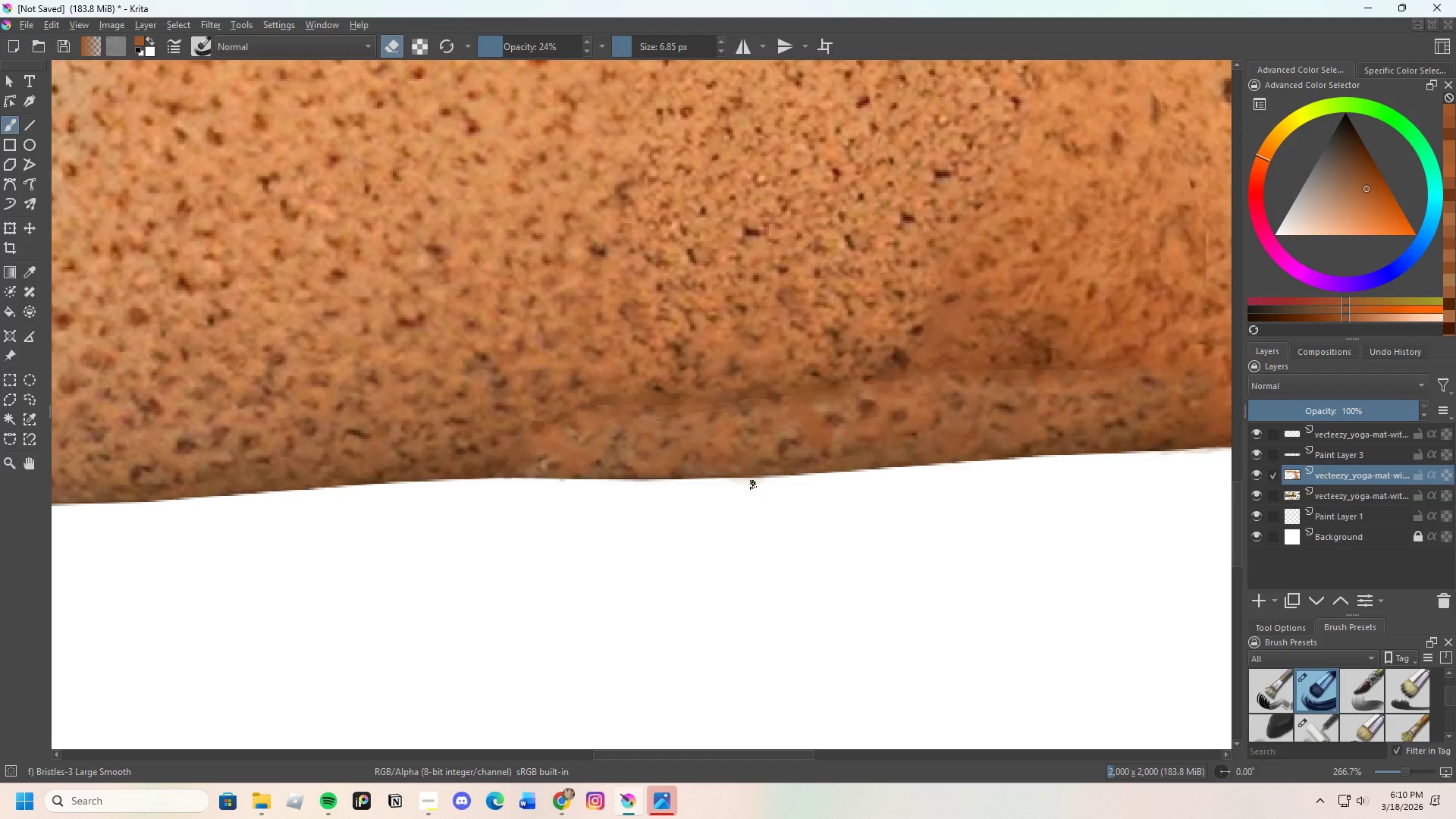 
left_click_drag(start_coordinate=[735, 485], to_coordinate=[789, 485])
 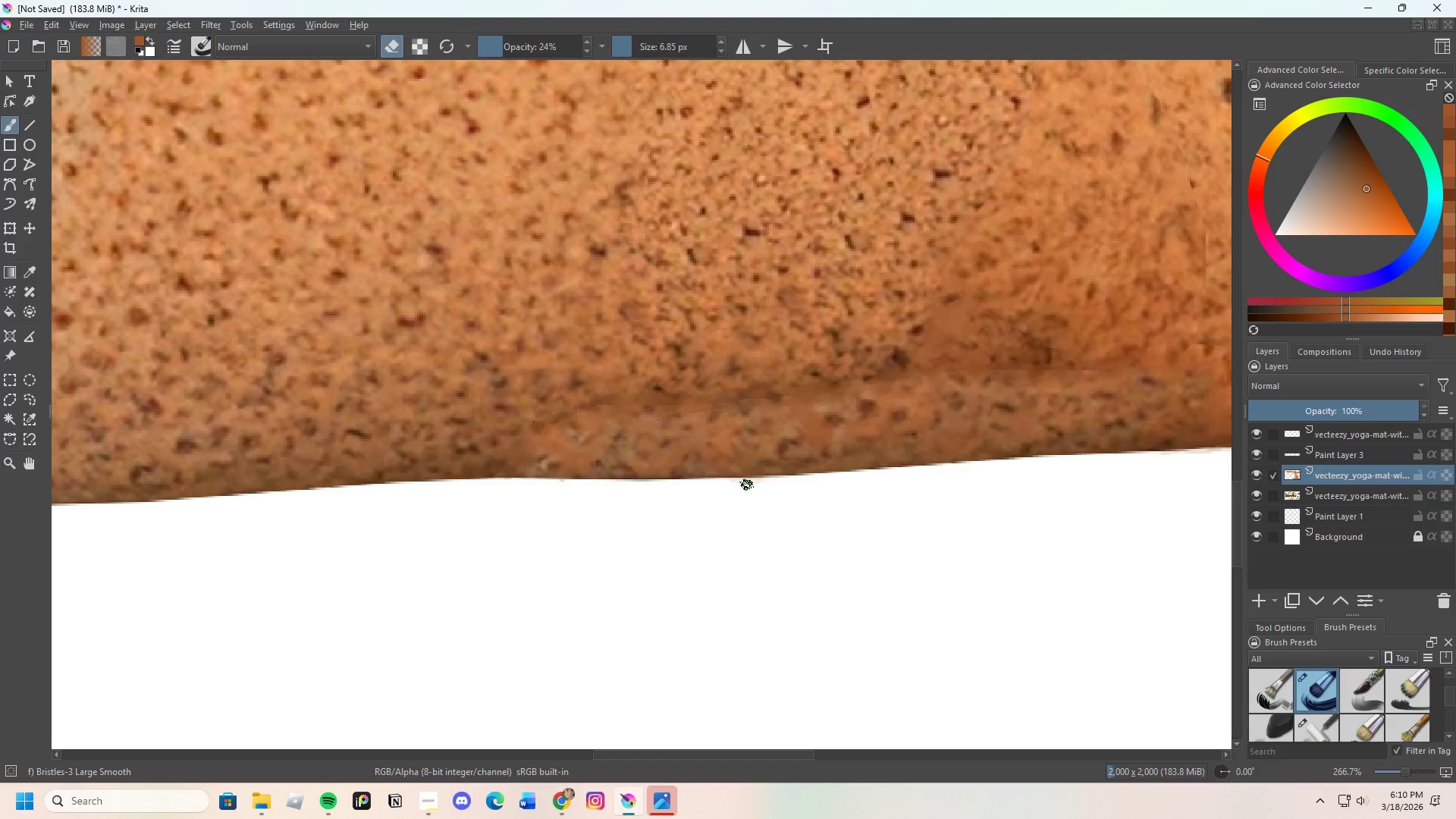 
left_click_drag(start_coordinate=[769, 485], to_coordinate=[787, 485])
 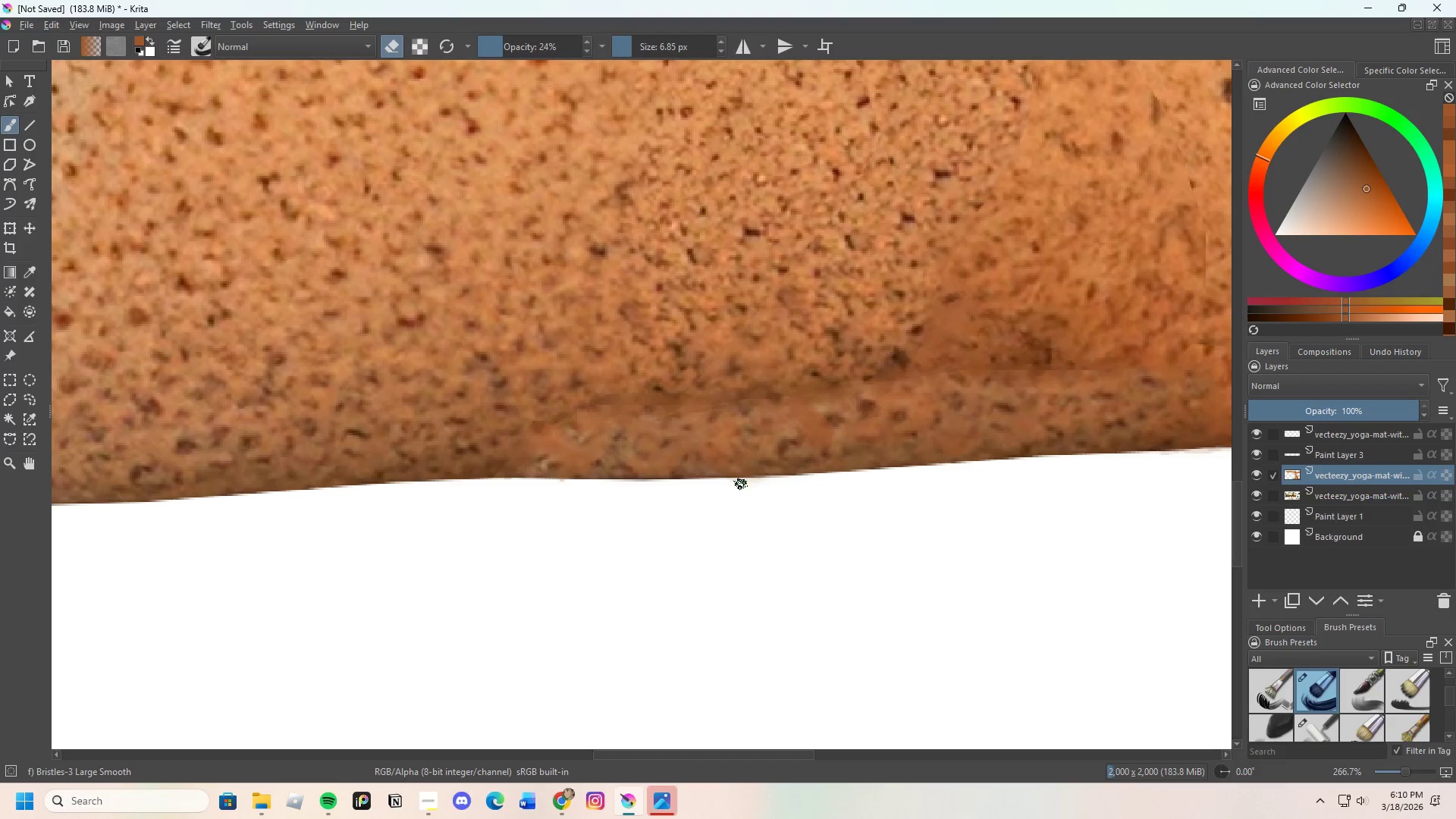 
left_click_drag(start_coordinate=[740, 485], to_coordinate=[839, 479])
 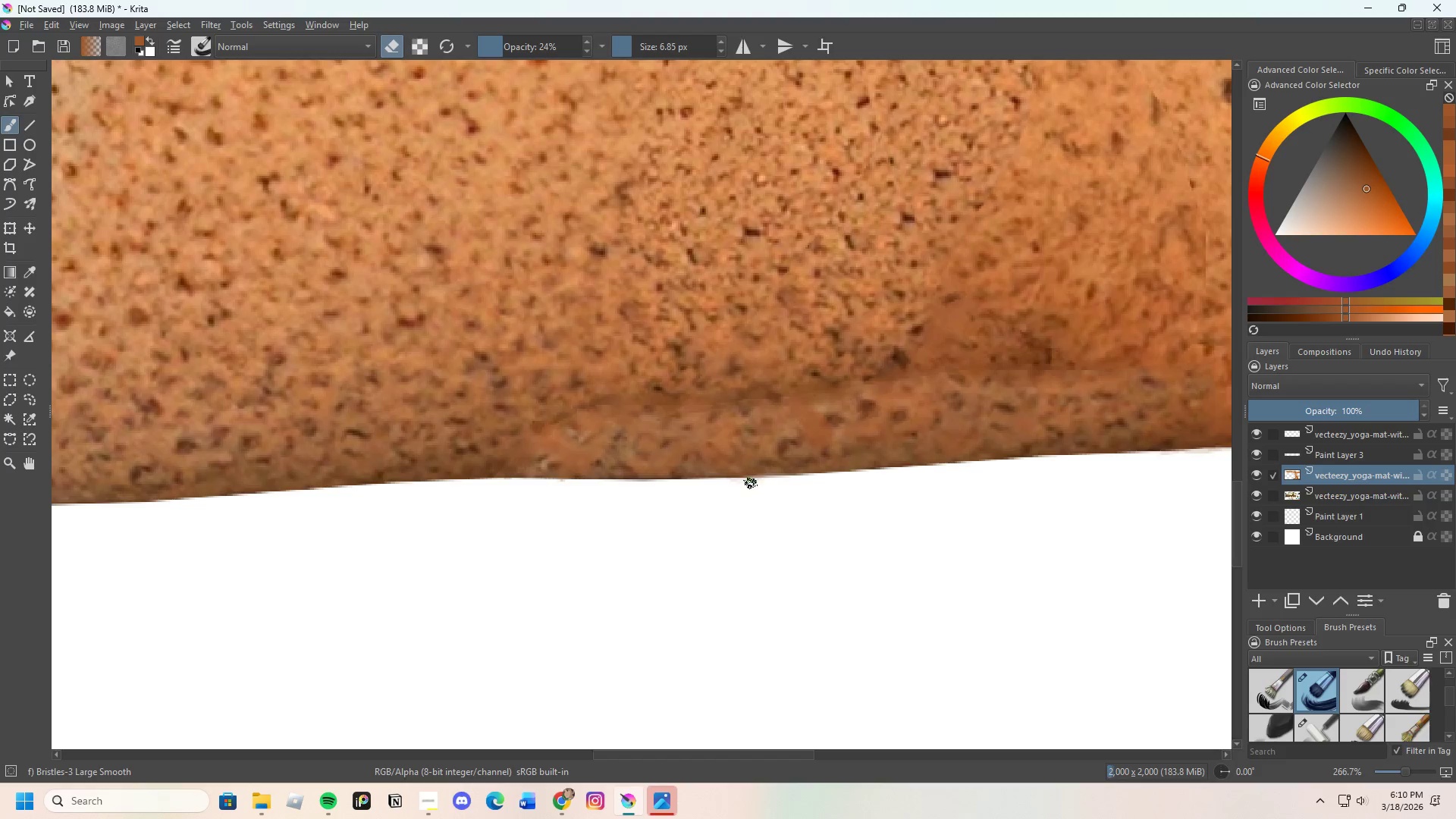 
left_click_drag(start_coordinate=[749, 484], to_coordinate=[828, 483])
 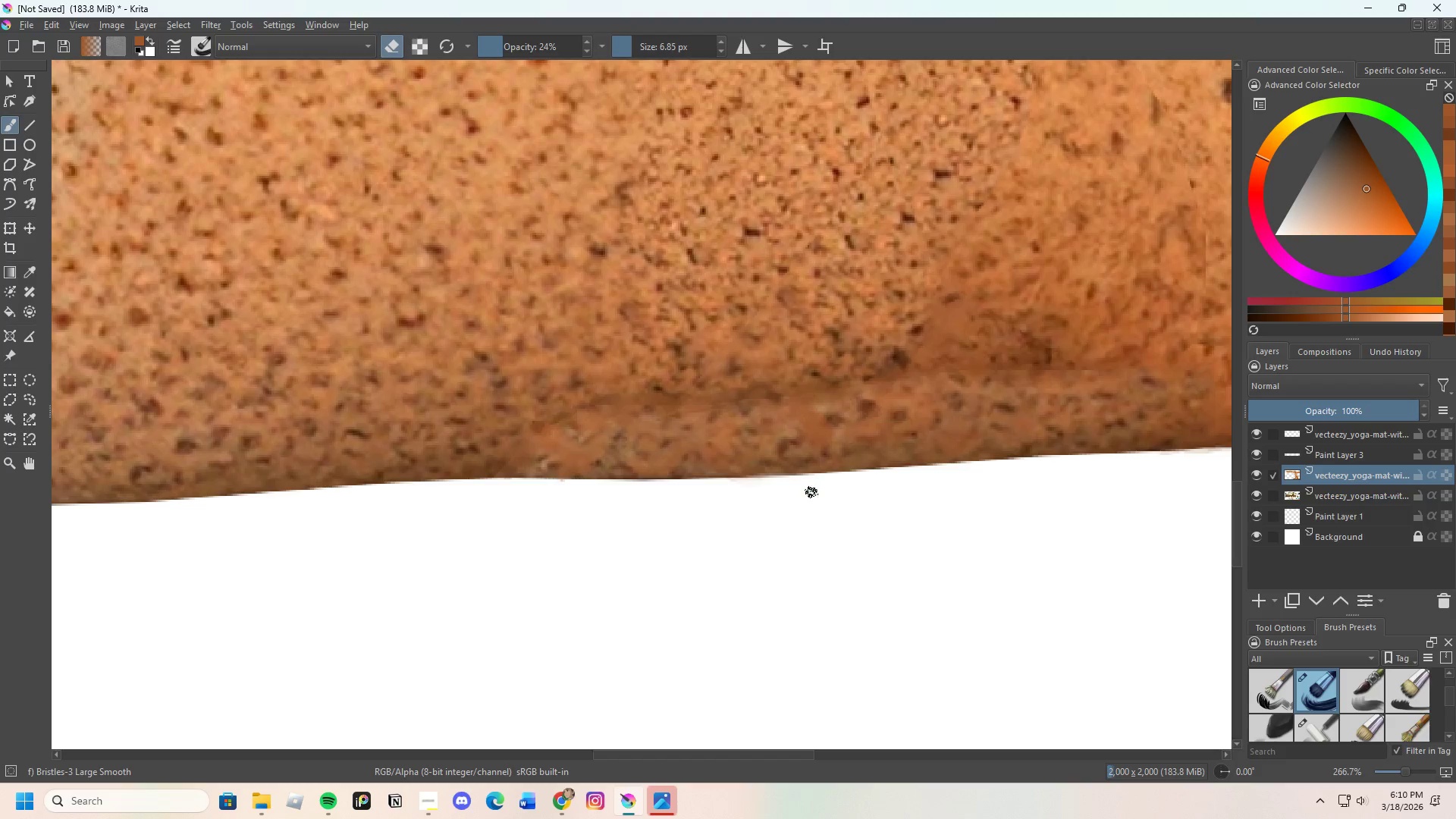 
scroll: coordinate [793, 516], scroll_direction: down, amount: 7.0
 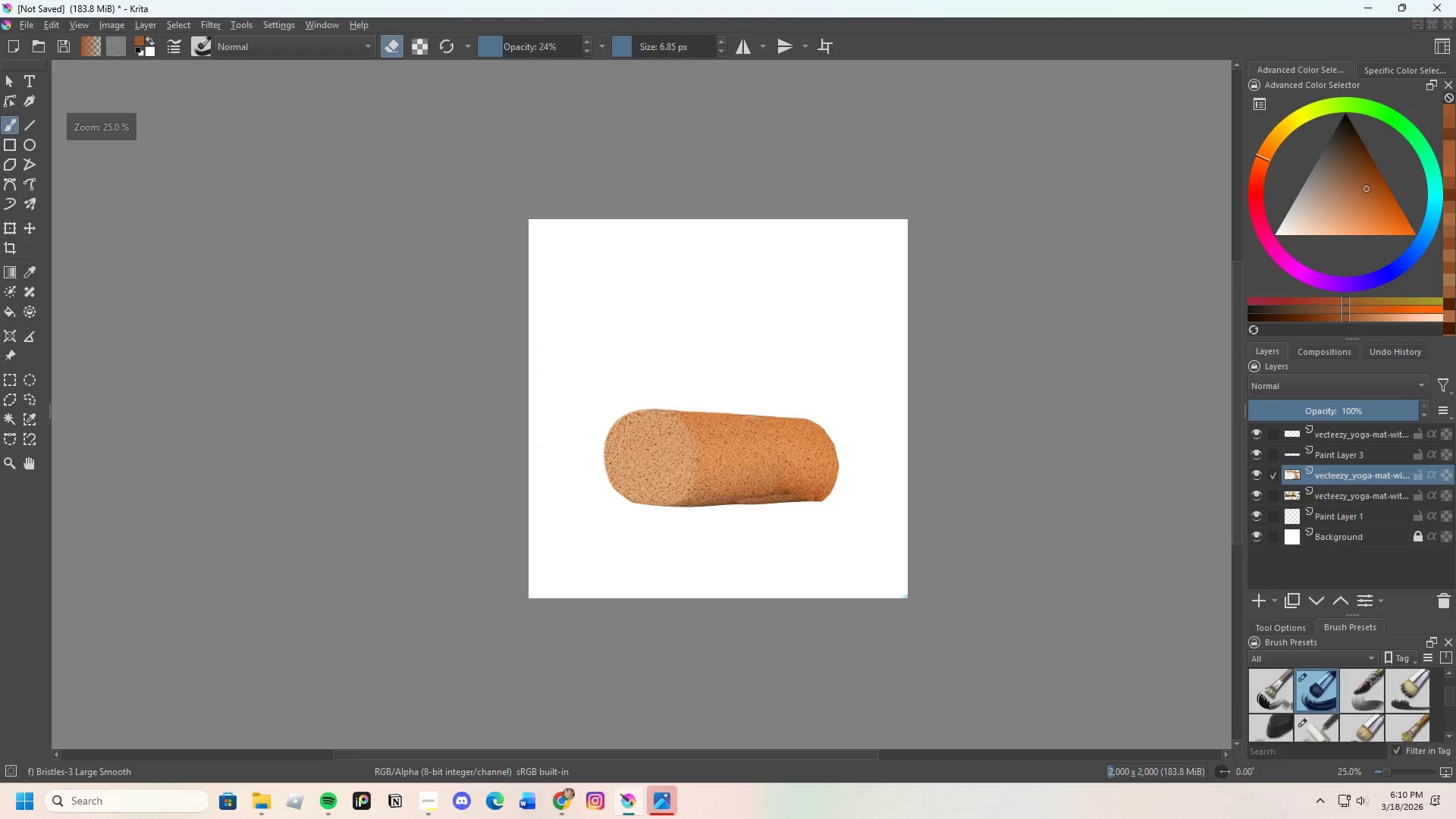 
scroll: coordinate [907, 359], scroll_direction: up, amount: 7.0
 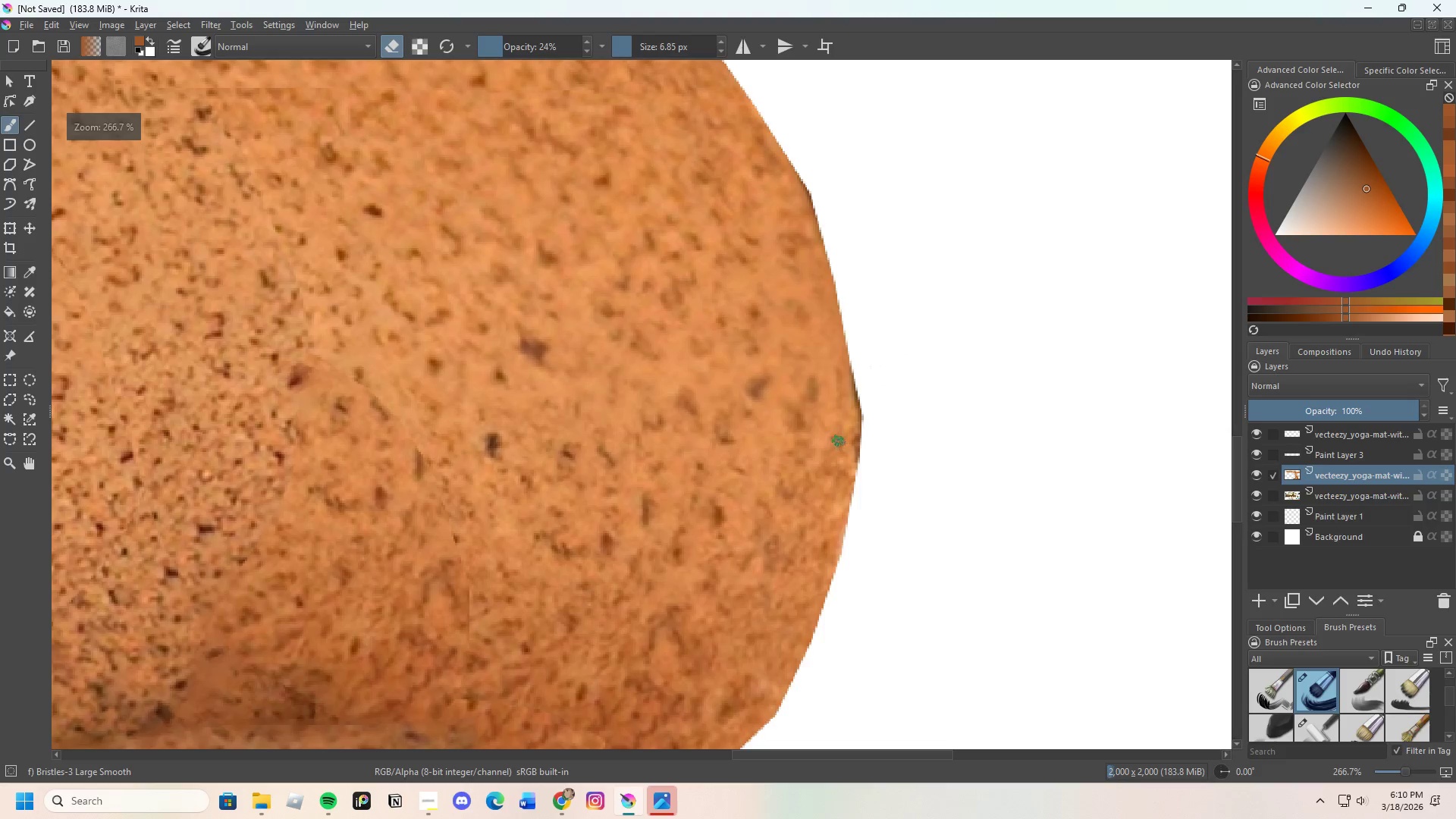 
hold_key(key=ControlLeft, duration=0.64)
left_click([847, 402])
 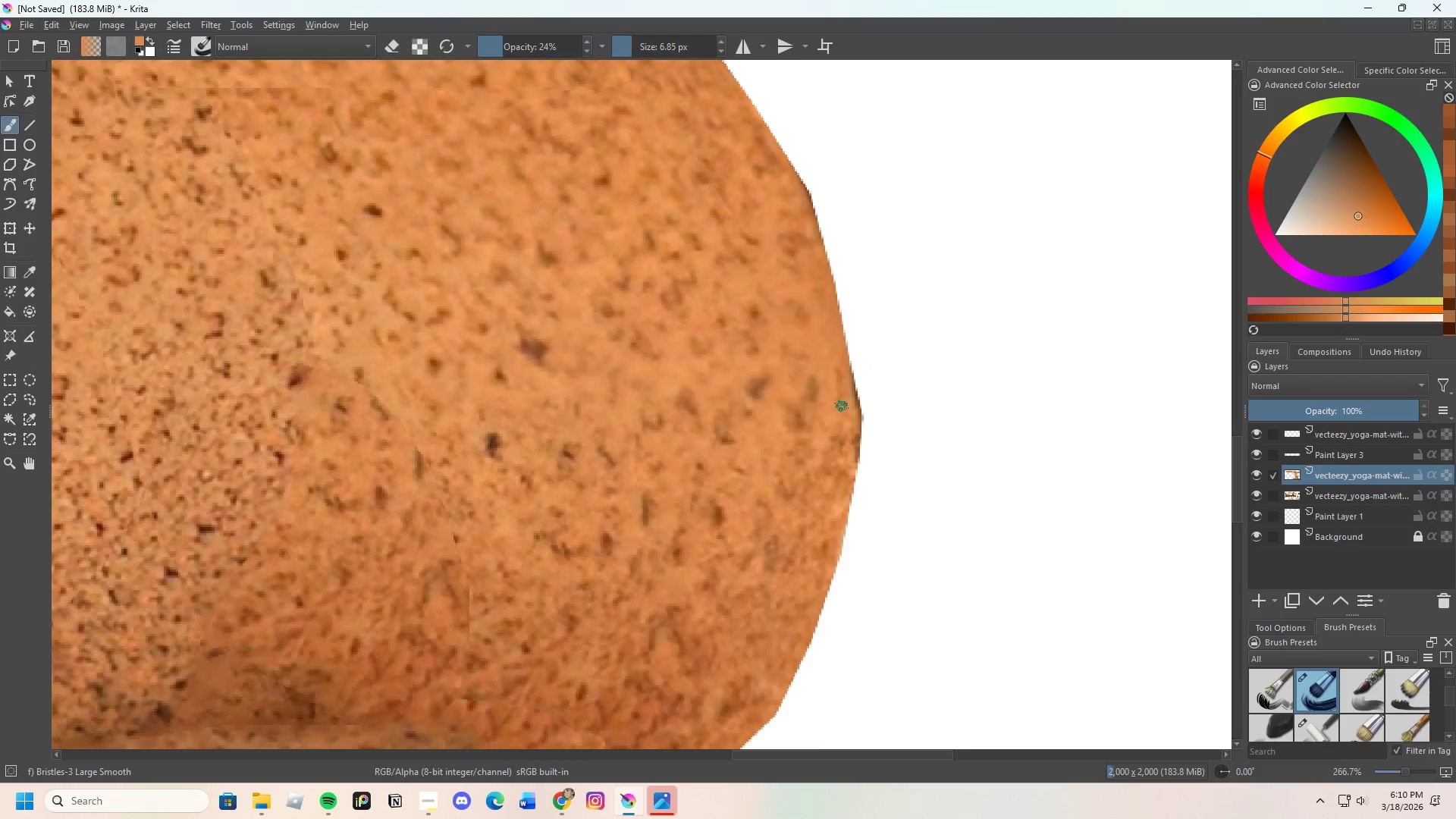 
scroll: coordinate [842, 408], scroll_direction: up, amount: 2.0
 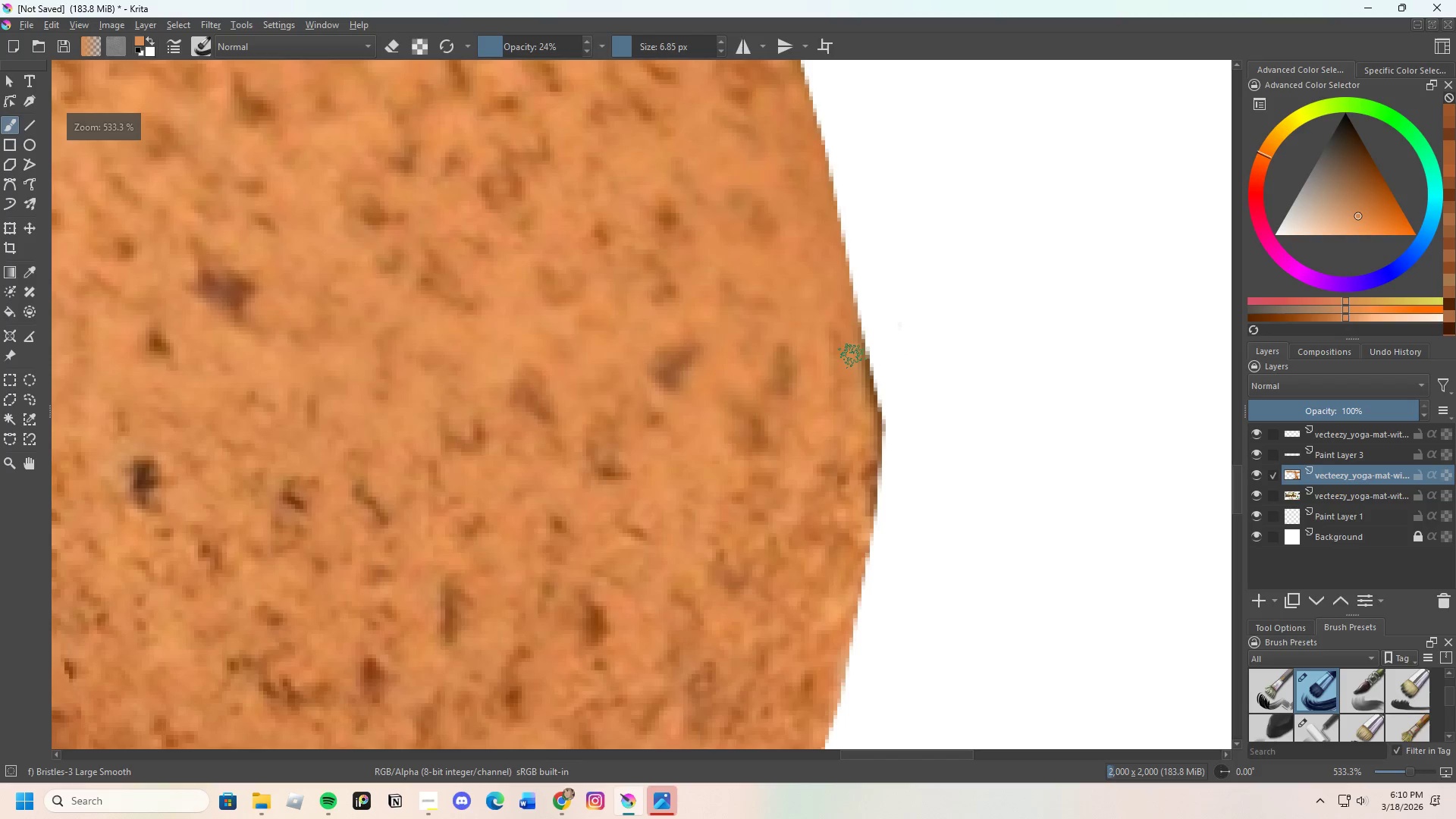 
left_click_drag(start_coordinate=[852, 356], to_coordinate=[861, 398])
 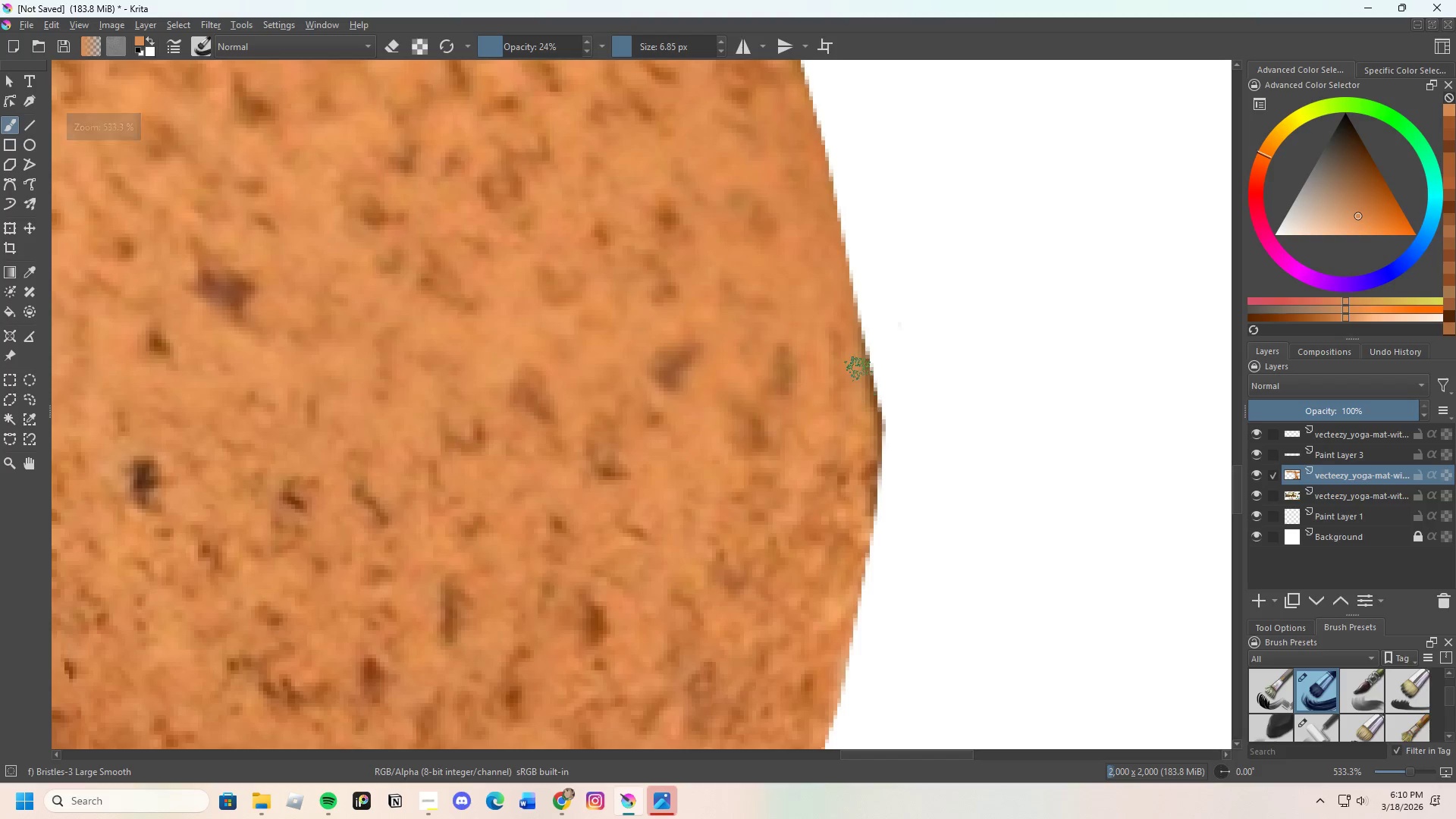 
left_click_drag(start_coordinate=[858, 368], to_coordinate=[865, 406])
 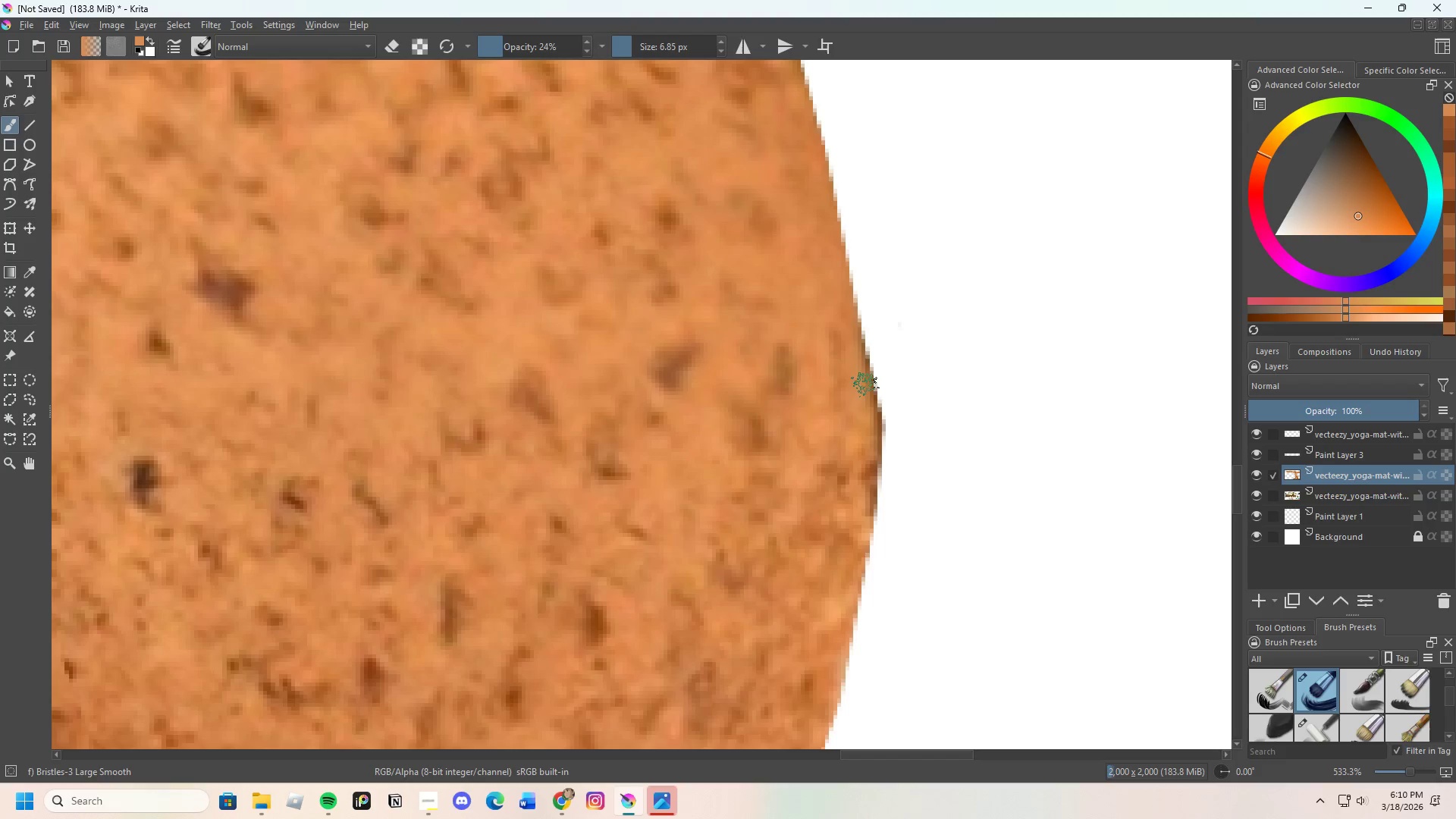 
left_click_drag(start_coordinate=[865, 388], to_coordinate=[880, 447])
 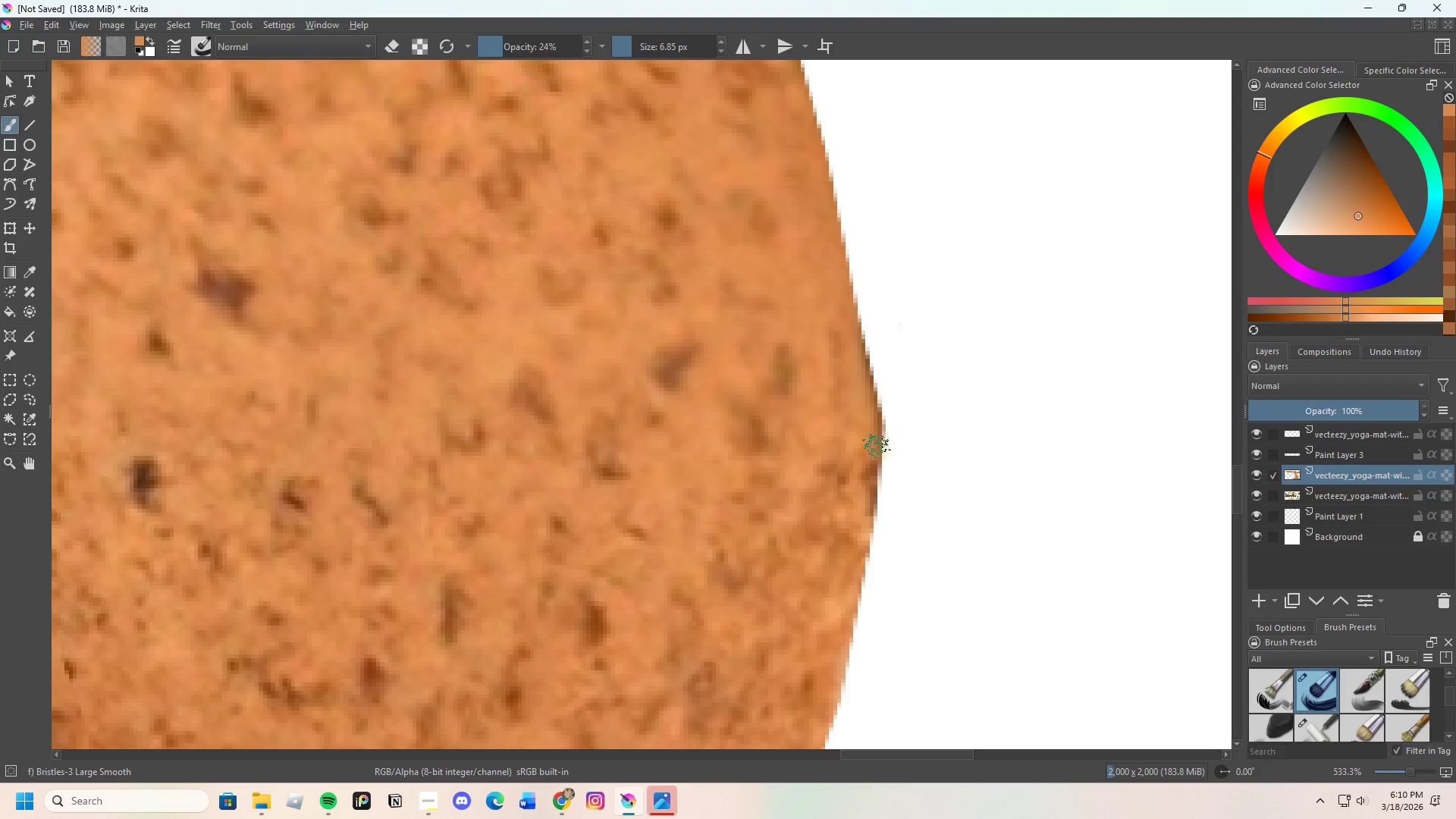 
left_click_drag(start_coordinate=[874, 458], to_coordinate=[873, 501])
 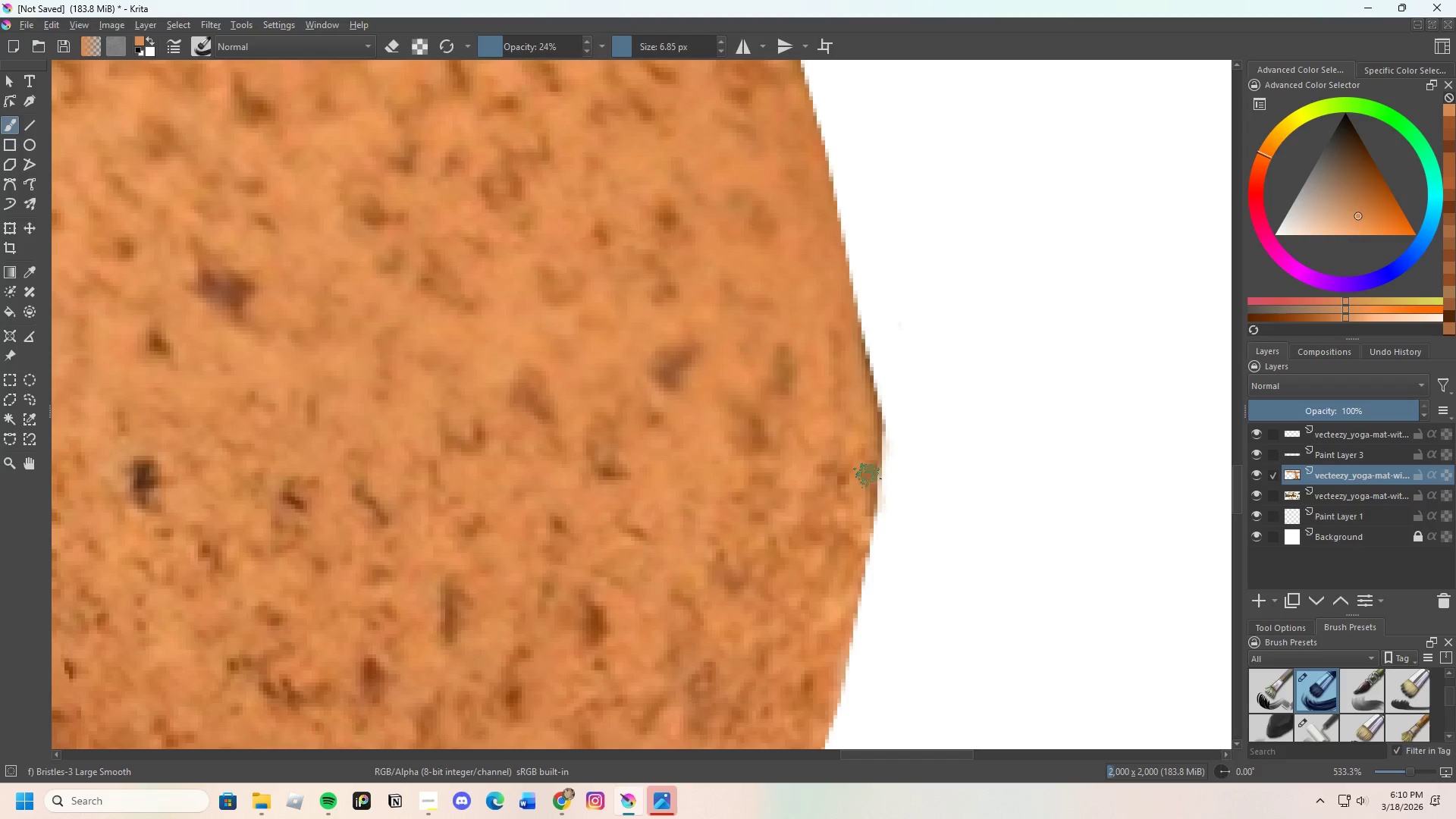 
left_click_drag(start_coordinate=[866, 481], to_coordinate=[862, 497])
 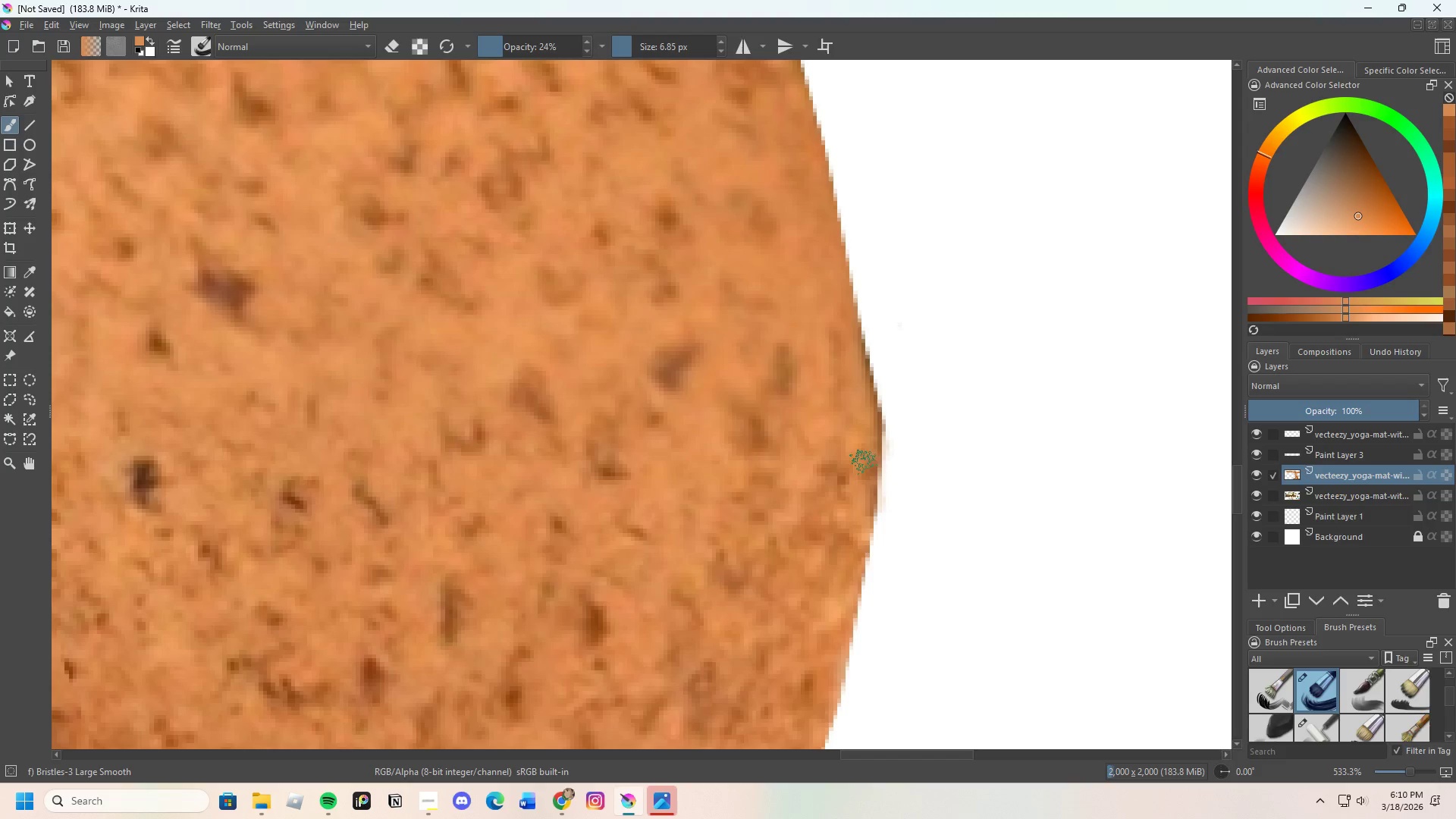 
left_click_drag(start_coordinate=[858, 481], to_coordinate=[852, 496])
 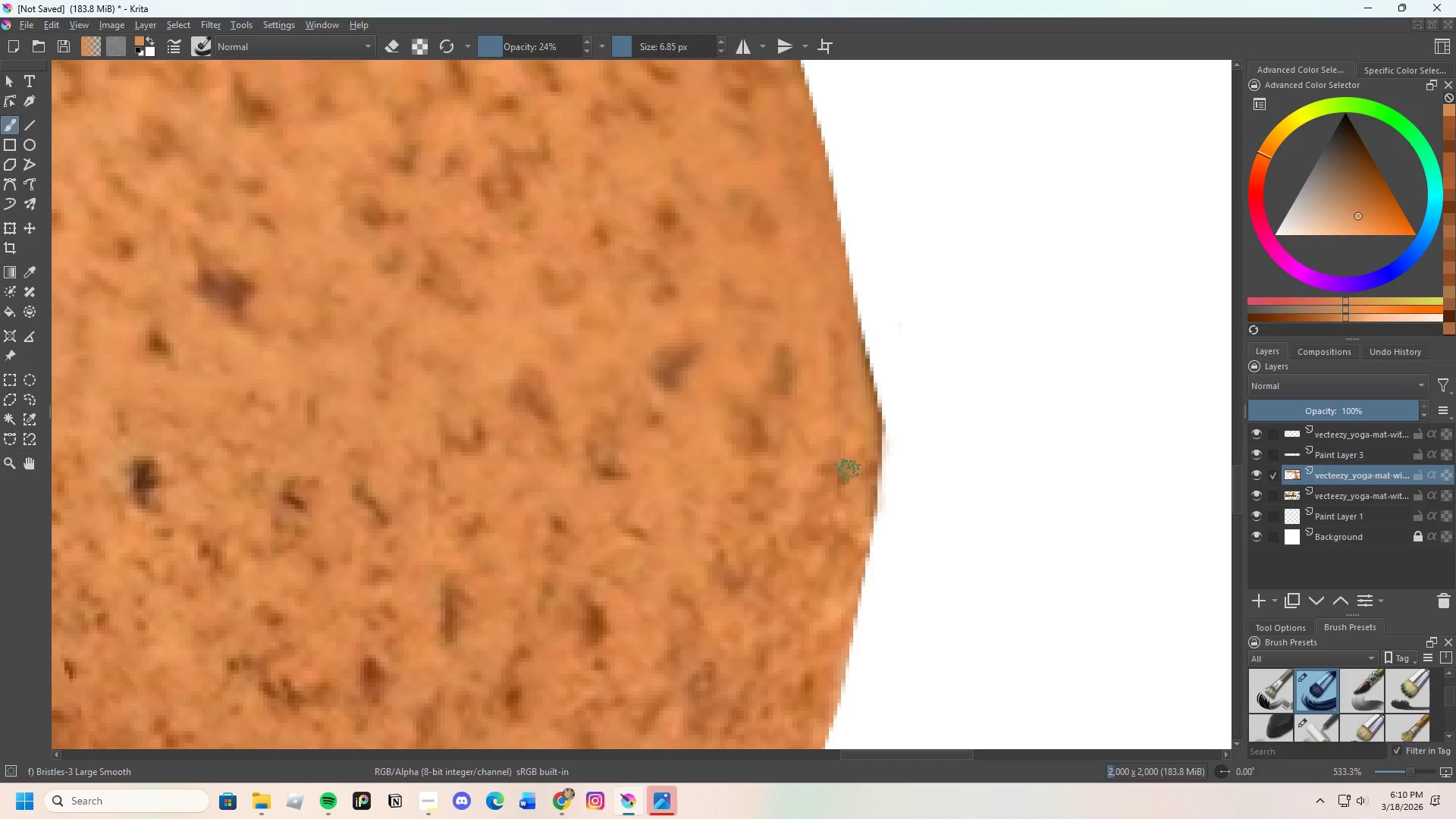 
left_click_drag(start_coordinate=[848, 477], to_coordinate=[855, 484])
 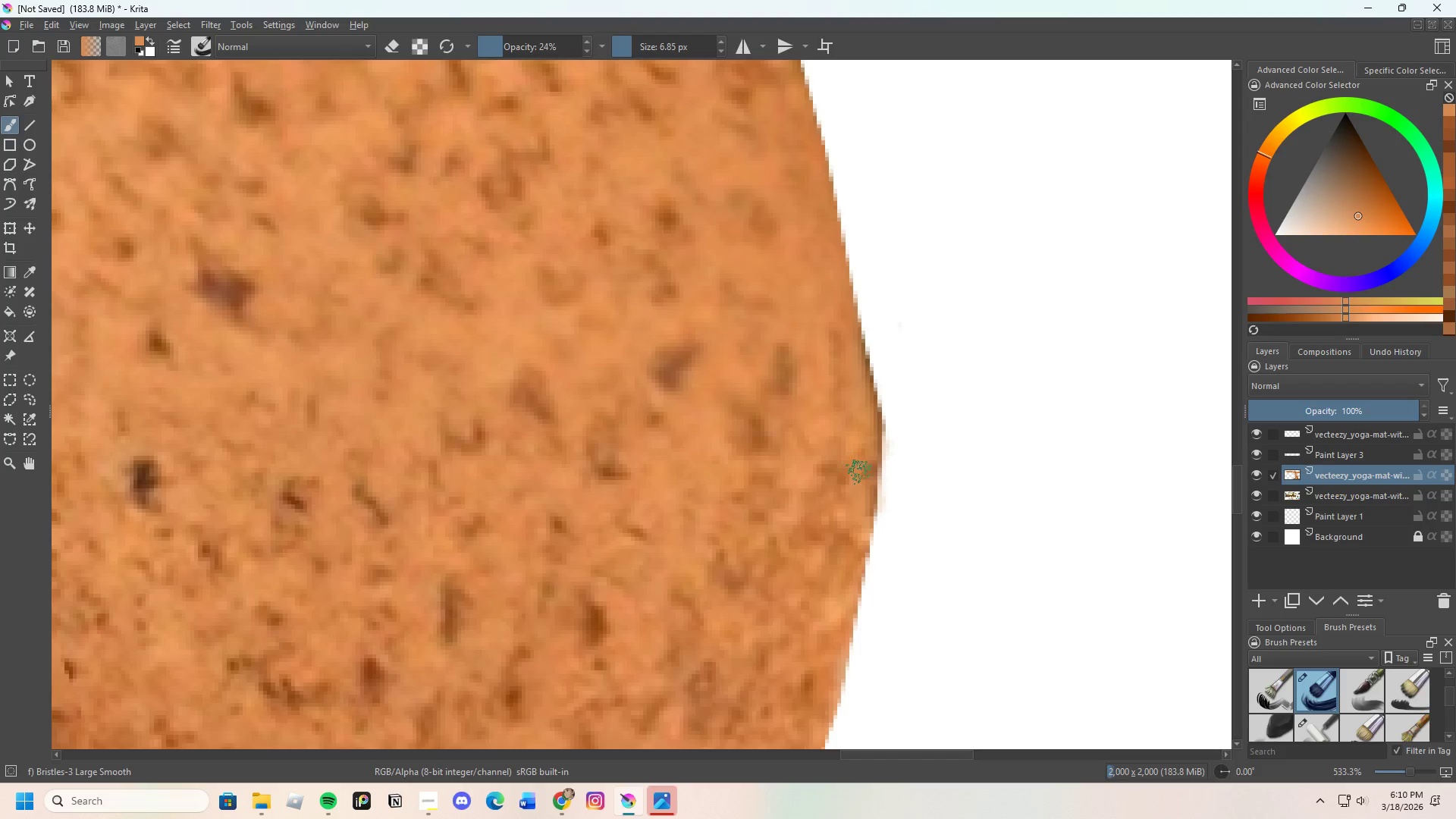 
left_click_drag(start_coordinate=[860, 485], to_coordinate=[864, 513])
 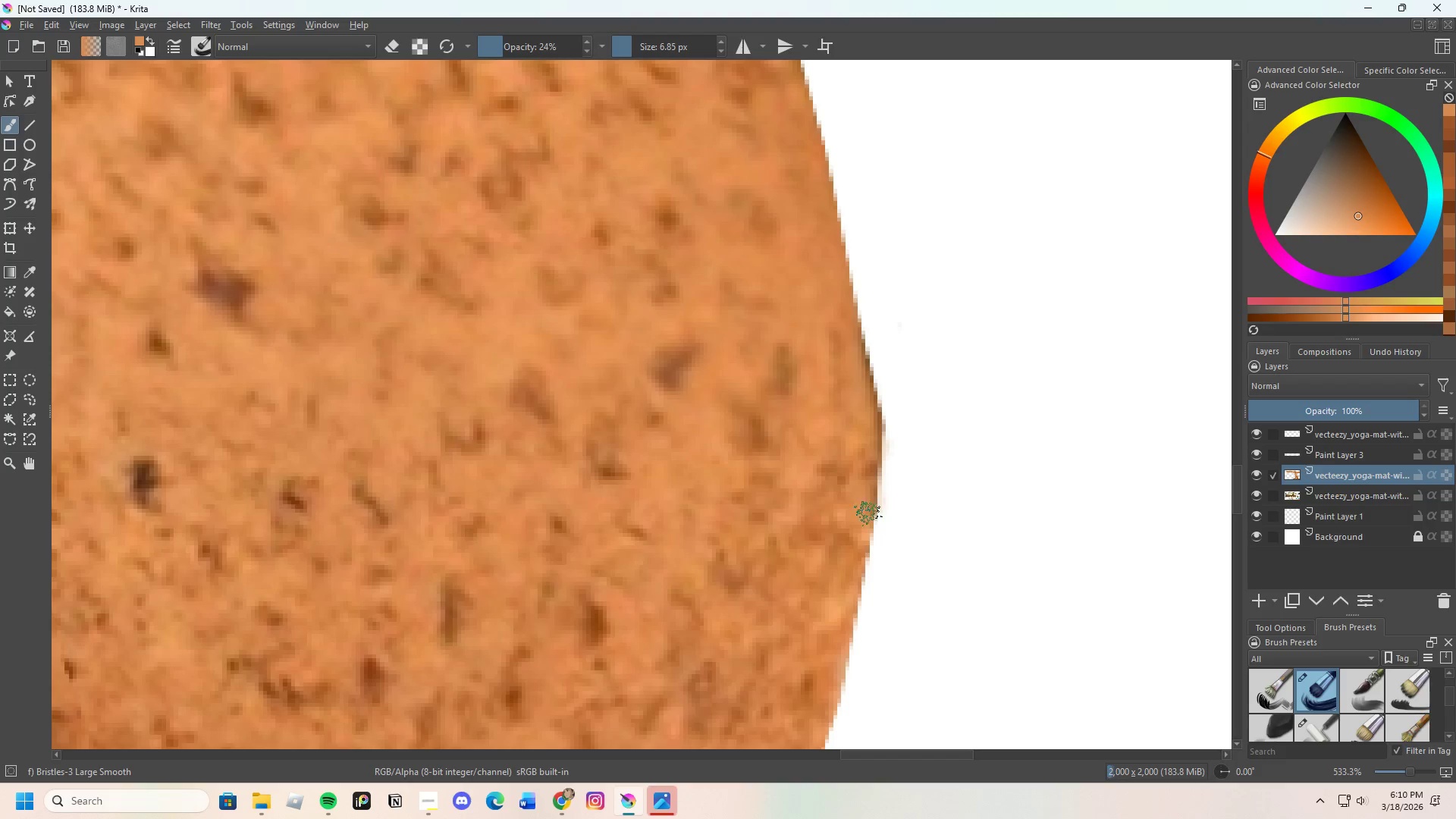 
left_click_drag(start_coordinate=[870, 516], to_coordinate=[873, 431])
 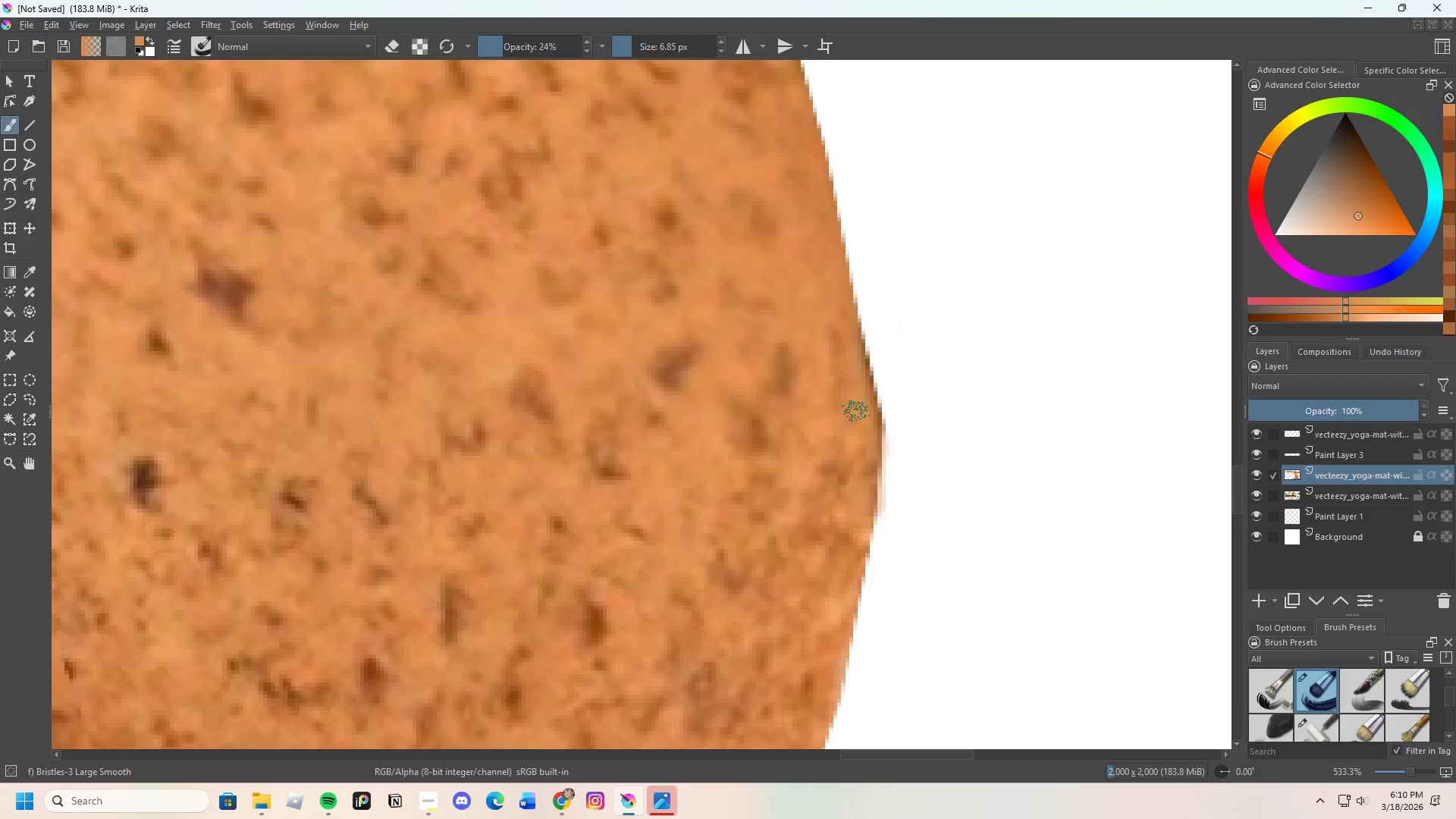 
scroll: coordinate [839, 368], scroll_direction: none, amount: 0.0
 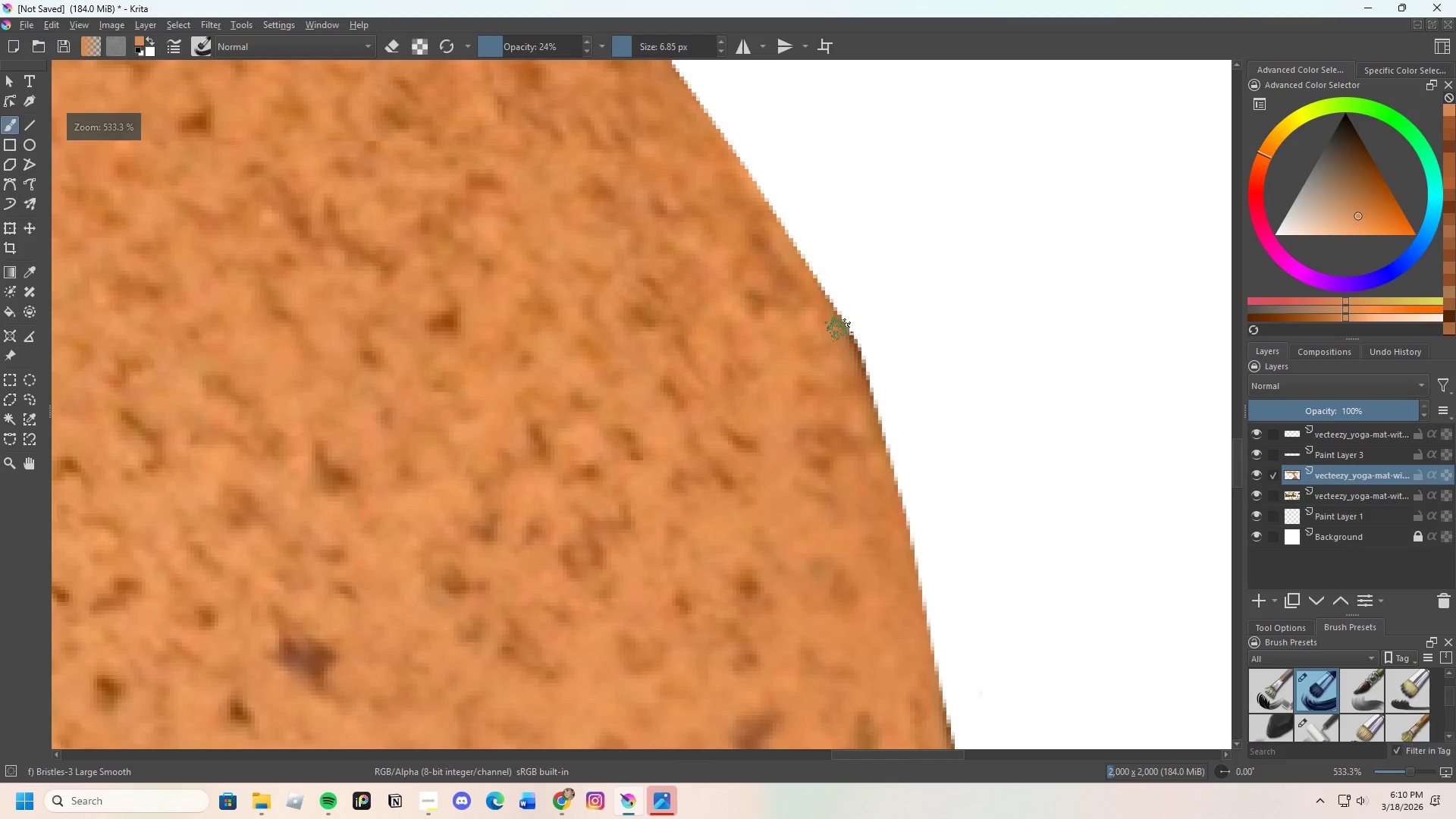 
left_click_drag(start_coordinate=[833, 324], to_coordinate=[852, 381])
 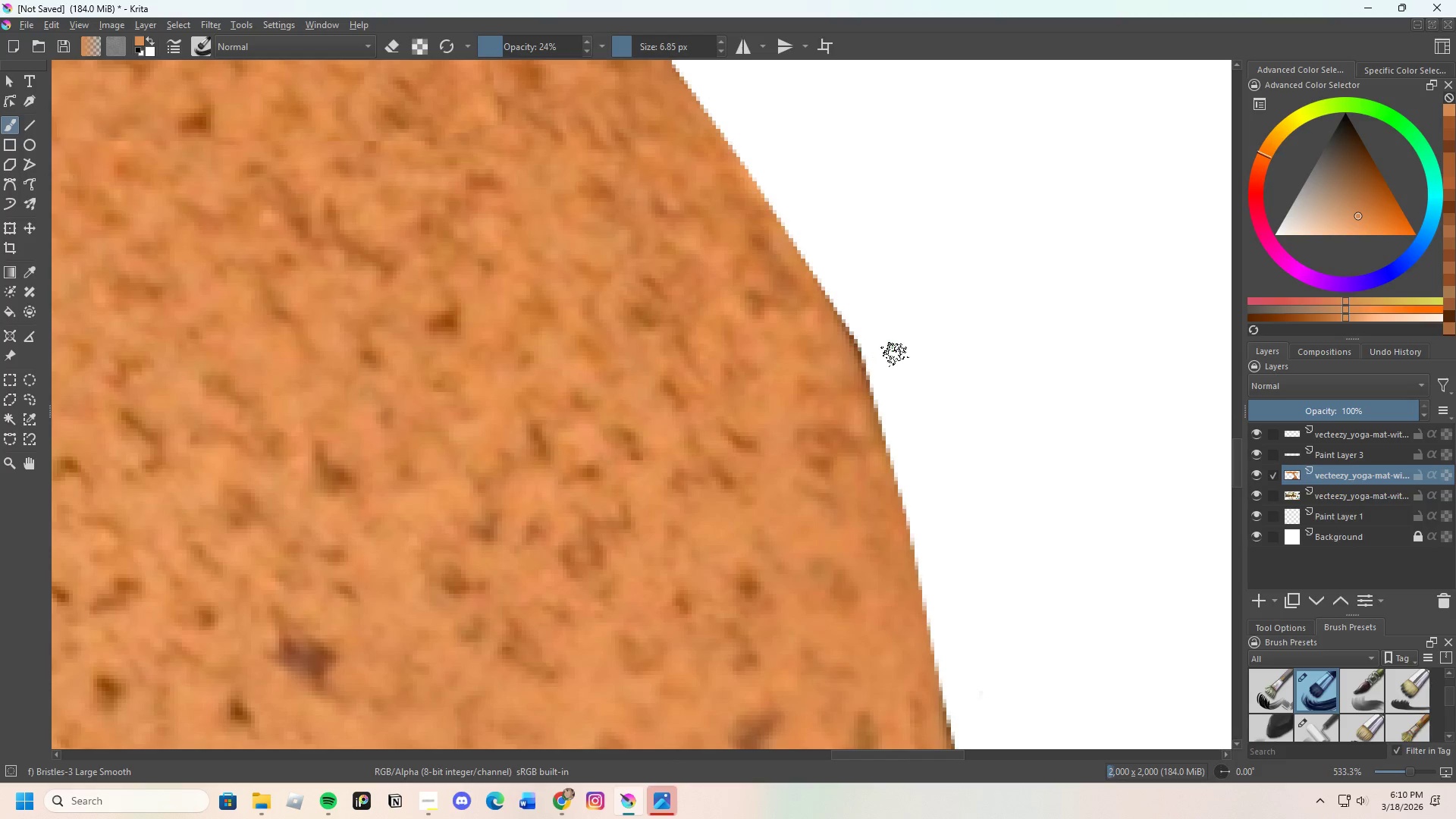 
key(E)
 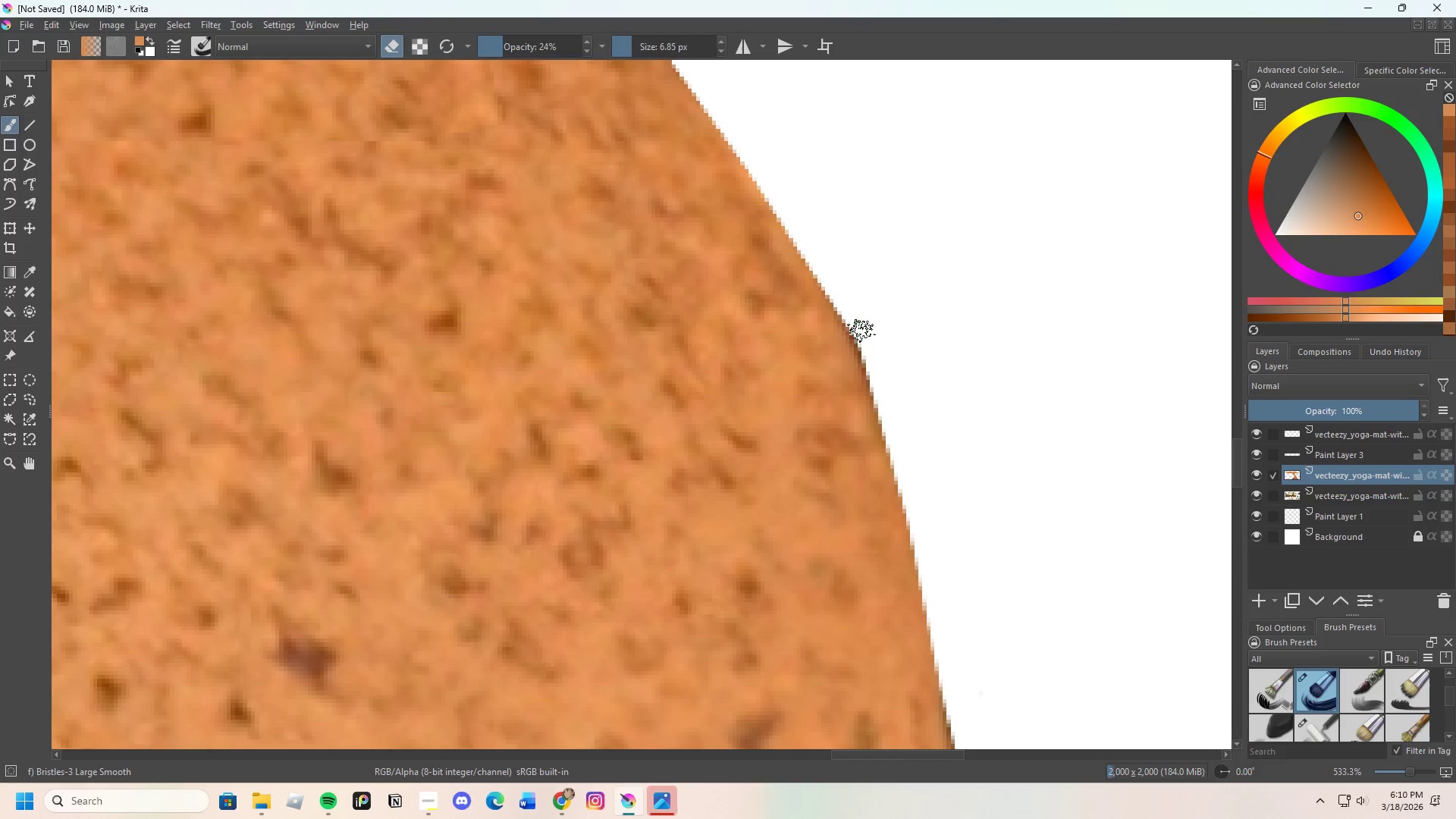 
left_click_drag(start_coordinate=[859, 332], to_coordinate=[867, 355])
 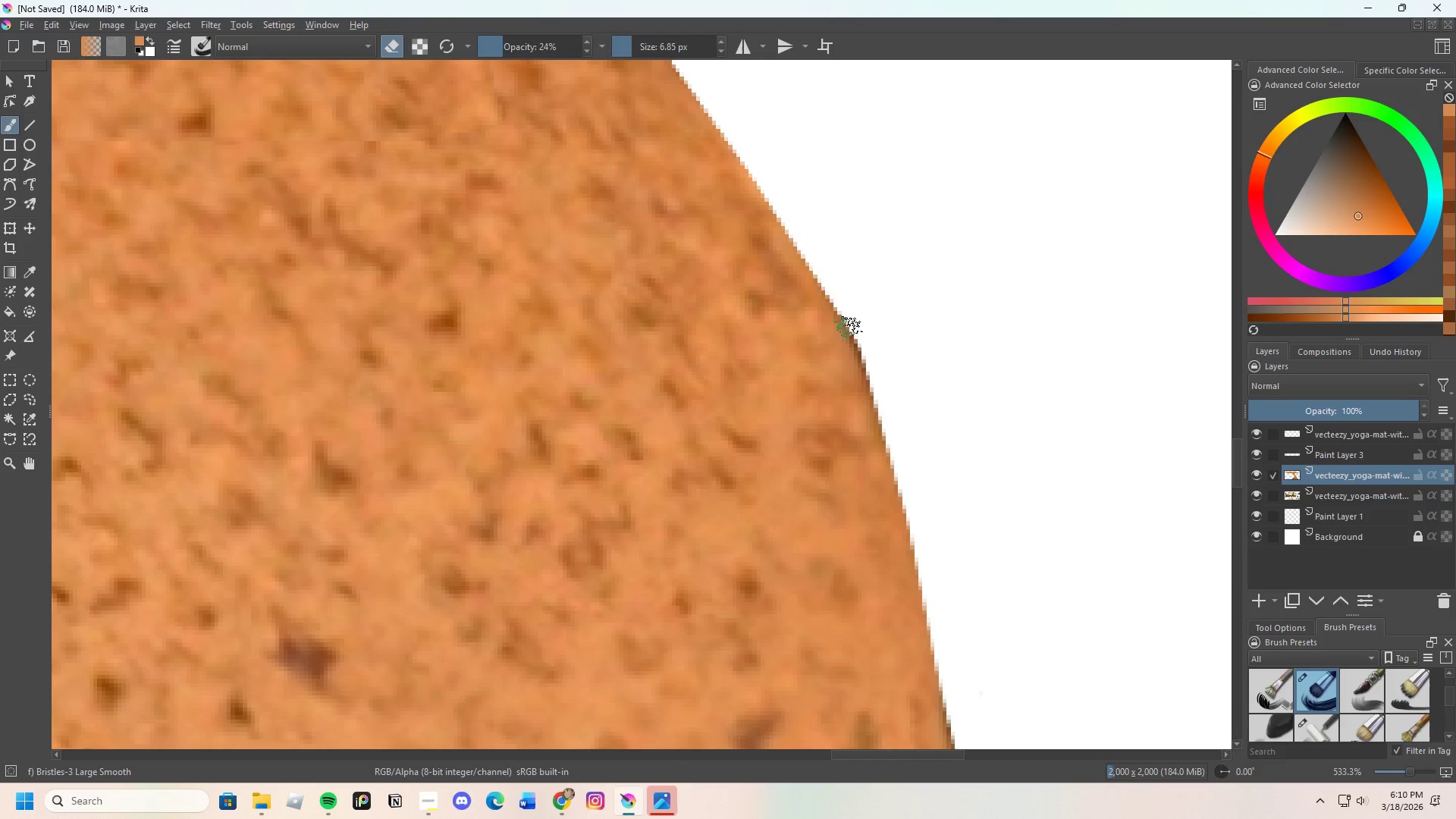 
left_click_drag(start_coordinate=[849, 331], to_coordinate=[883, 403])
 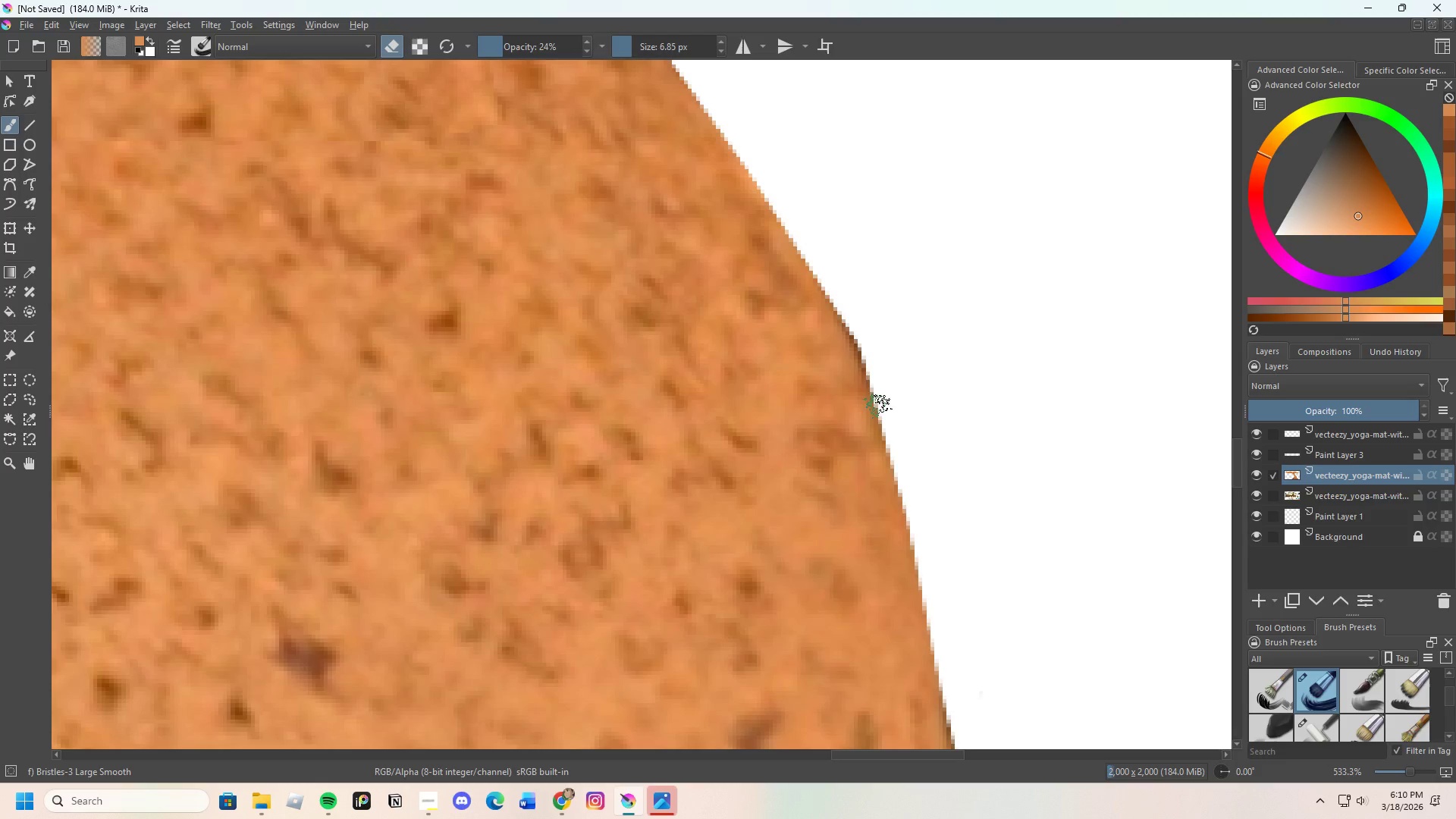 
scroll: coordinate [847, 368], scroll_direction: down, amount: 3.0
 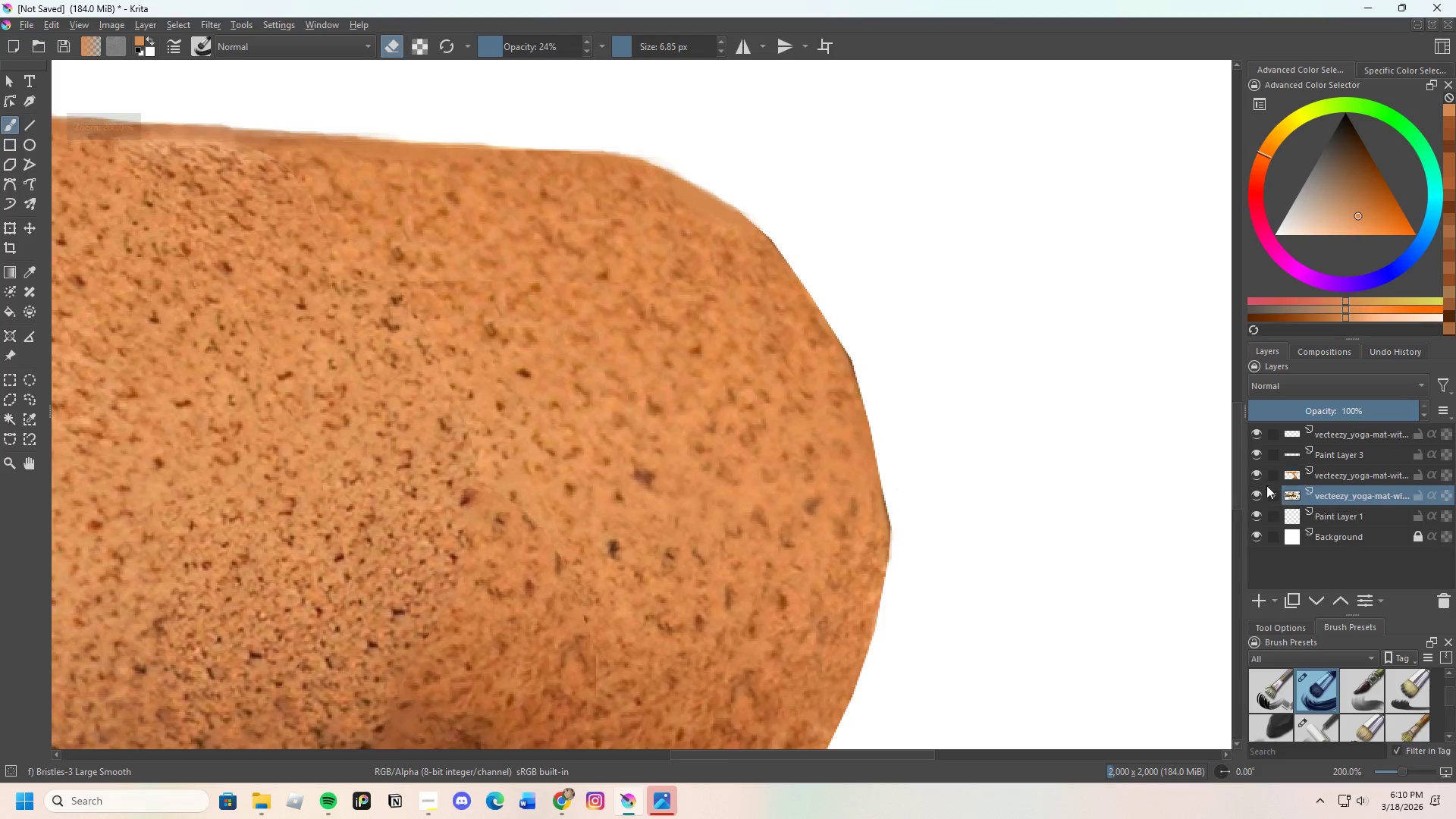 
scroll: coordinate [837, 426], scroll_direction: up, amount: 2.0
 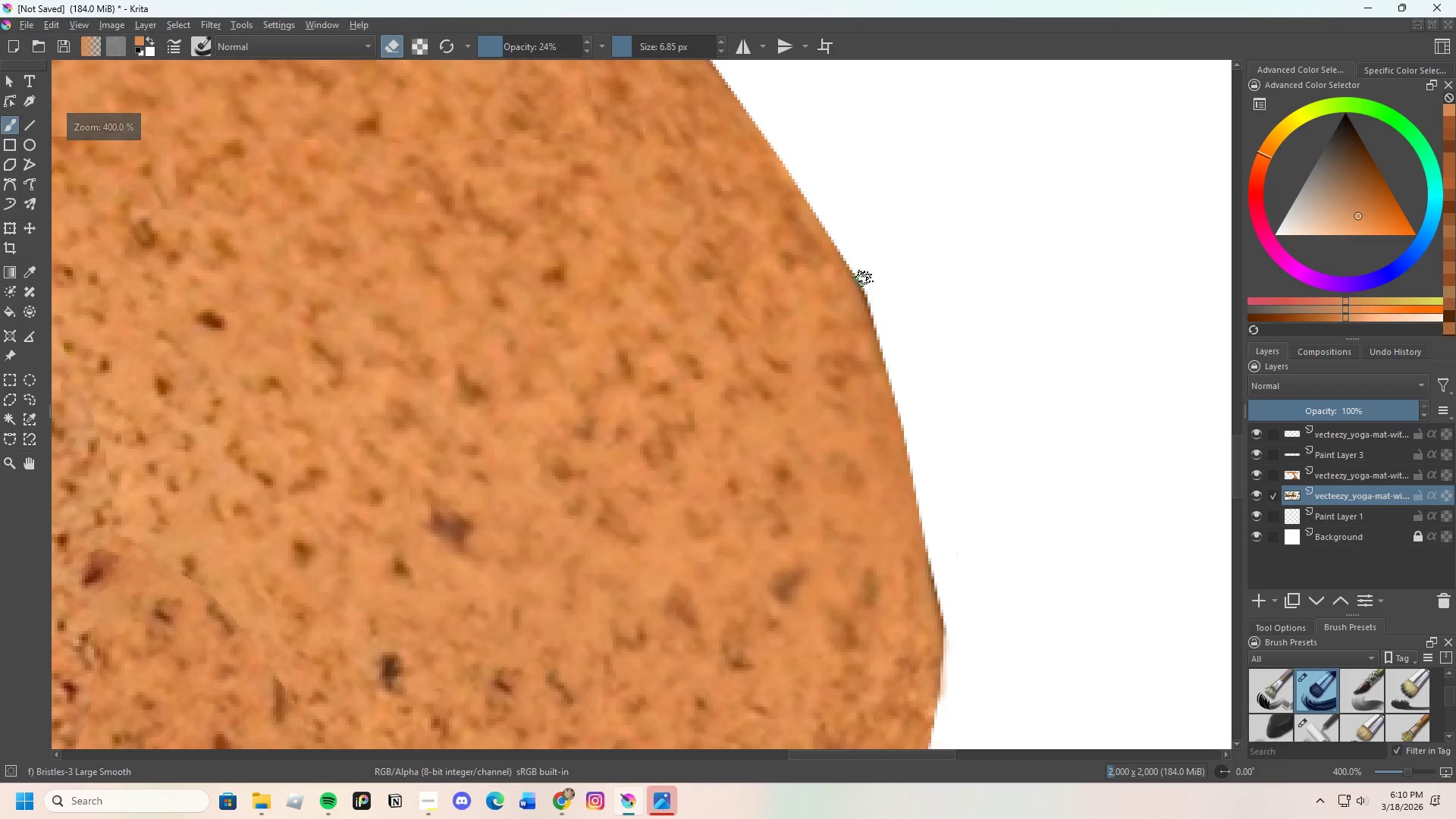 
left_click_drag(start_coordinate=[864, 274], to_coordinate=[870, 300])
 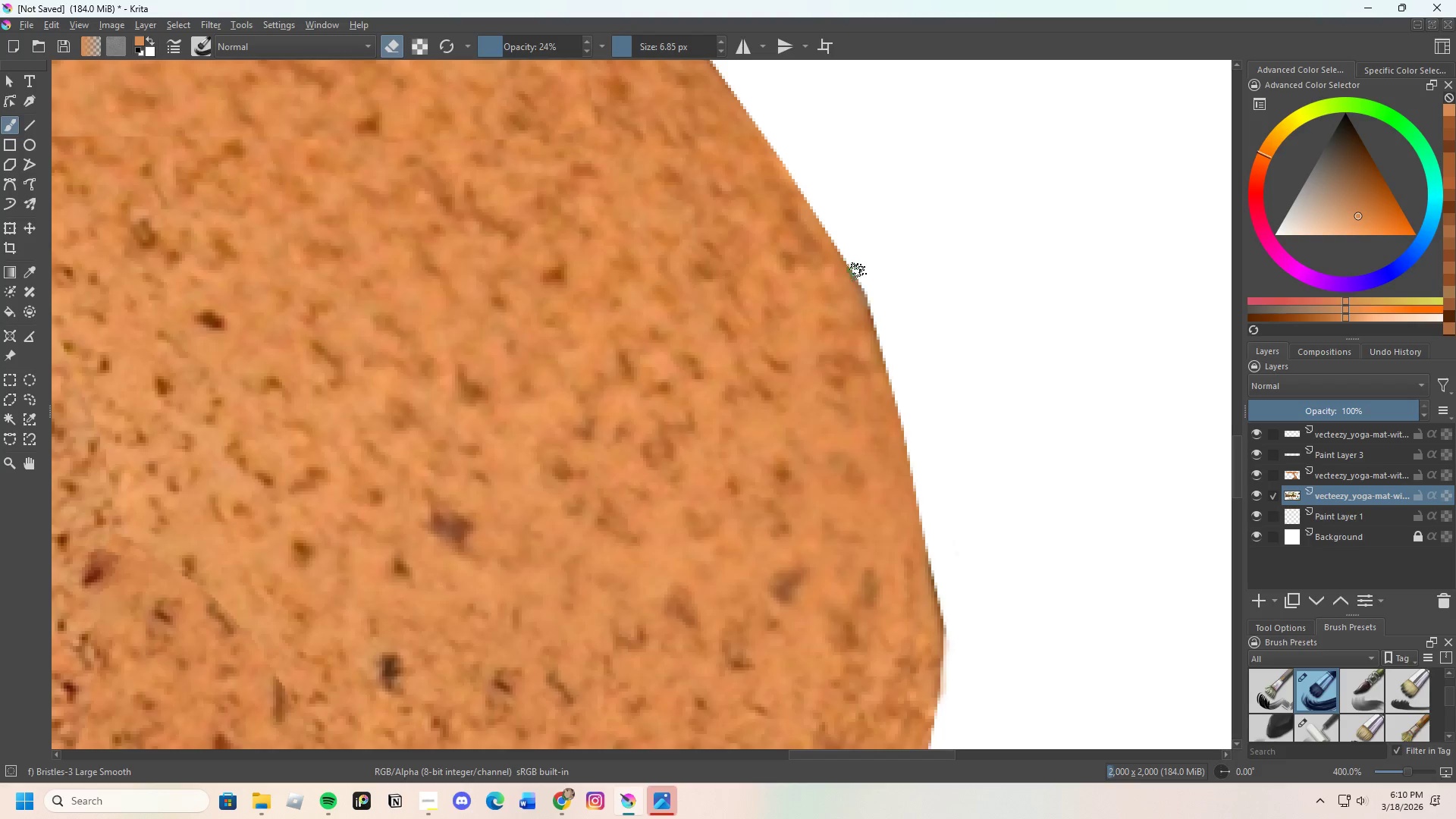 
left_click_drag(start_coordinate=[856, 268], to_coordinate=[876, 307])
 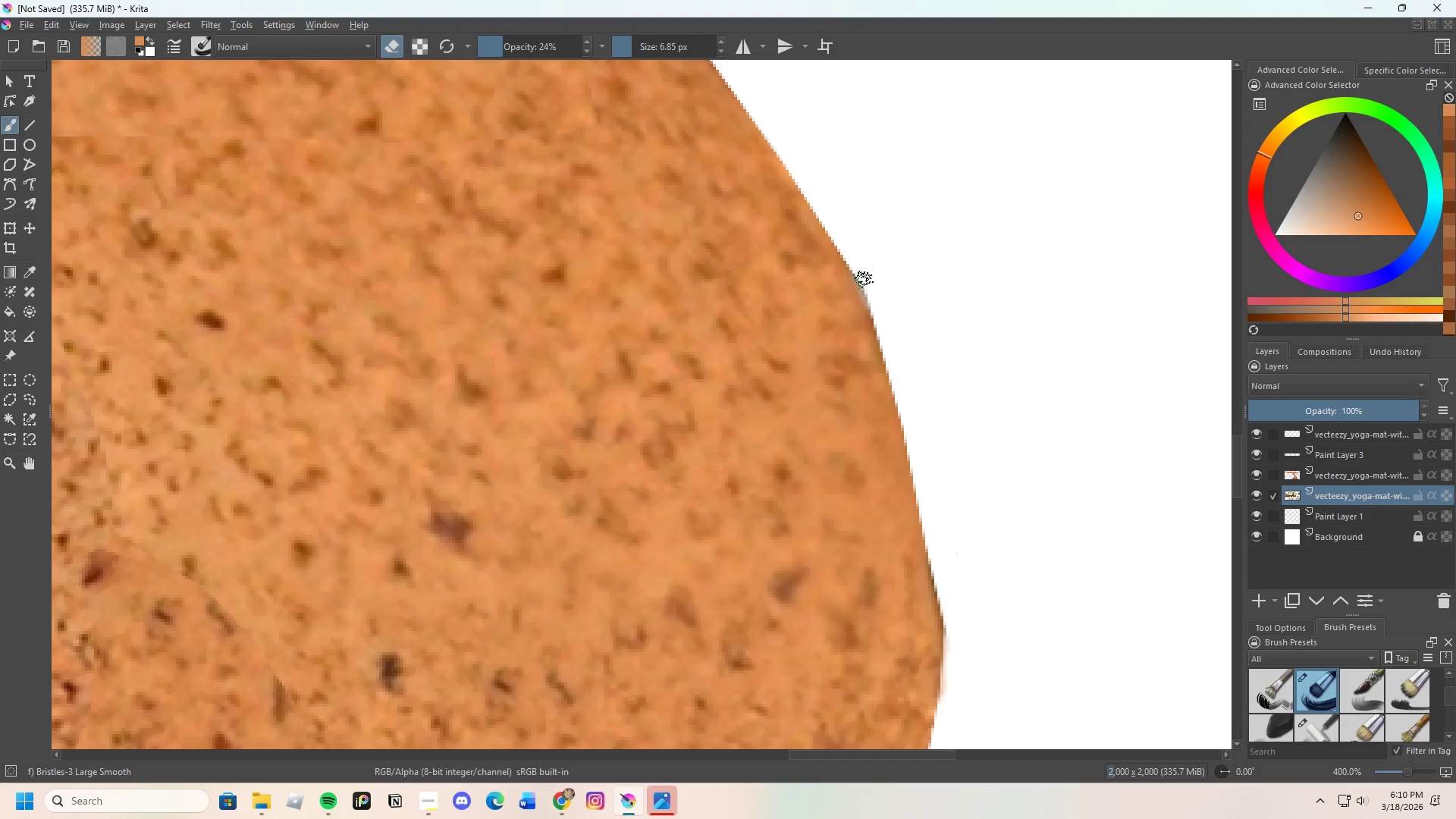 
left_click_drag(start_coordinate=[868, 292], to_coordinate=[887, 329])
 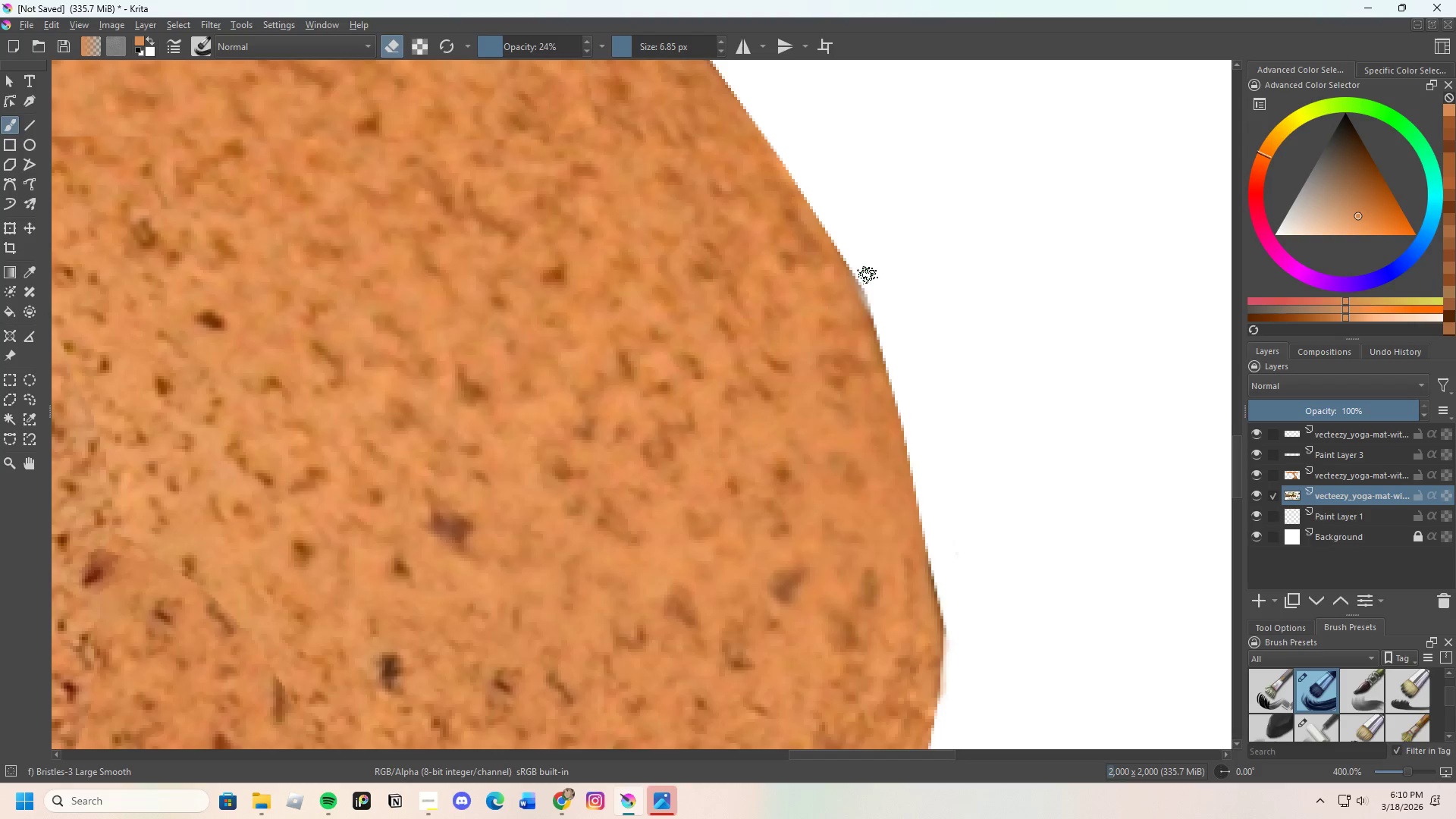 
left_click_drag(start_coordinate=[871, 286], to_coordinate=[889, 313])
 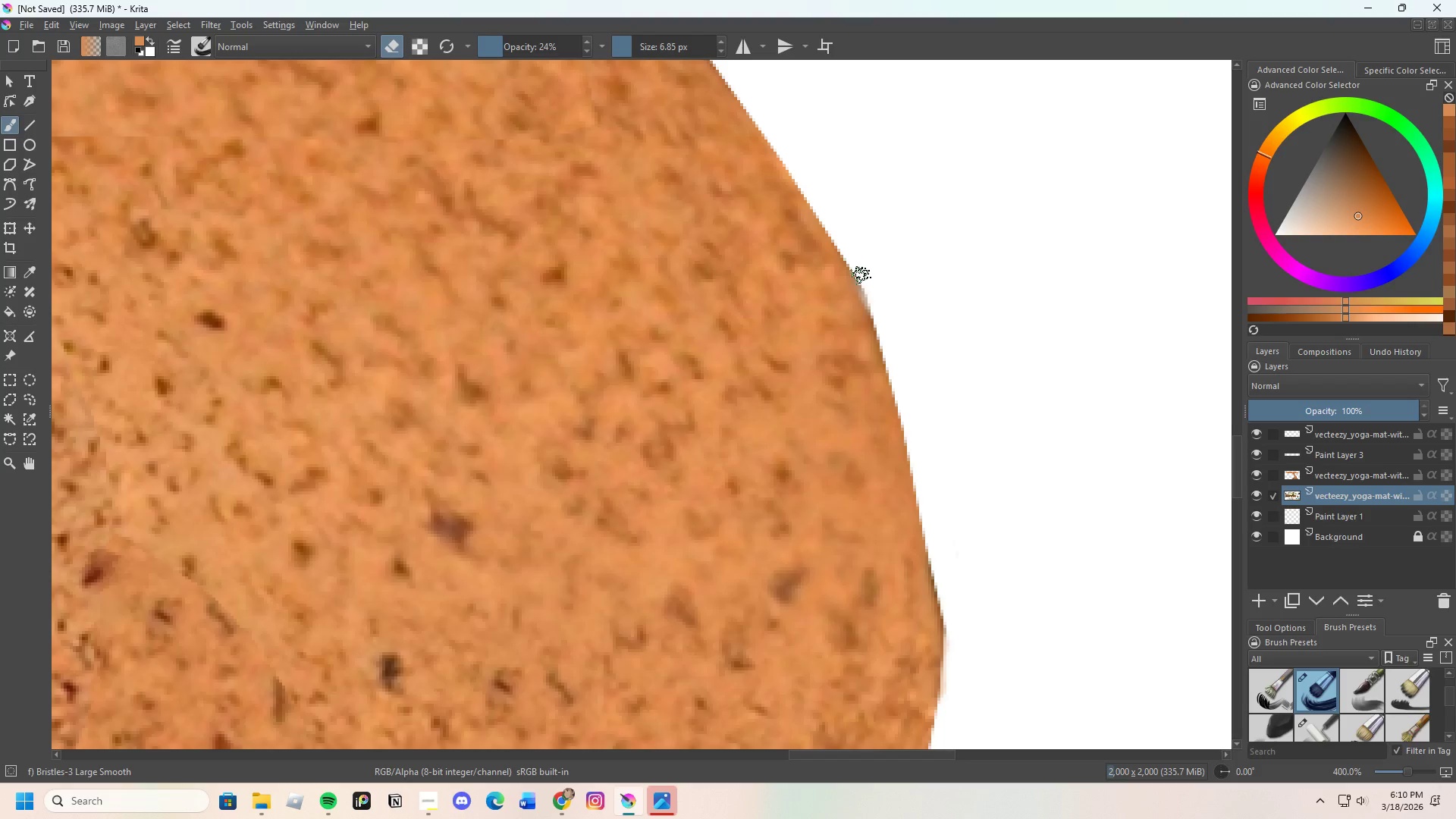 
left_click_drag(start_coordinate=[860, 275], to_coordinate=[869, 294])
 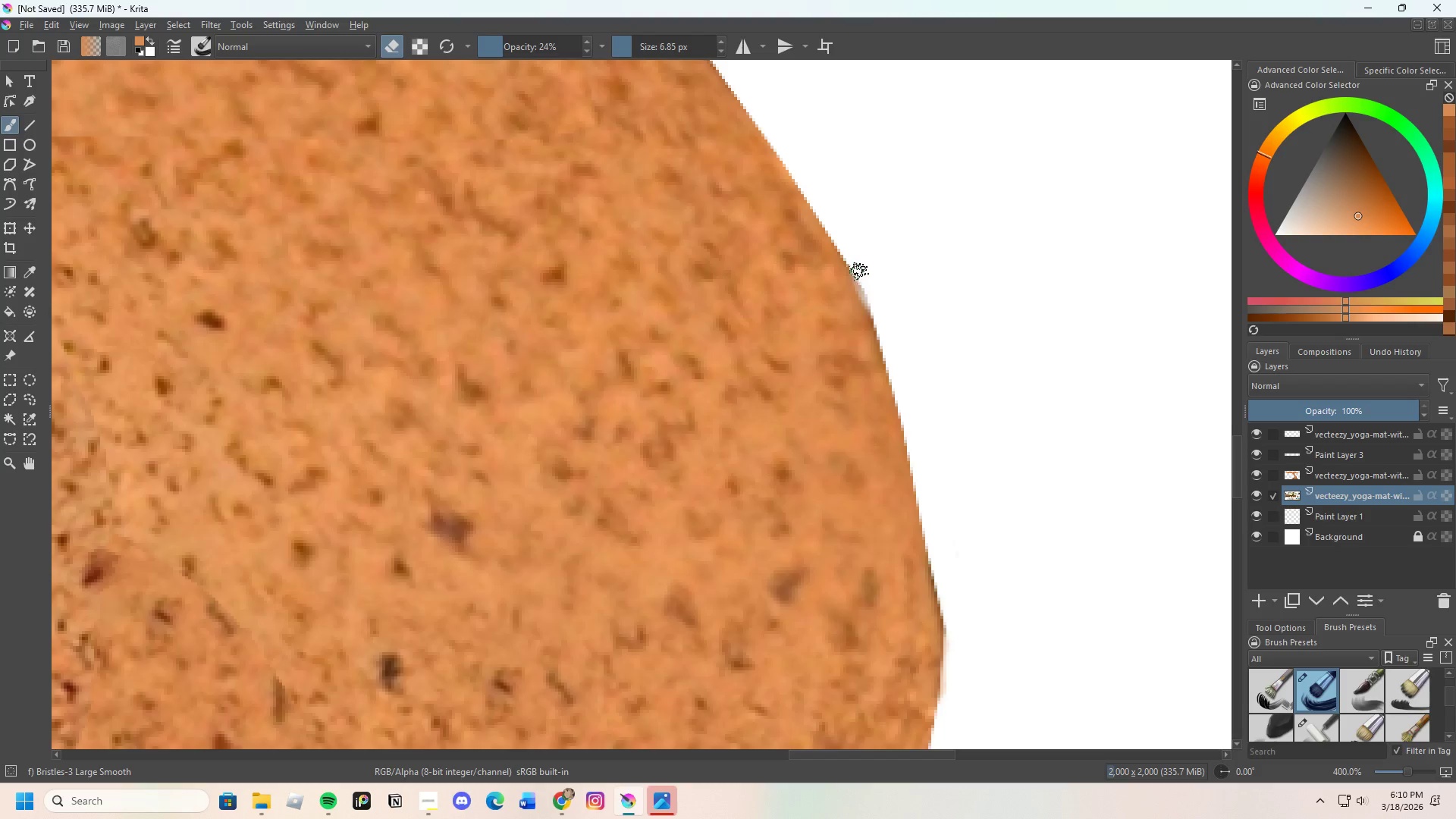 
left_click_drag(start_coordinate=[861, 278], to_coordinate=[887, 320])
 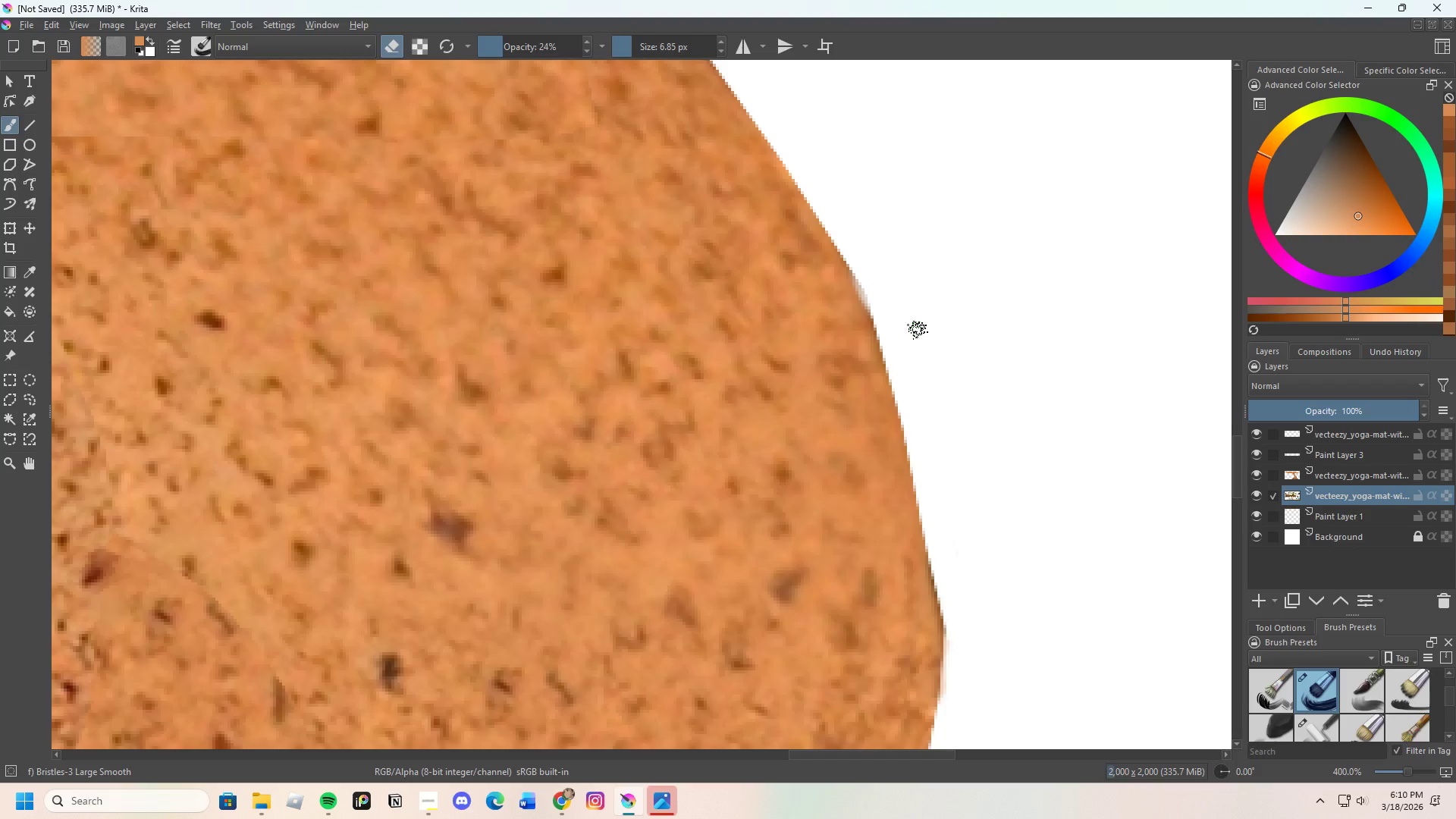 
key(Control+Z)
 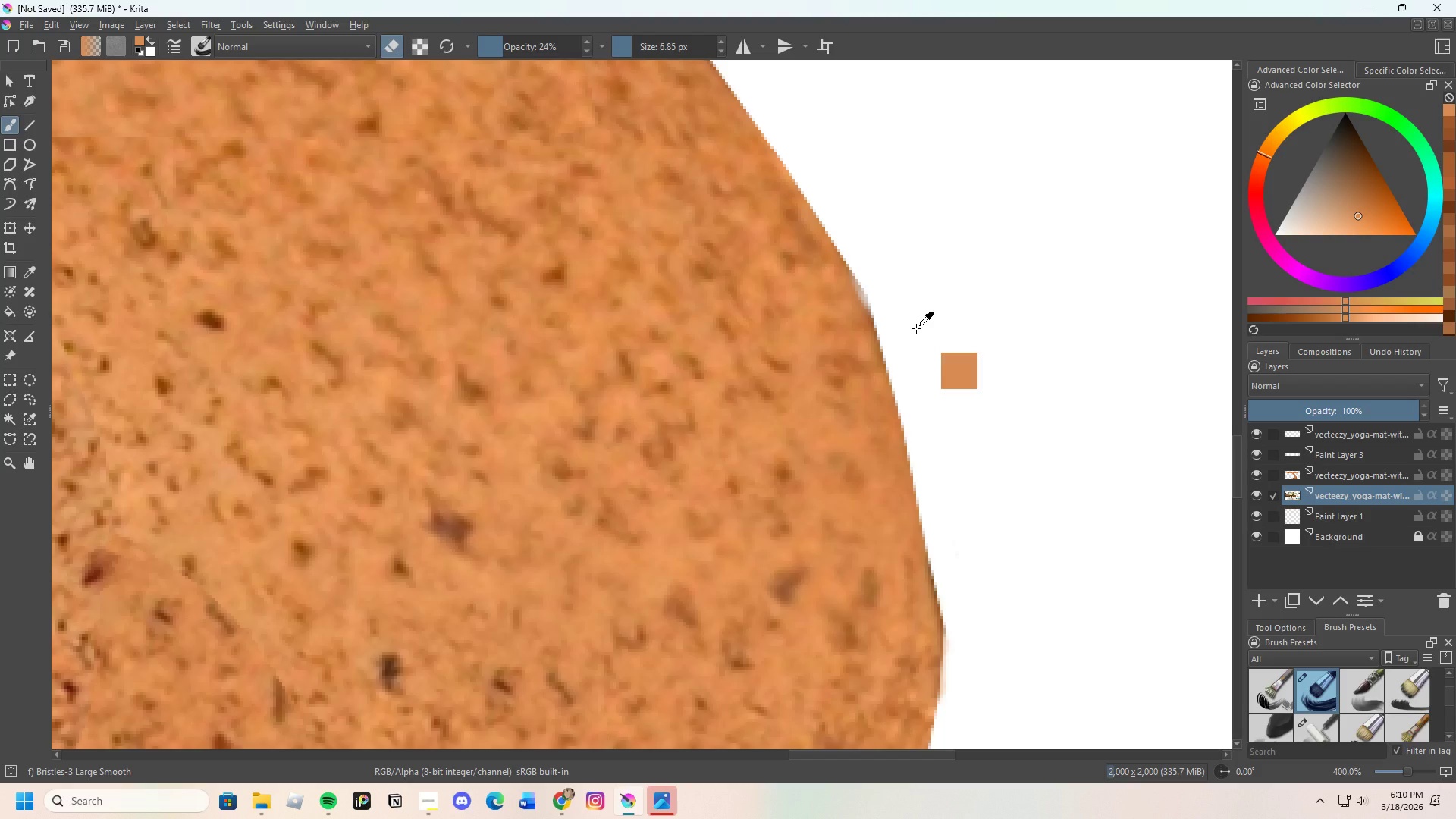 
key(Control+Z)
 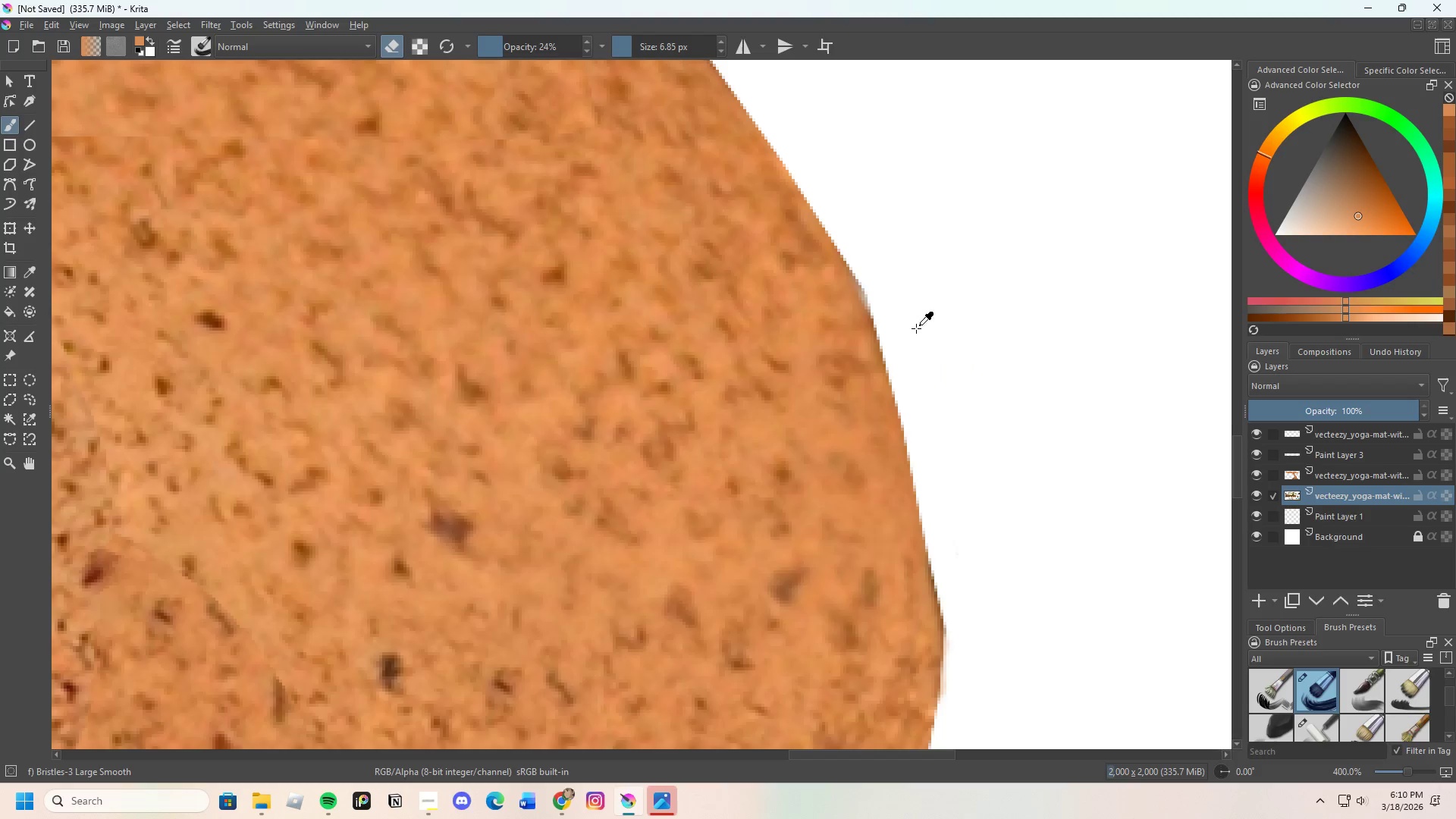 
key(Control+Z)
 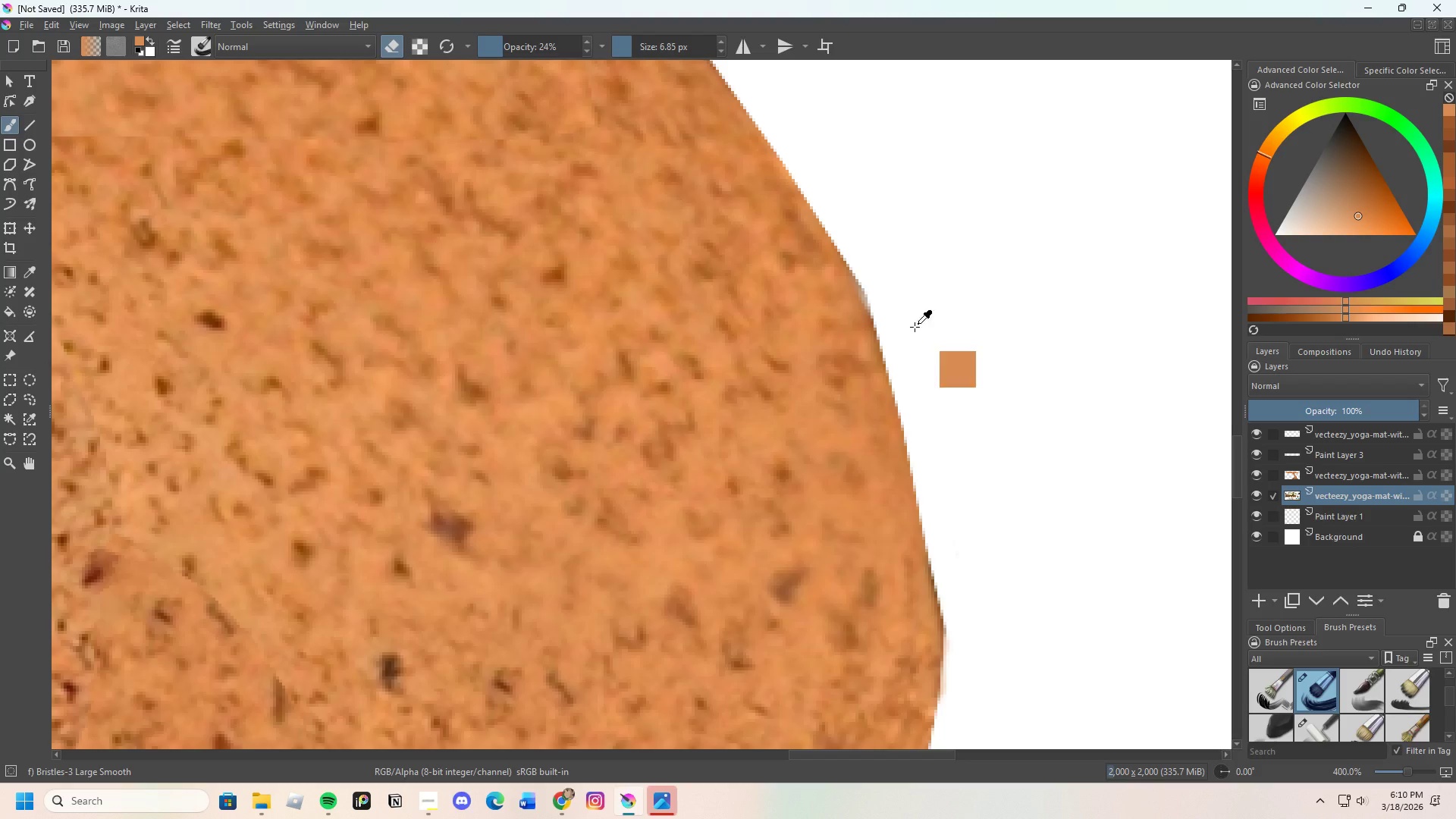 
key(Control+Z)
 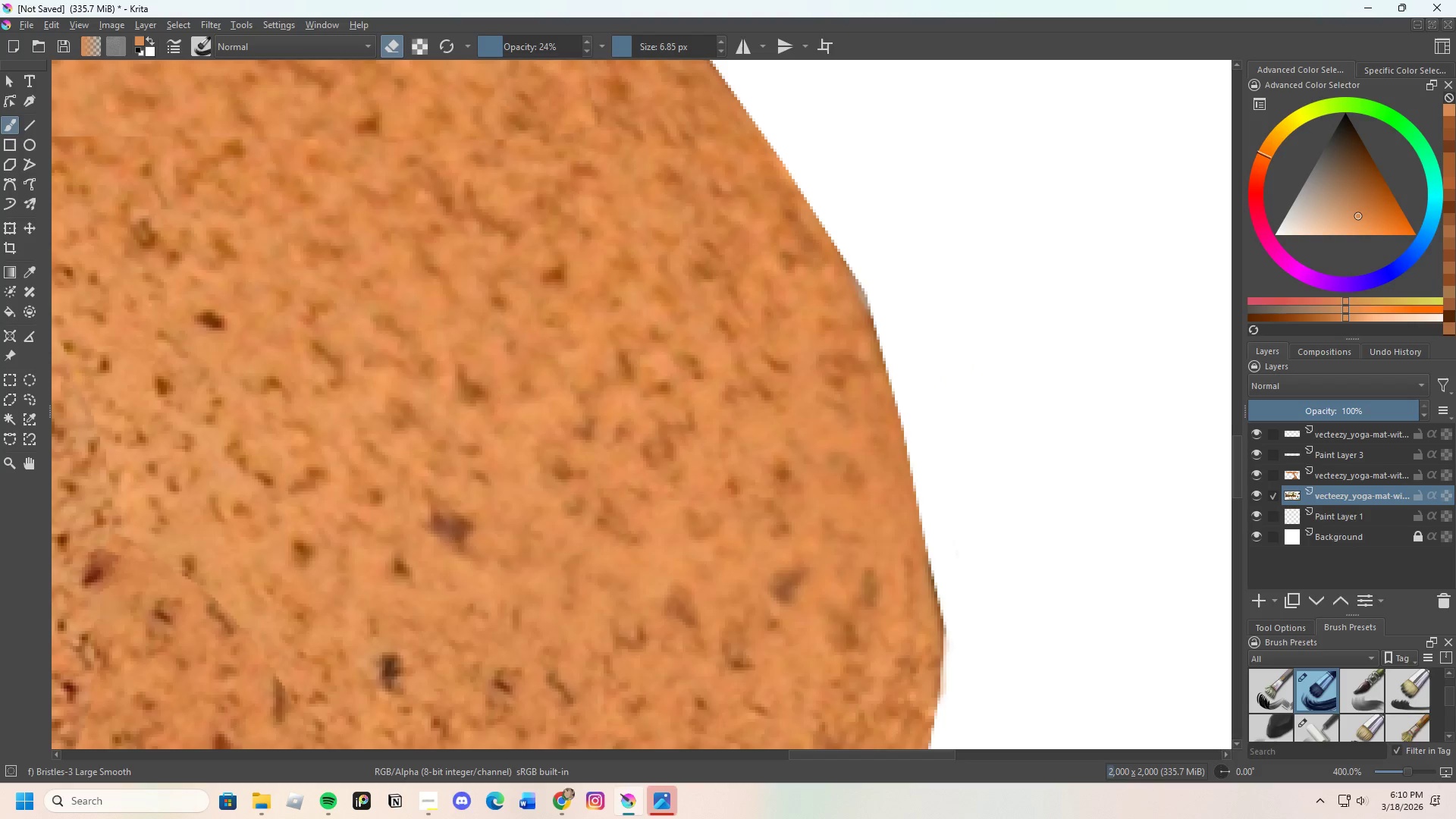 
key(Control+Z)
 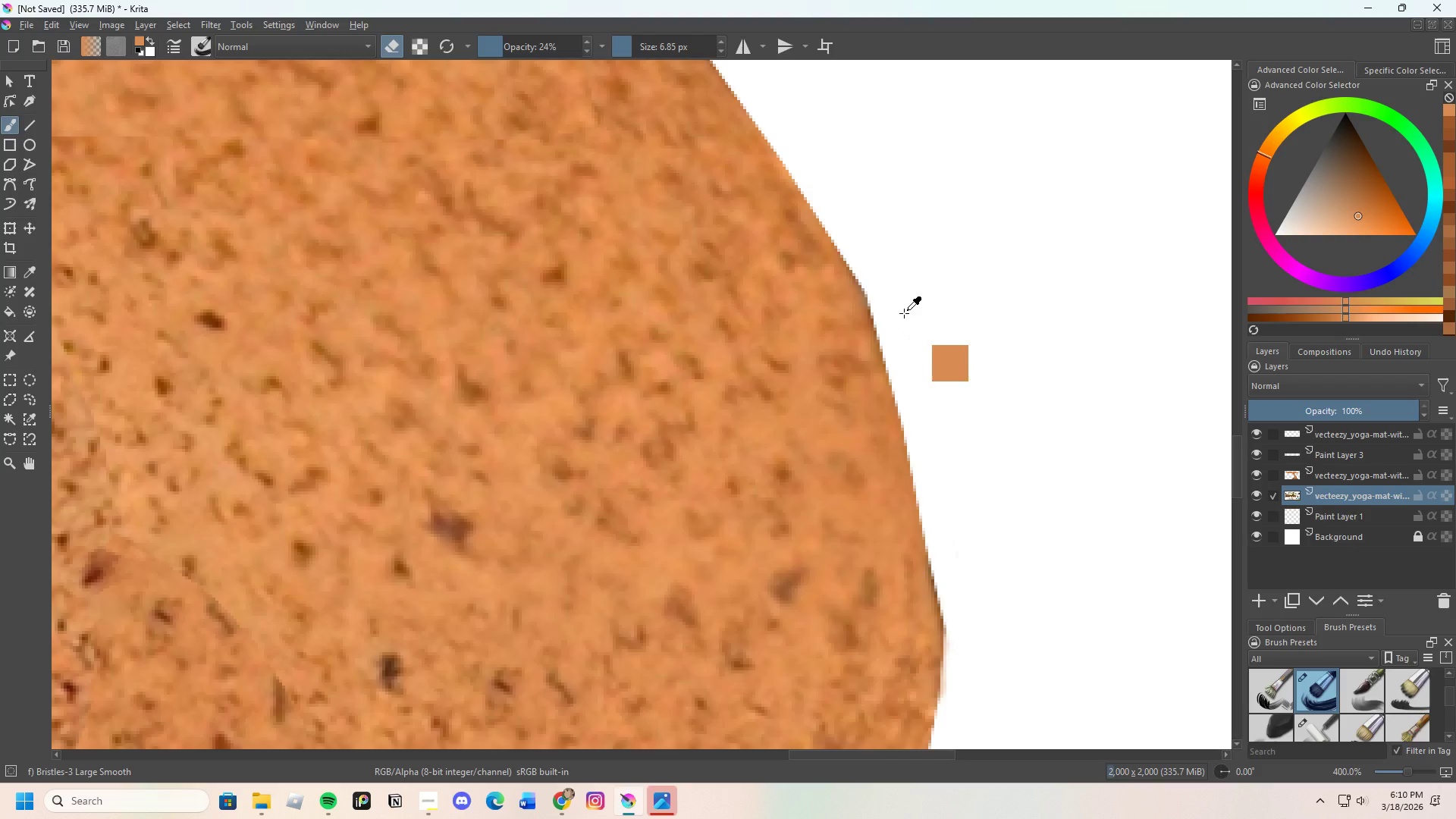 
scroll: coordinate [902, 306], scroll_direction: up, amount: 2.0
 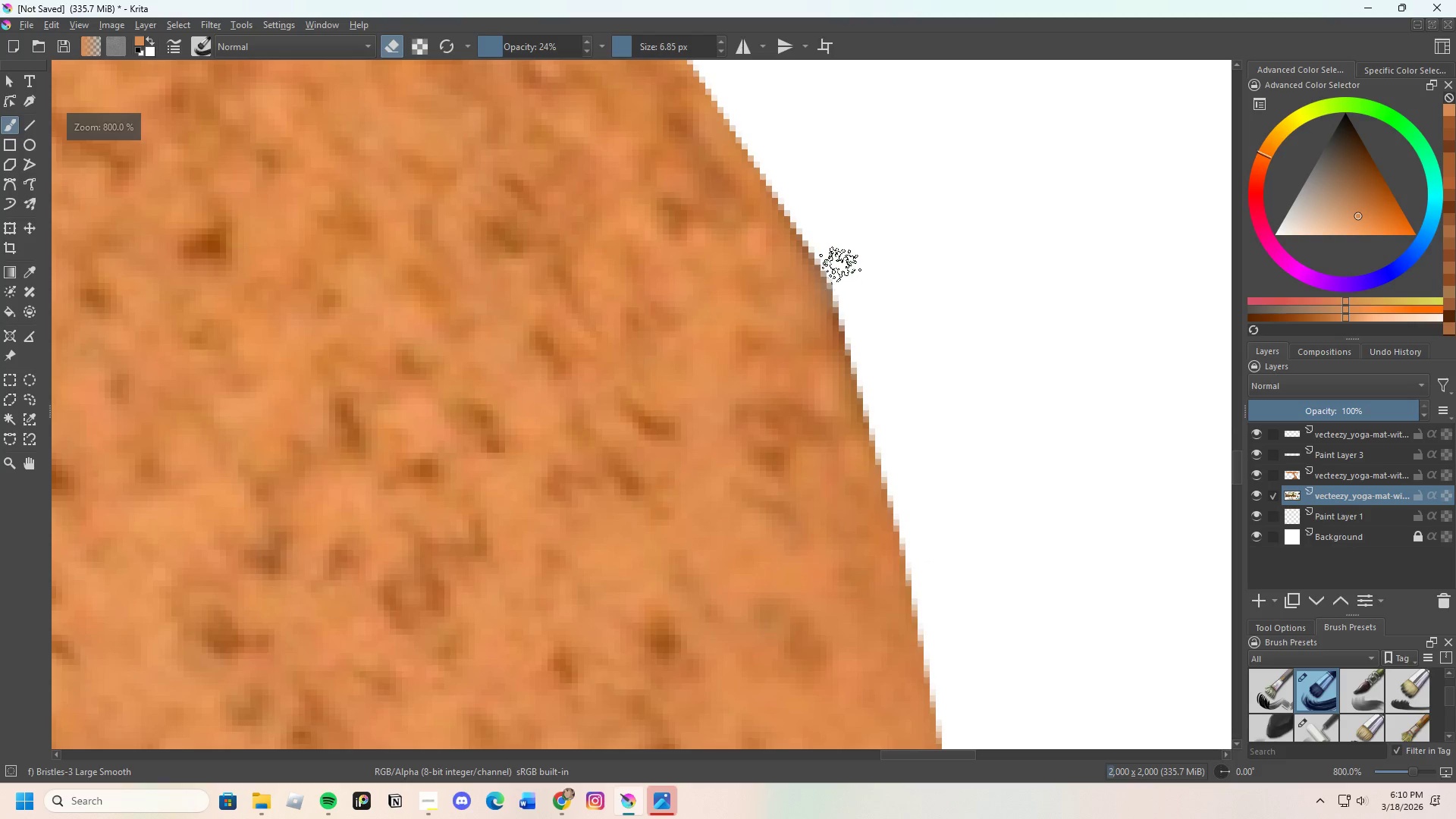 
left_click_drag(start_coordinate=[830, 257], to_coordinate=[852, 300])
 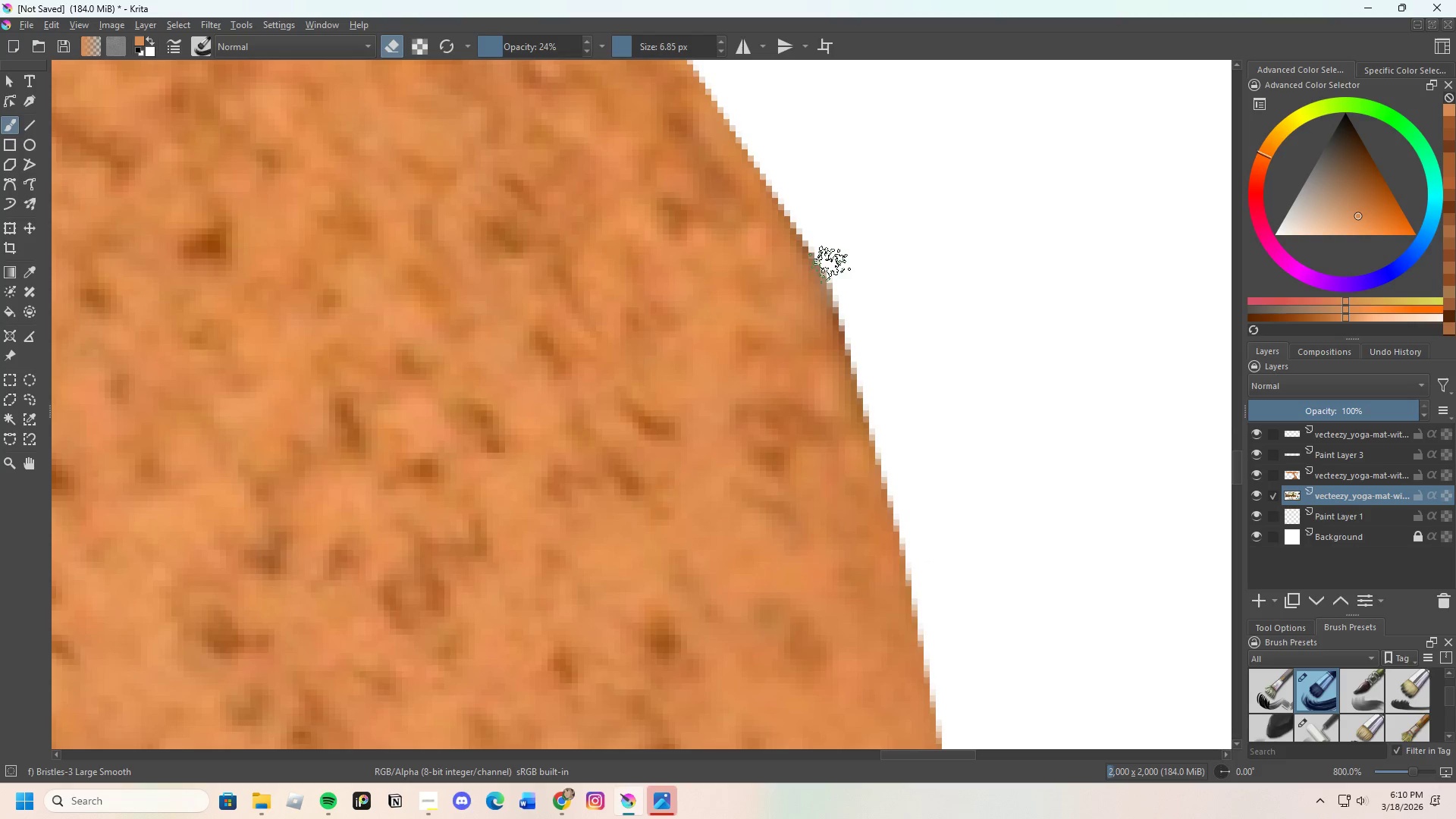 
left_click_drag(start_coordinate=[829, 262], to_coordinate=[849, 298])
 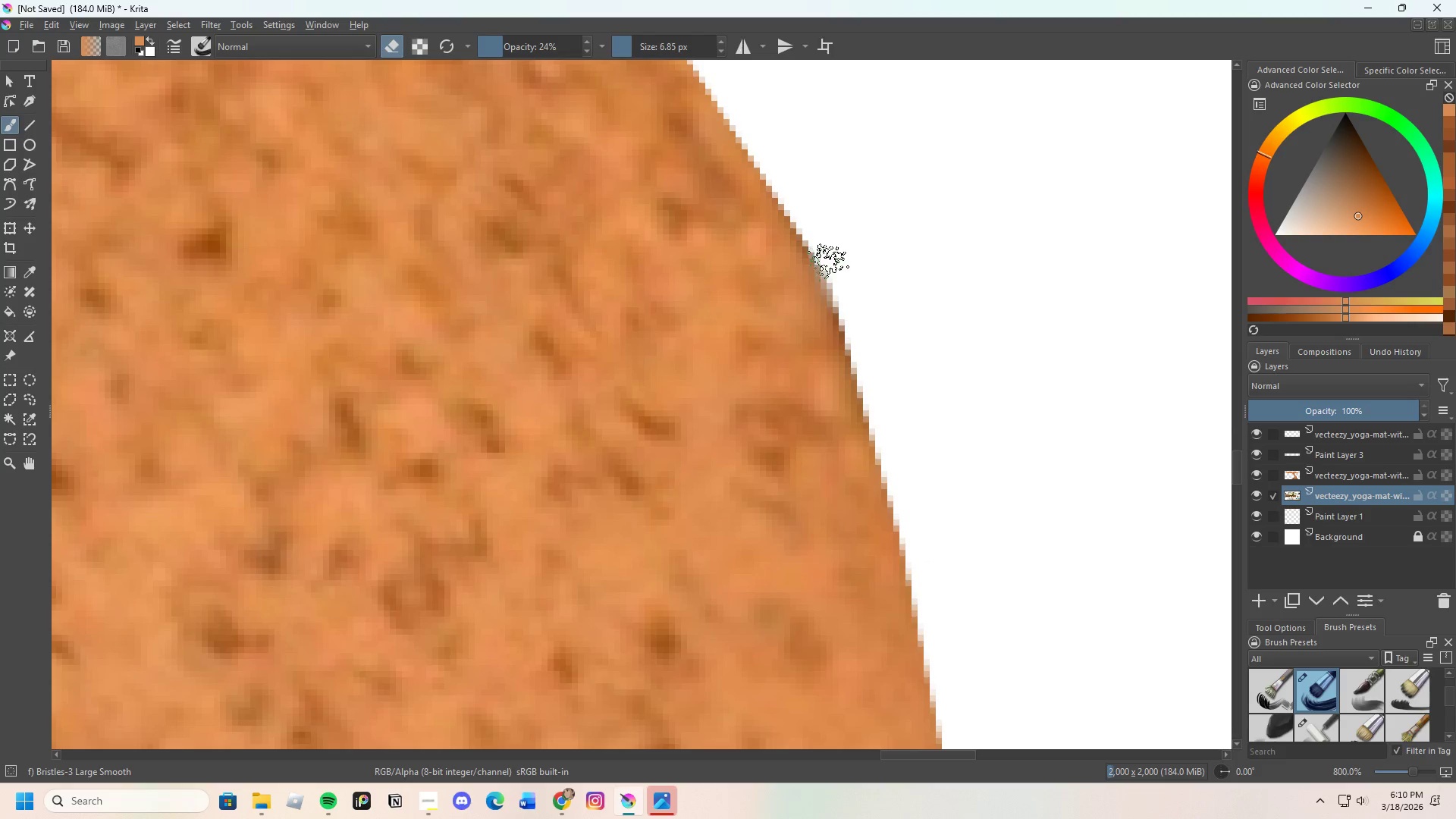 
left_click_drag(start_coordinate=[830, 270], to_coordinate=[858, 314])
 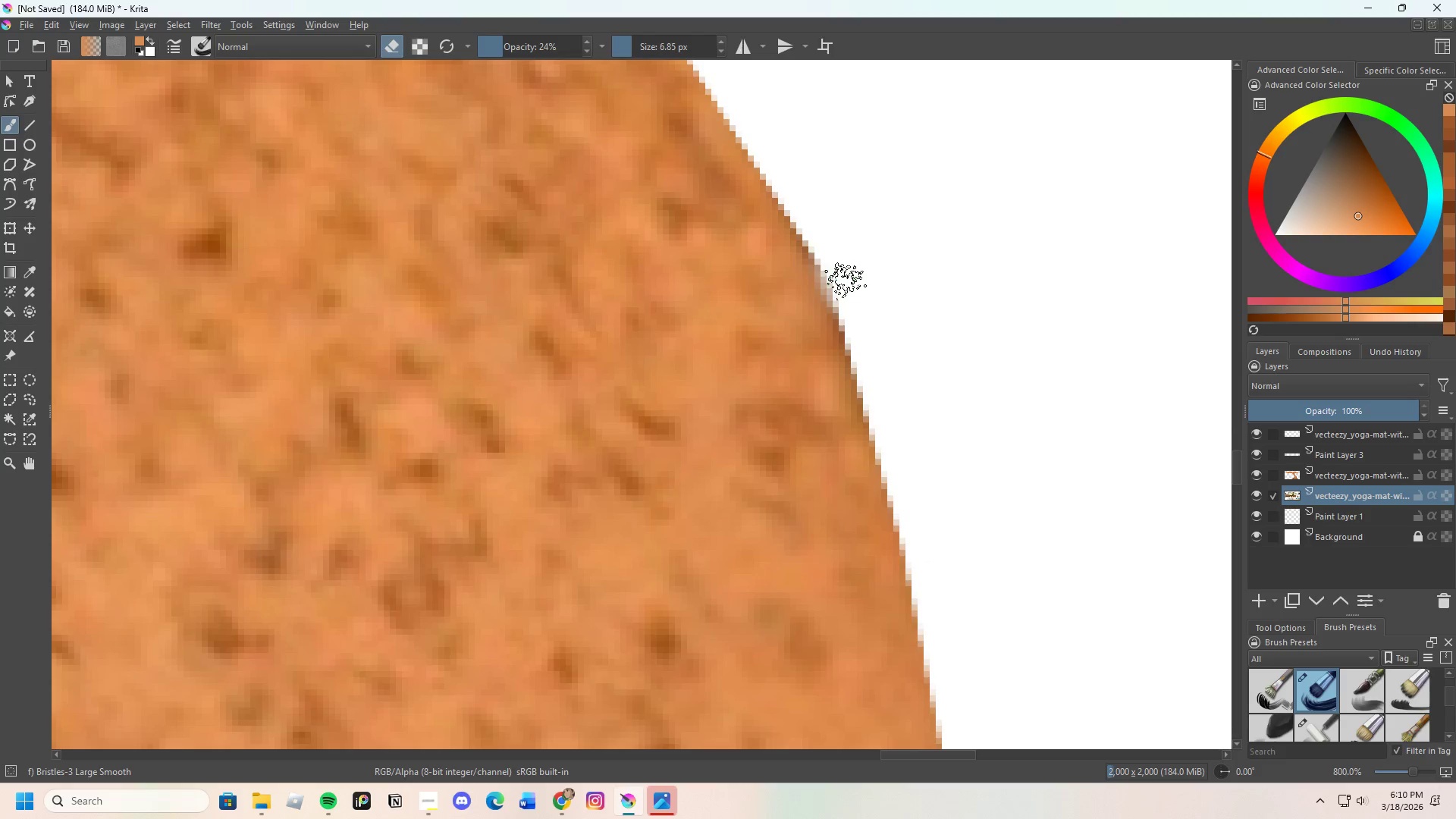 
left_click_drag(start_coordinate=[849, 295], to_coordinate=[881, 348])
 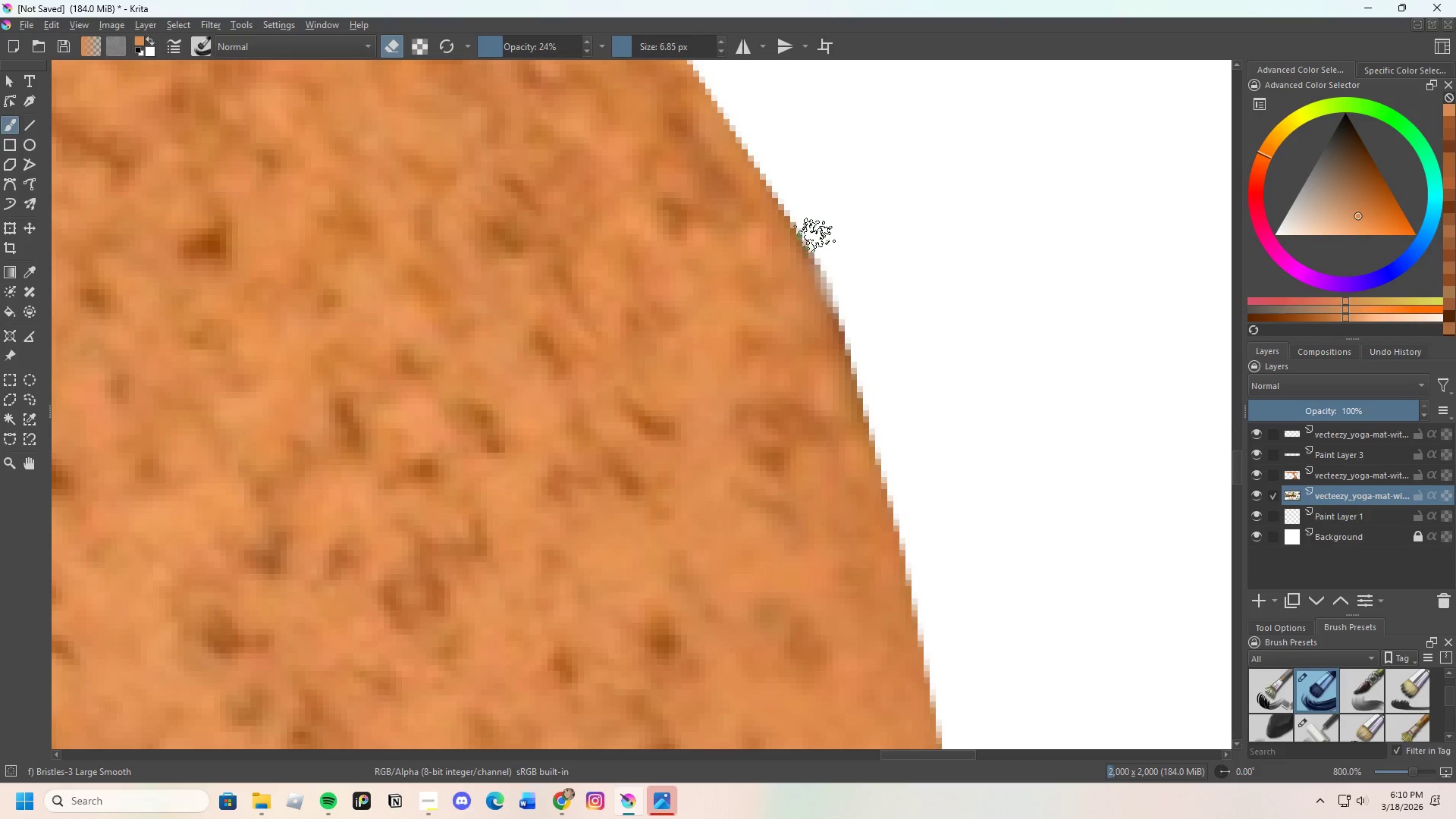 
left_click_drag(start_coordinate=[814, 232], to_coordinate=[842, 284])
 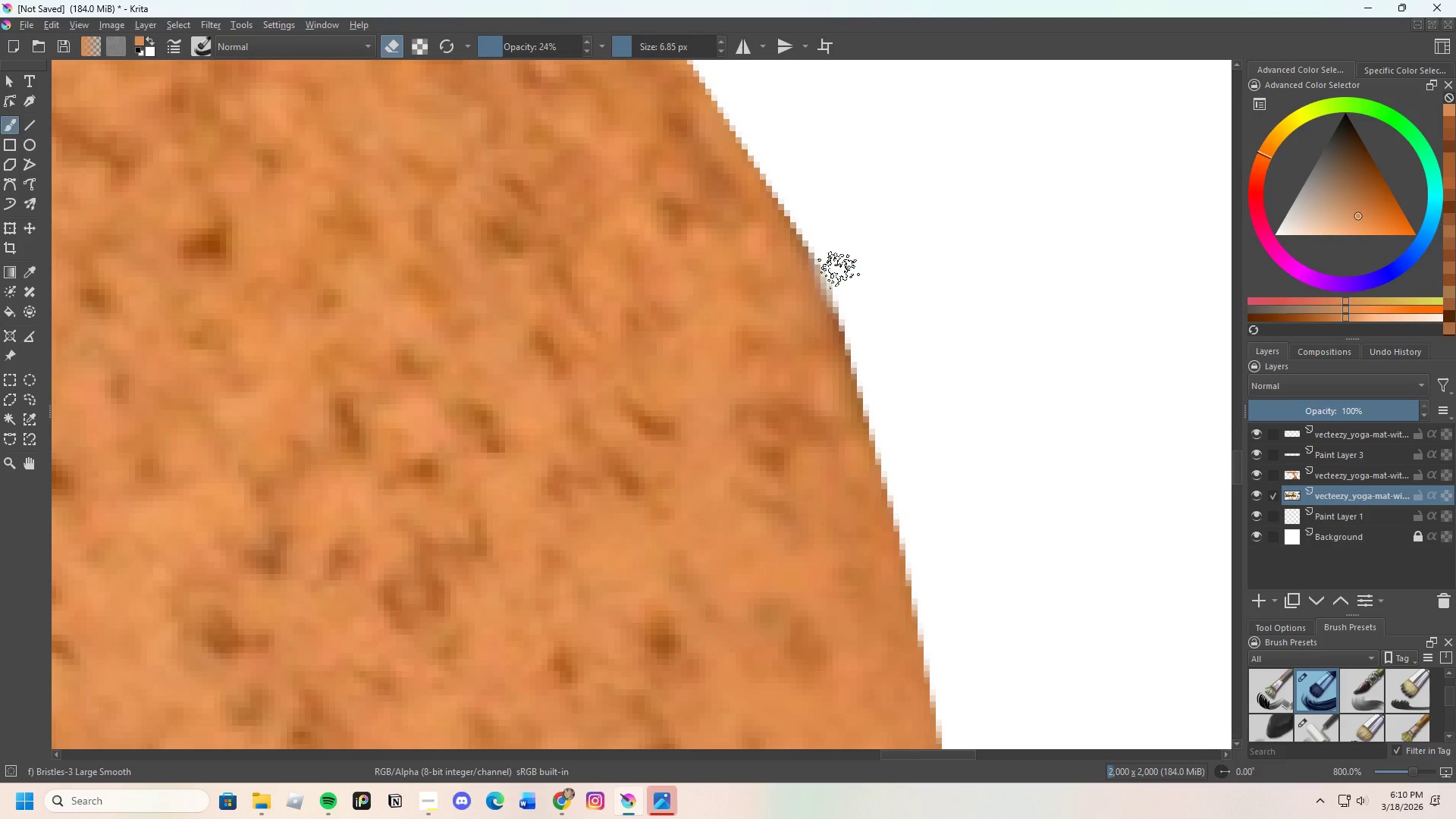 
left_click_drag(start_coordinate=[850, 302], to_coordinate=[868, 345])
 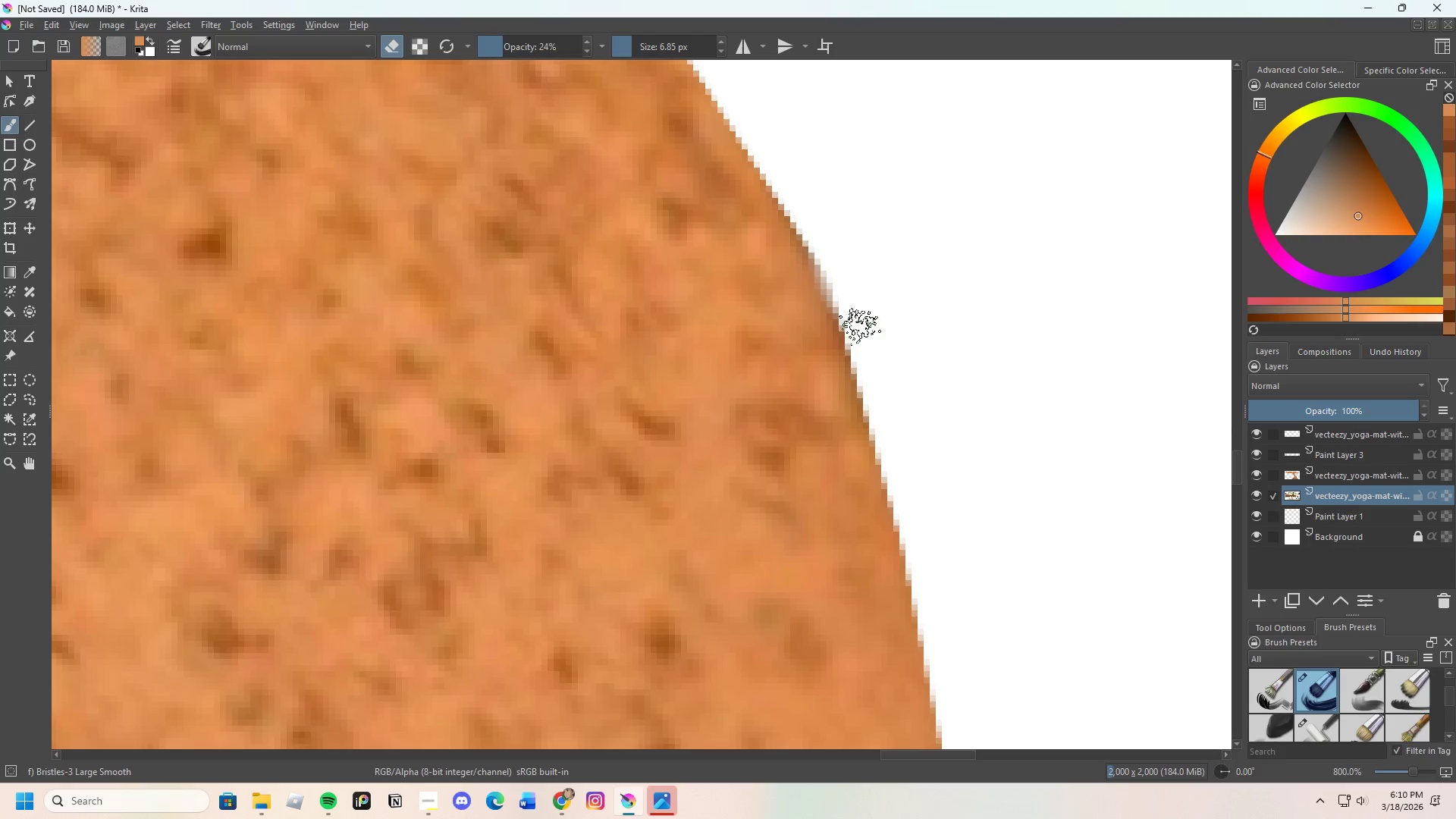 
left_click_drag(start_coordinate=[858, 330], to_coordinate=[882, 375])
 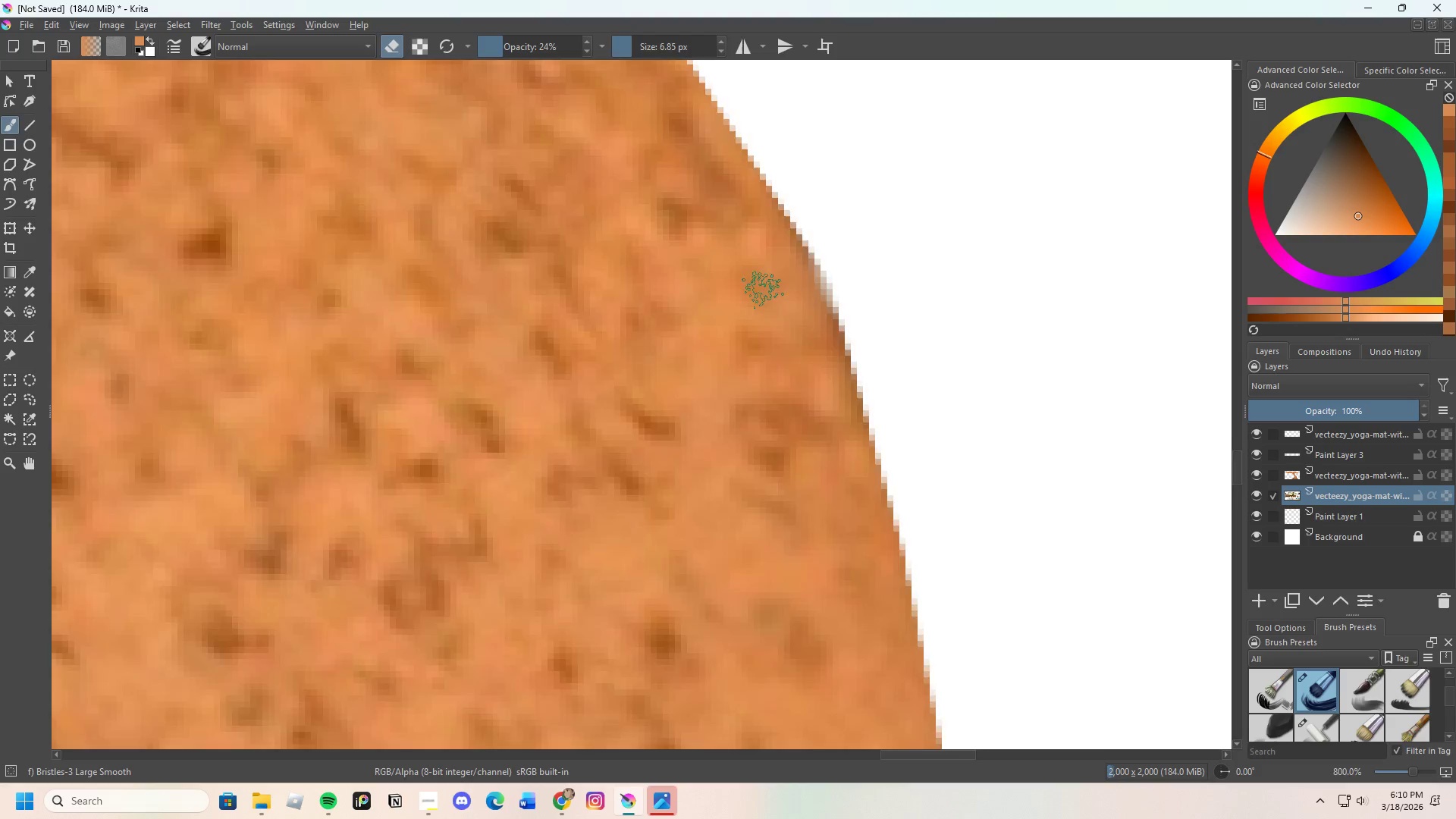 
scroll: coordinate [871, 552], scroll_direction: none, amount: 0.0
 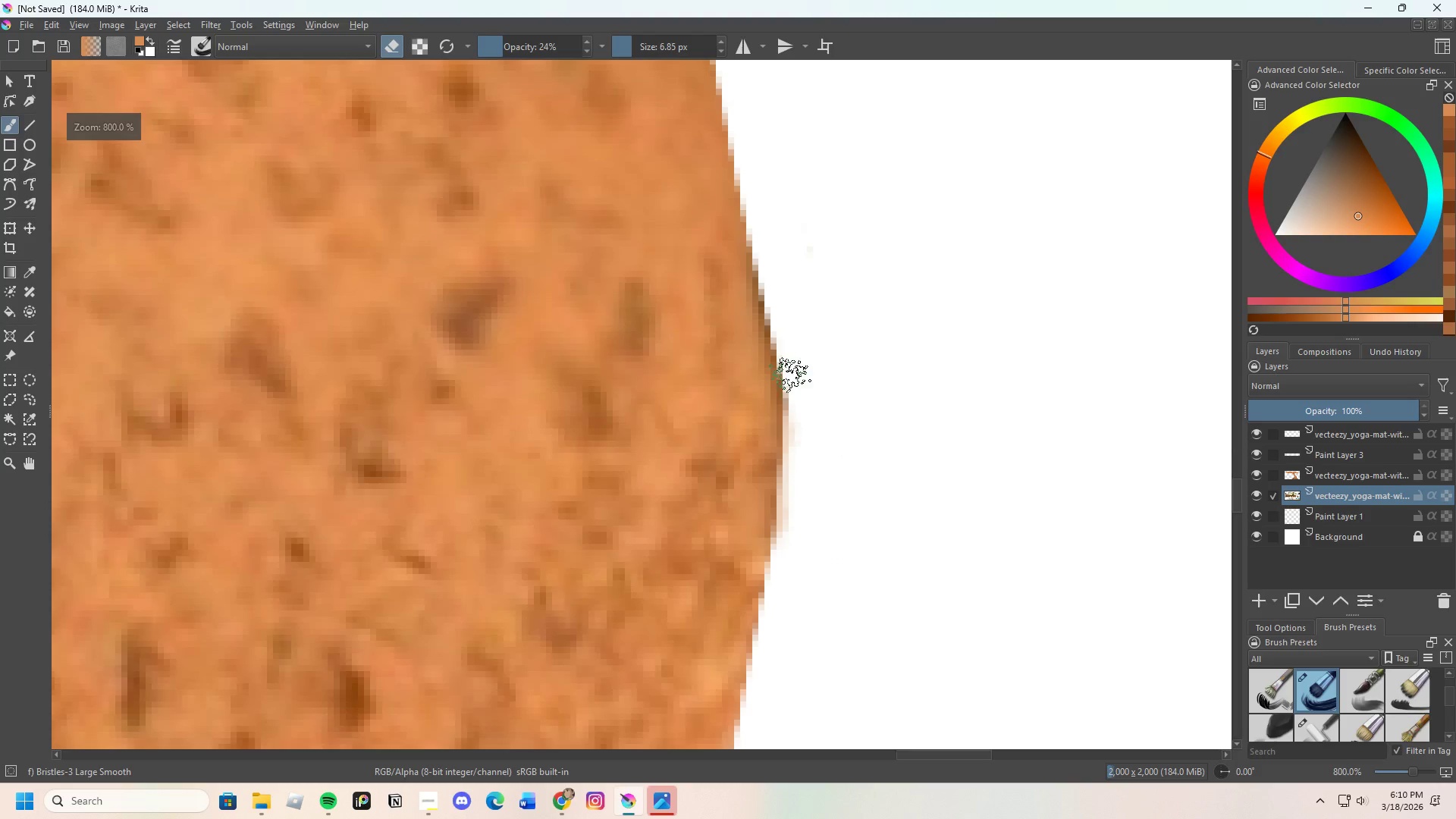 
left_click_drag(start_coordinate=[792, 370], to_coordinate=[810, 421])
 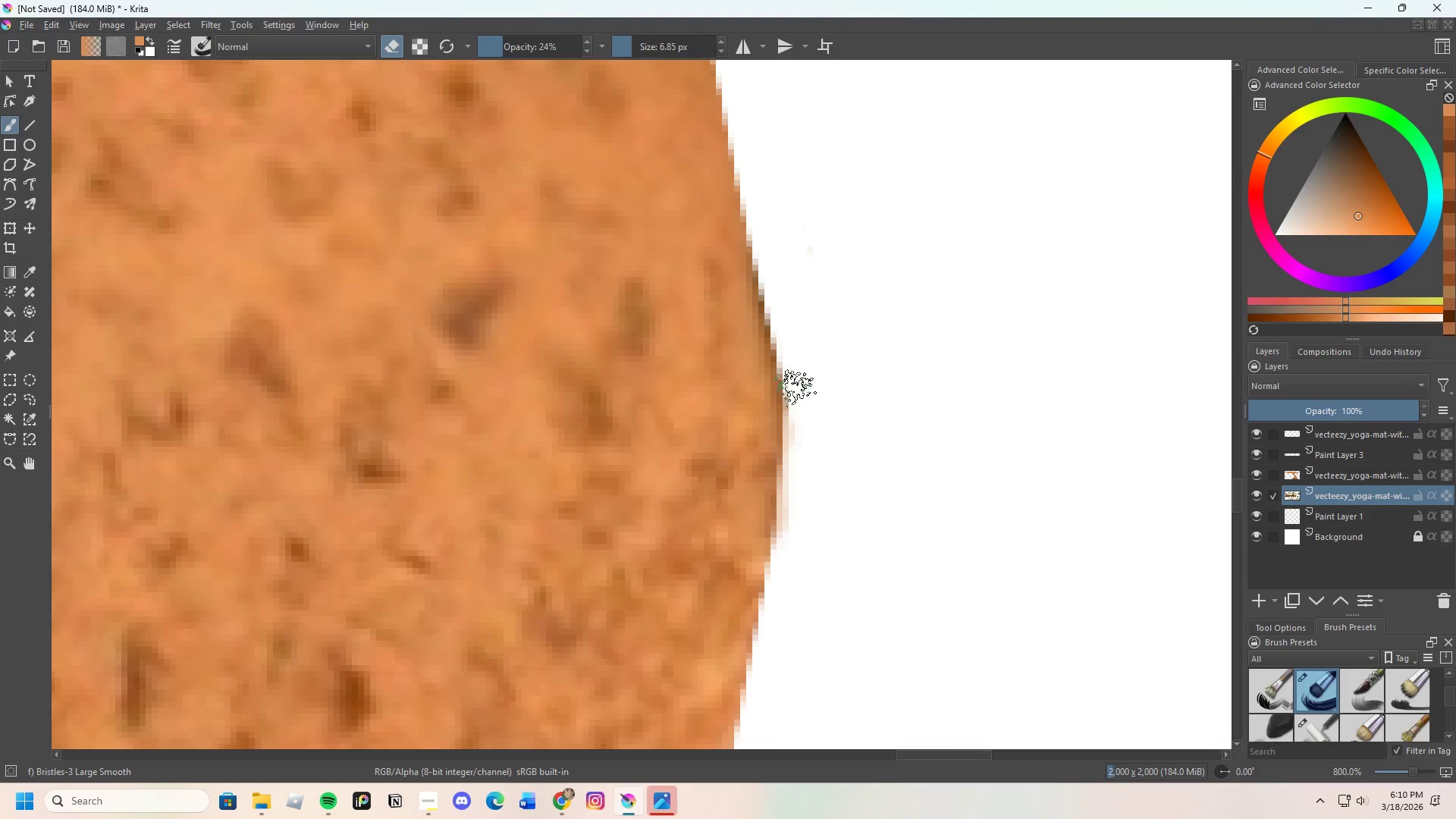 
left_click_drag(start_coordinate=[795, 391], to_coordinate=[800, 416])
 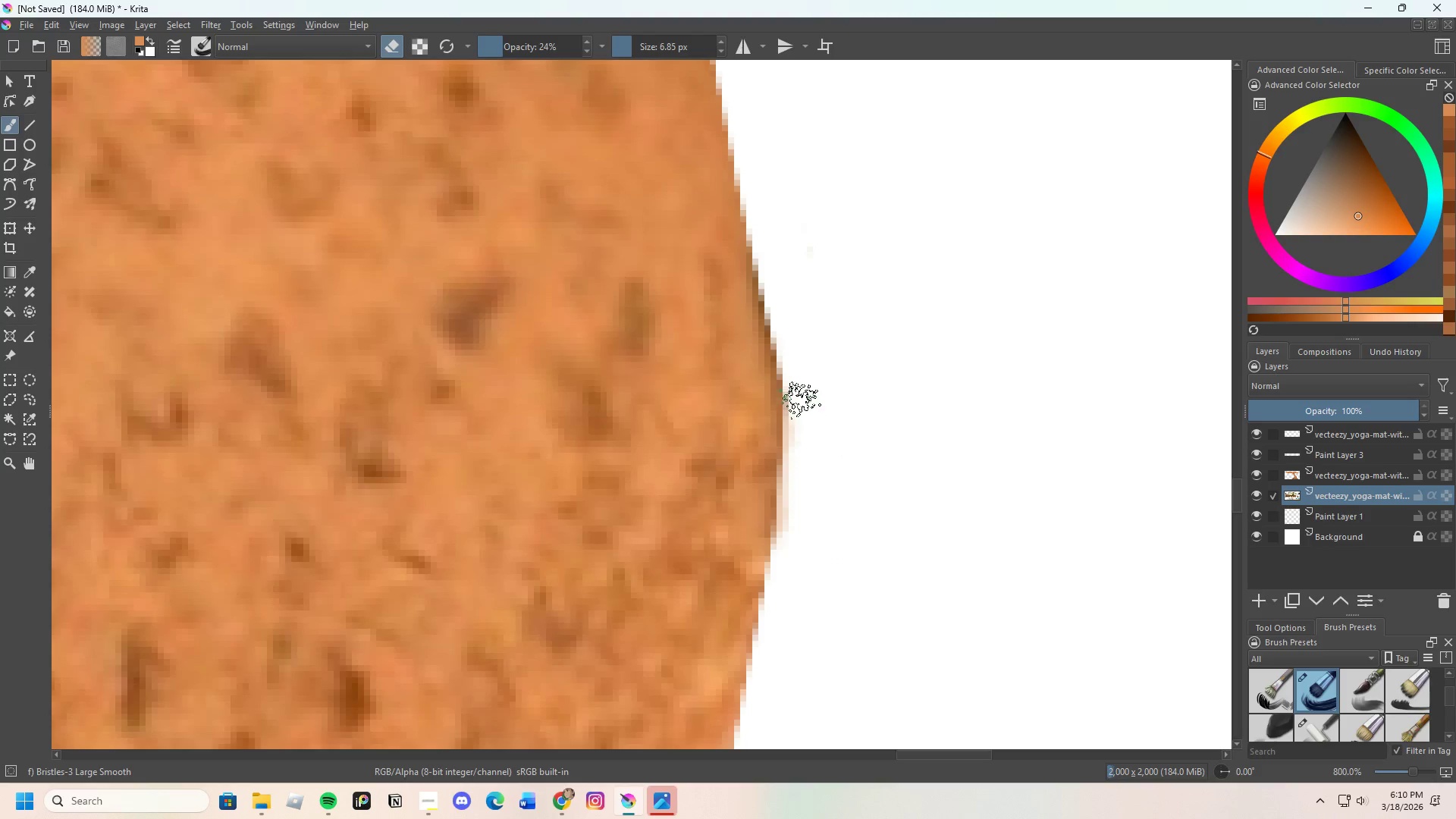 
left_click_drag(start_coordinate=[799, 405], to_coordinate=[801, 419])
 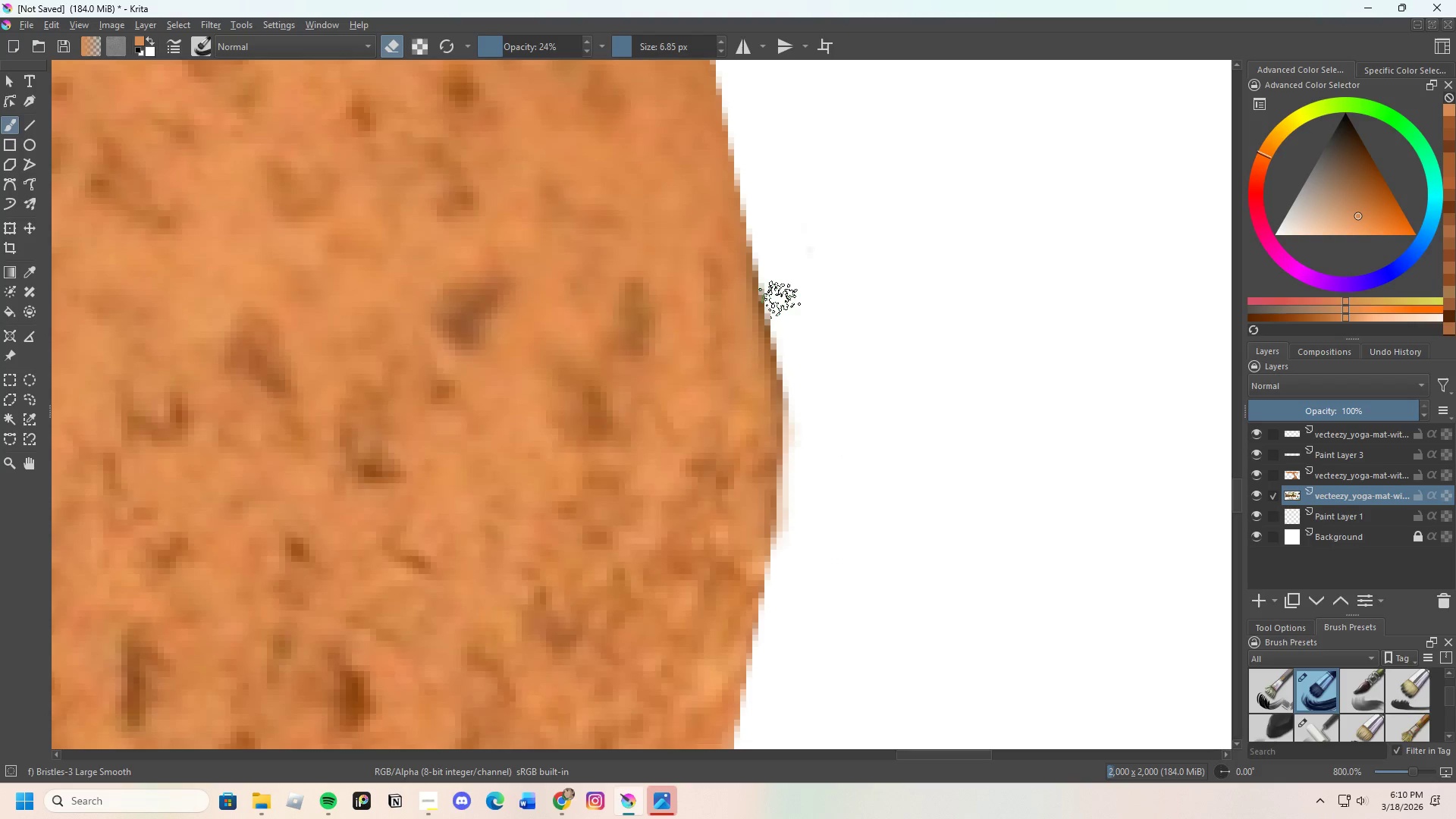 
left_click_drag(start_coordinate=[775, 292], to_coordinate=[786, 330])
 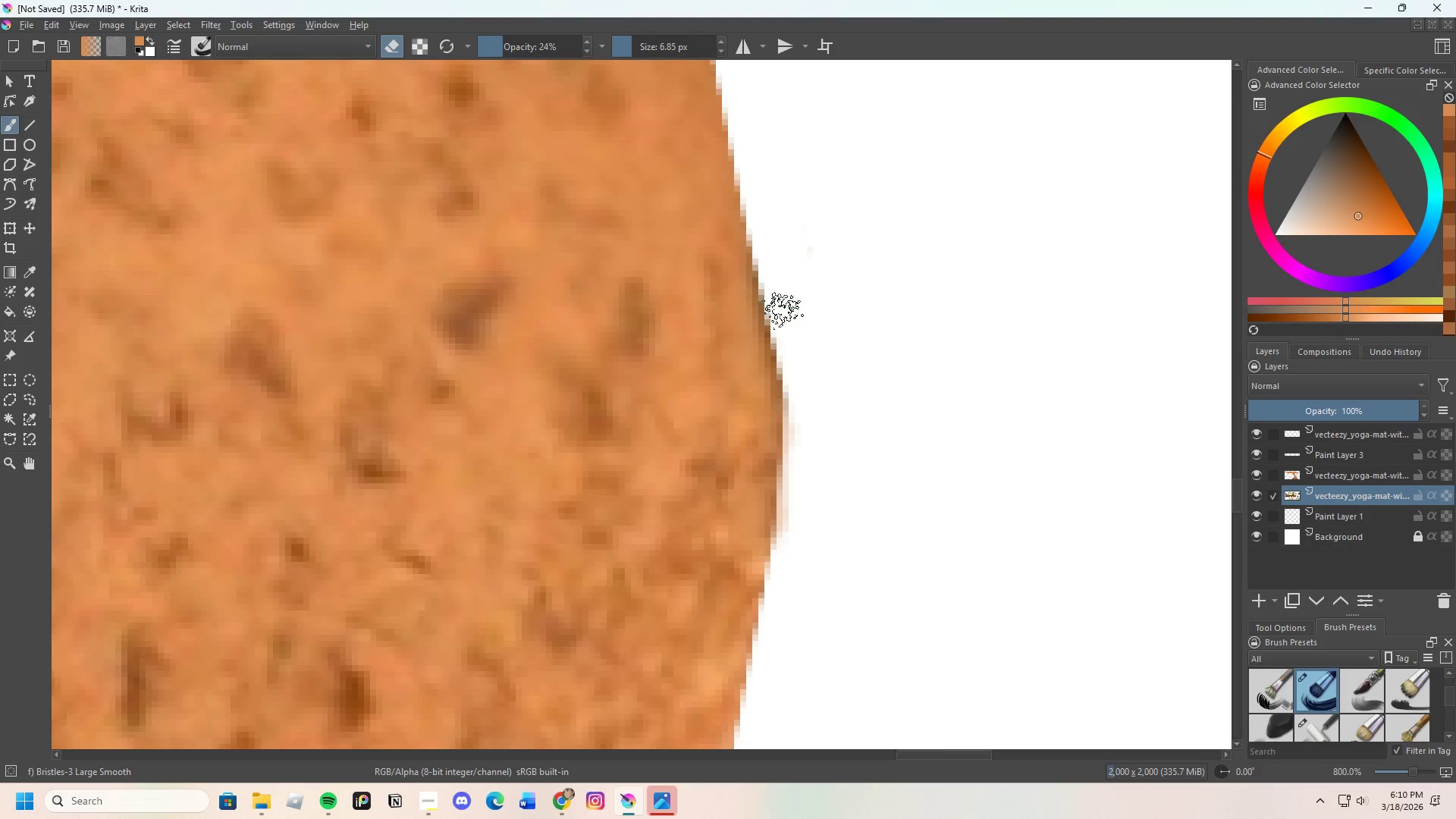 
left_click_drag(start_coordinate=[783, 316], to_coordinate=[790, 349])
 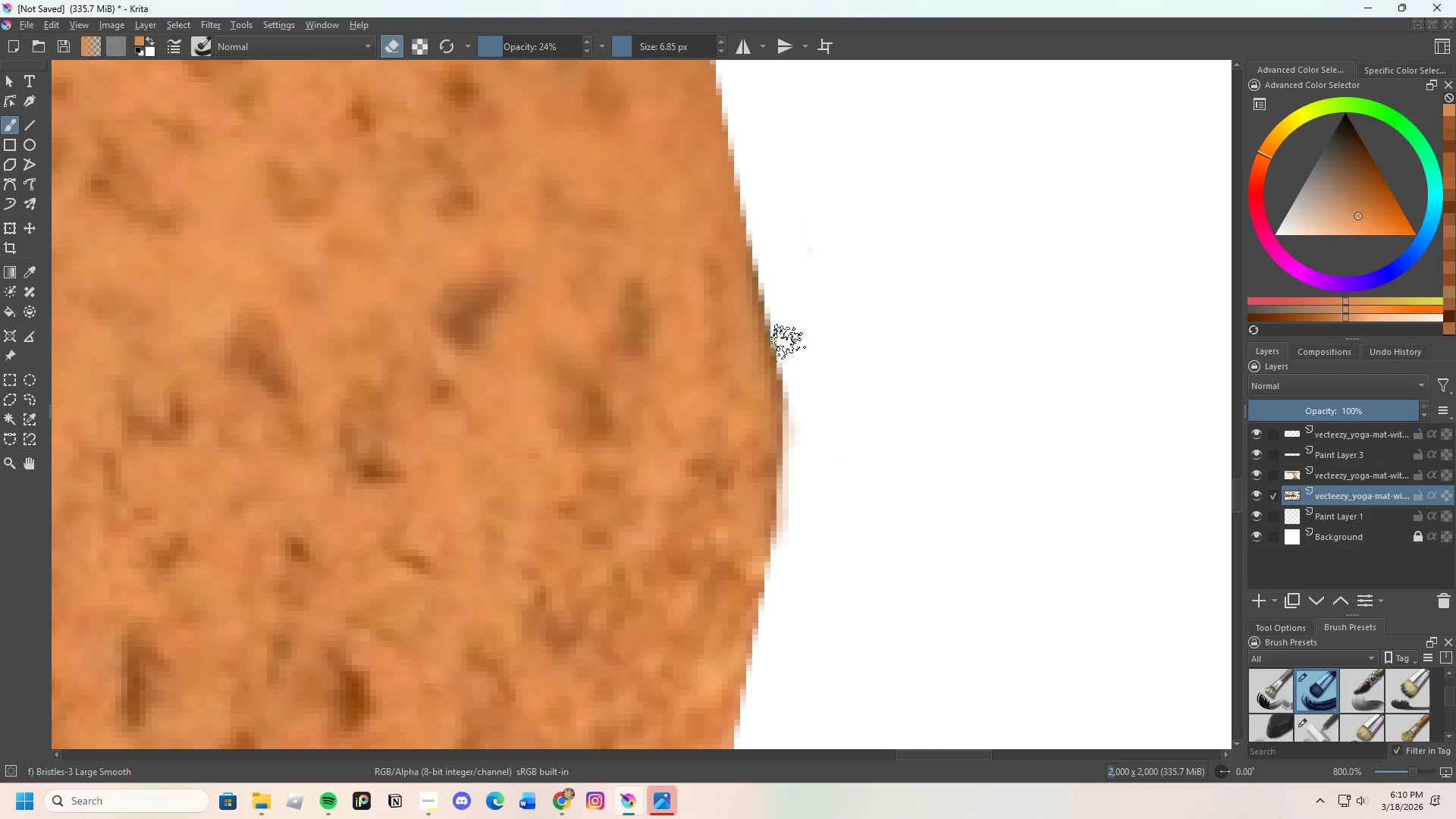 
left_click_drag(start_coordinate=[785, 343], to_coordinate=[790, 361])
 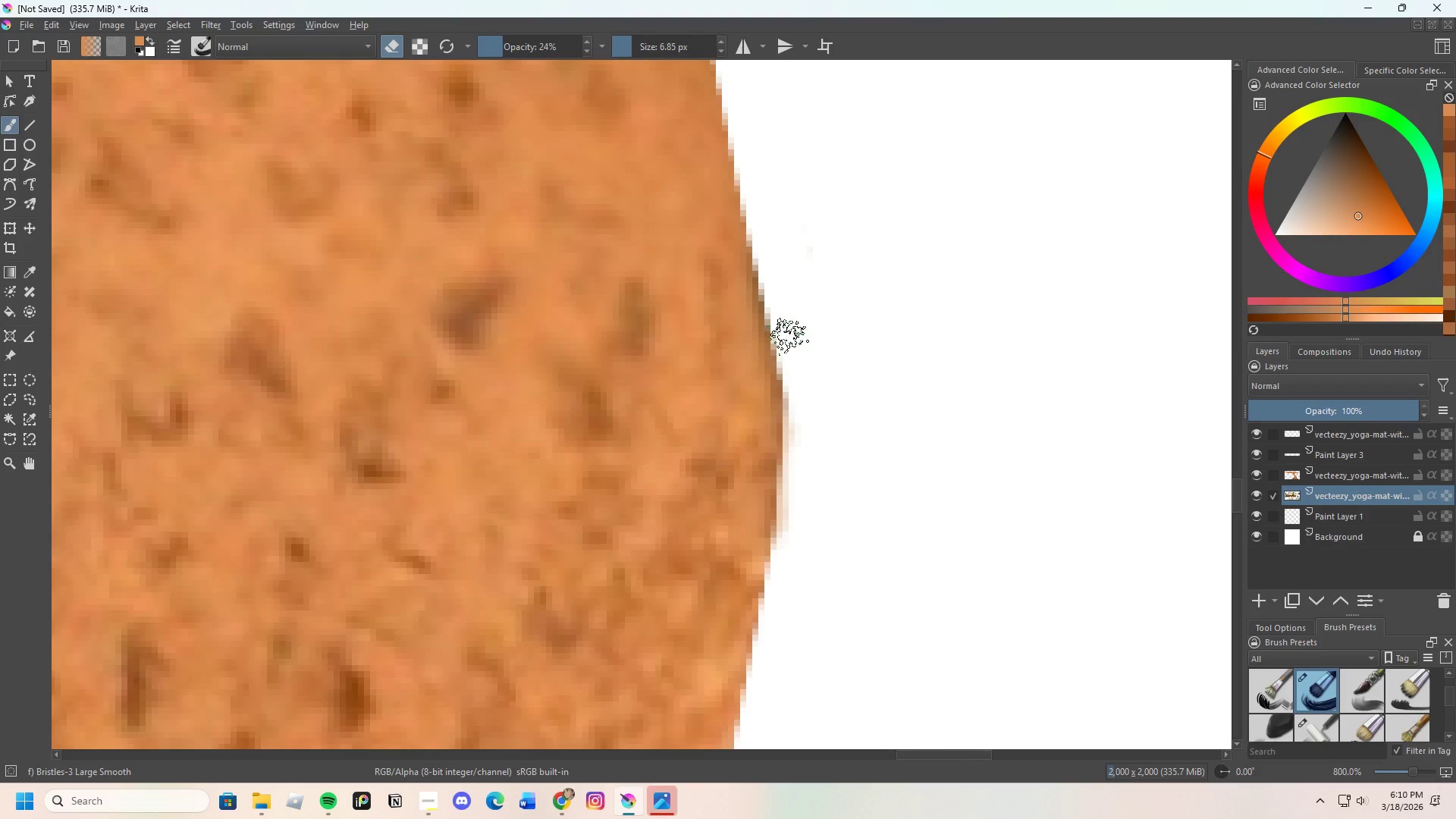 
left_click_drag(start_coordinate=[788, 347], to_coordinate=[809, 393])
 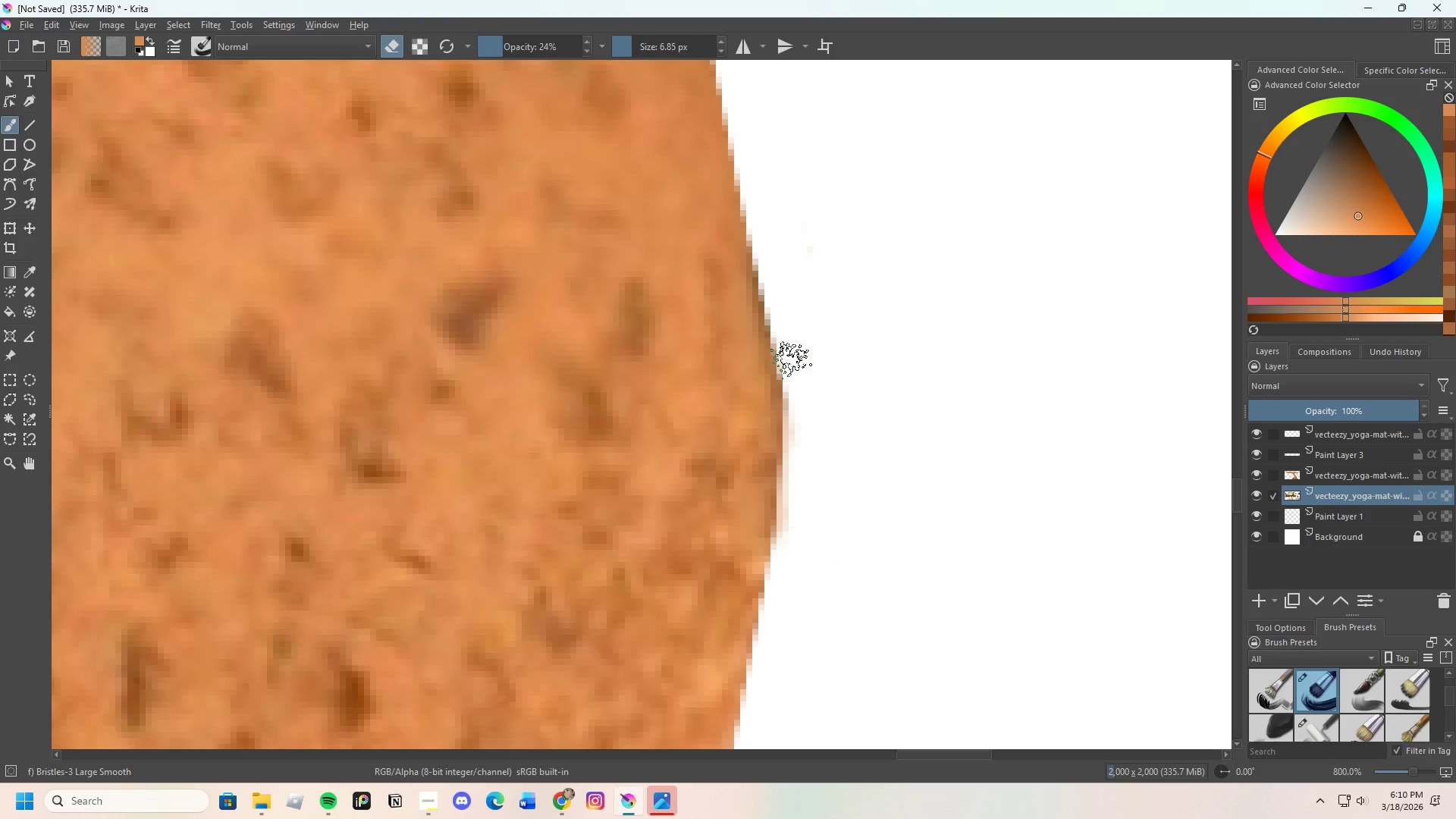 
left_click_drag(start_coordinate=[790, 373], to_coordinate=[790, 386])
 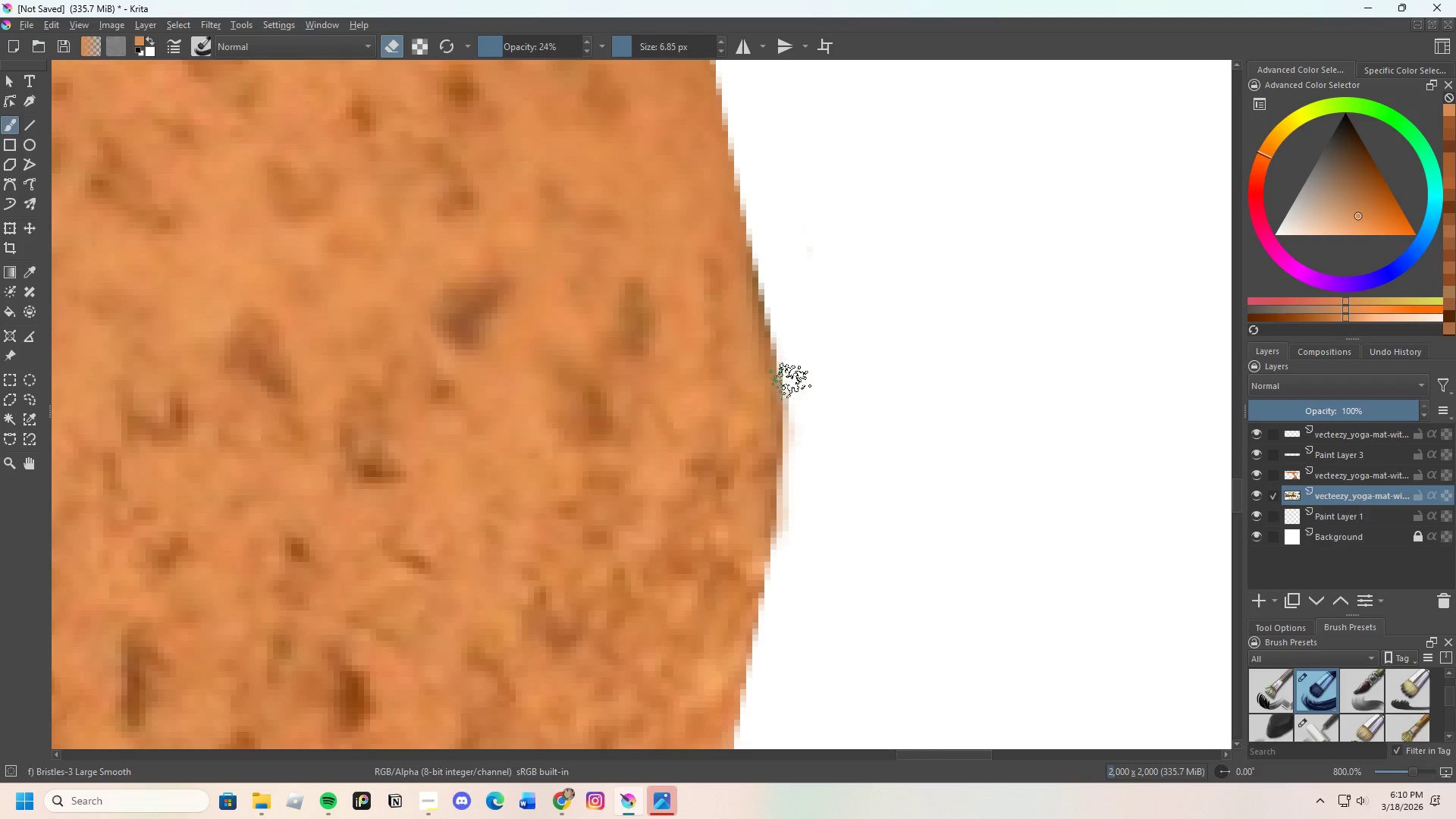 
left_click_drag(start_coordinate=[790, 387], to_coordinate=[797, 403])
 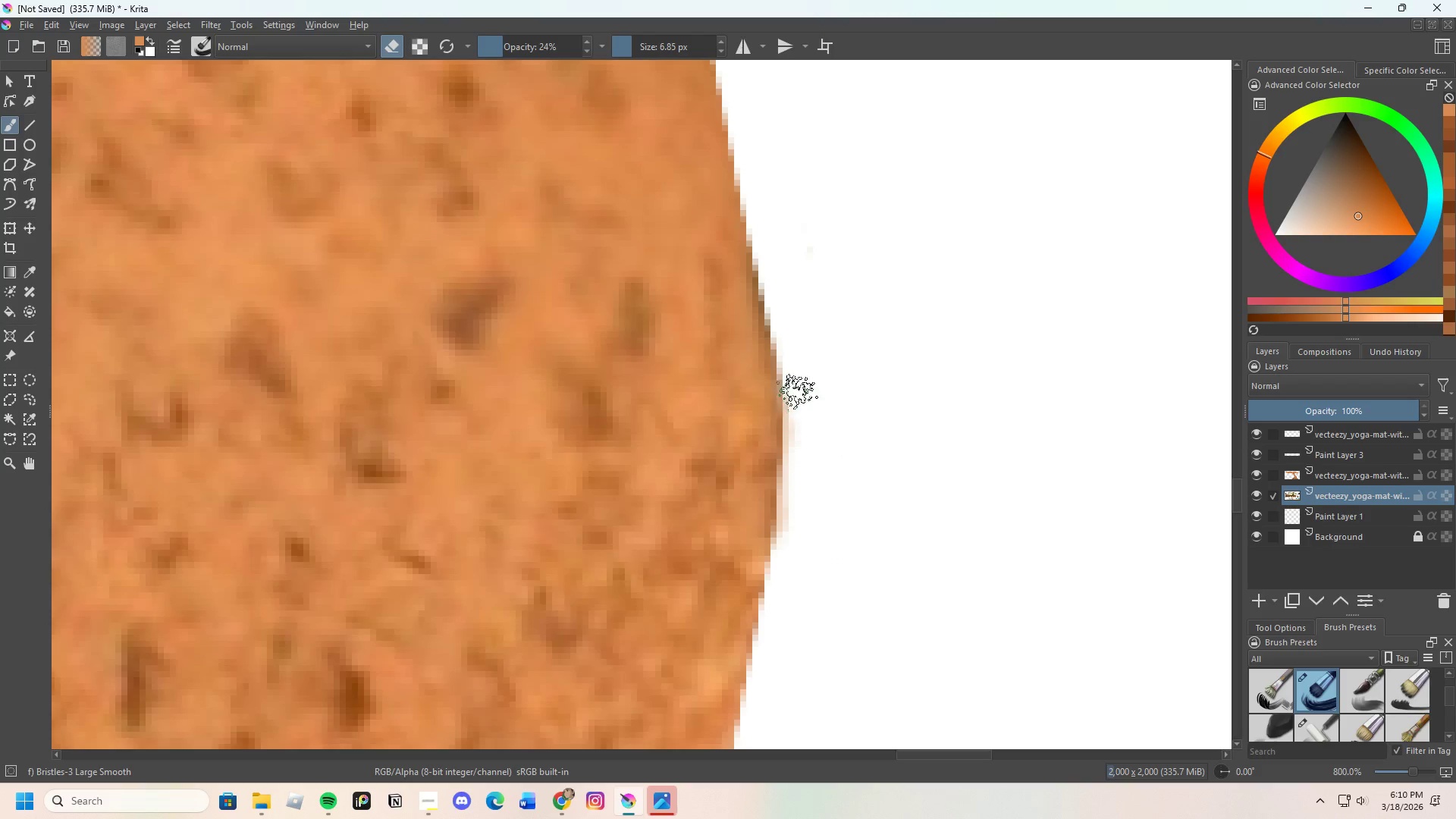 
left_click_drag(start_coordinate=[797, 398], to_coordinate=[772, 291])
 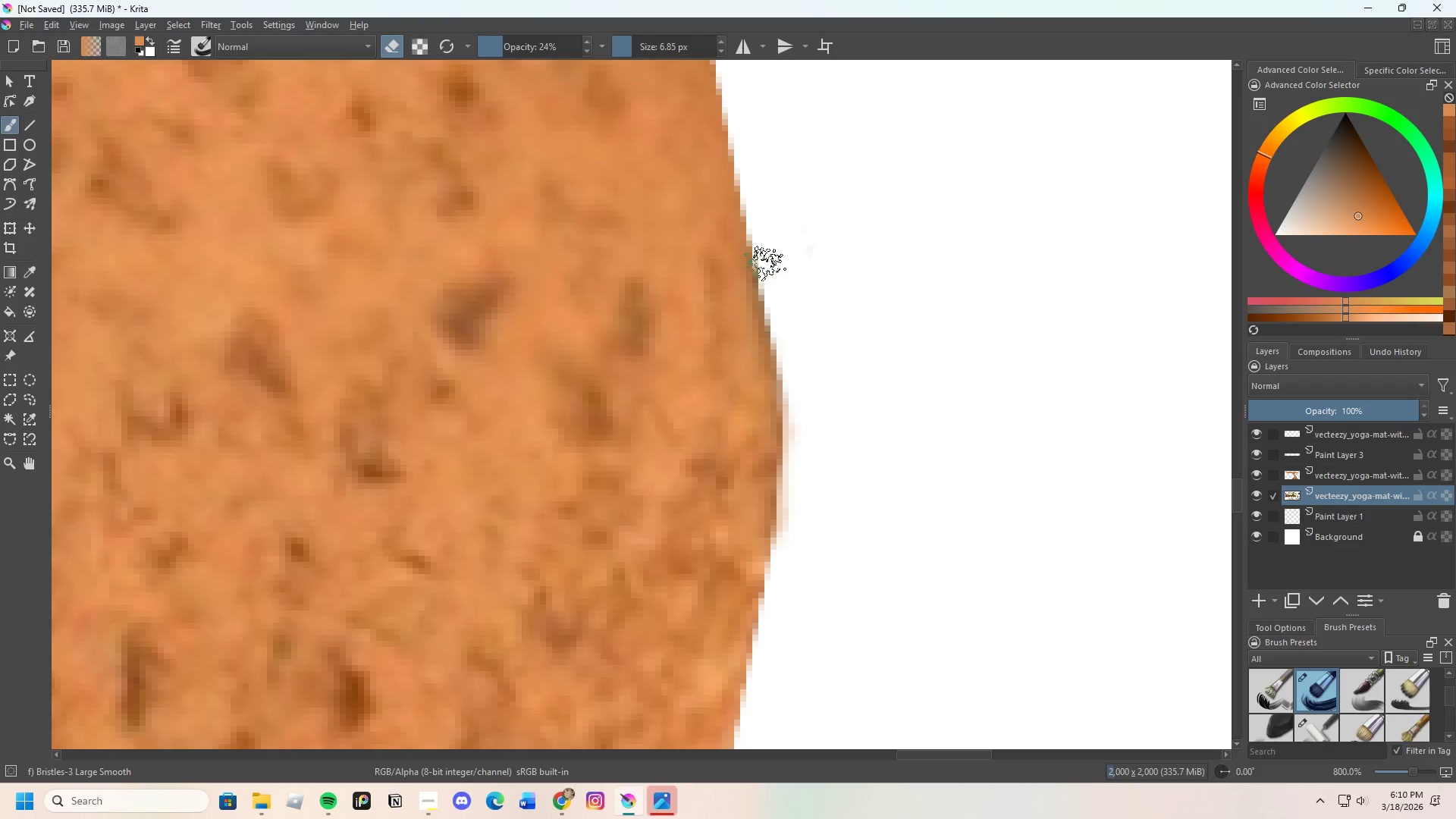 
left_click_drag(start_coordinate=[774, 292], to_coordinate=[796, 353])
 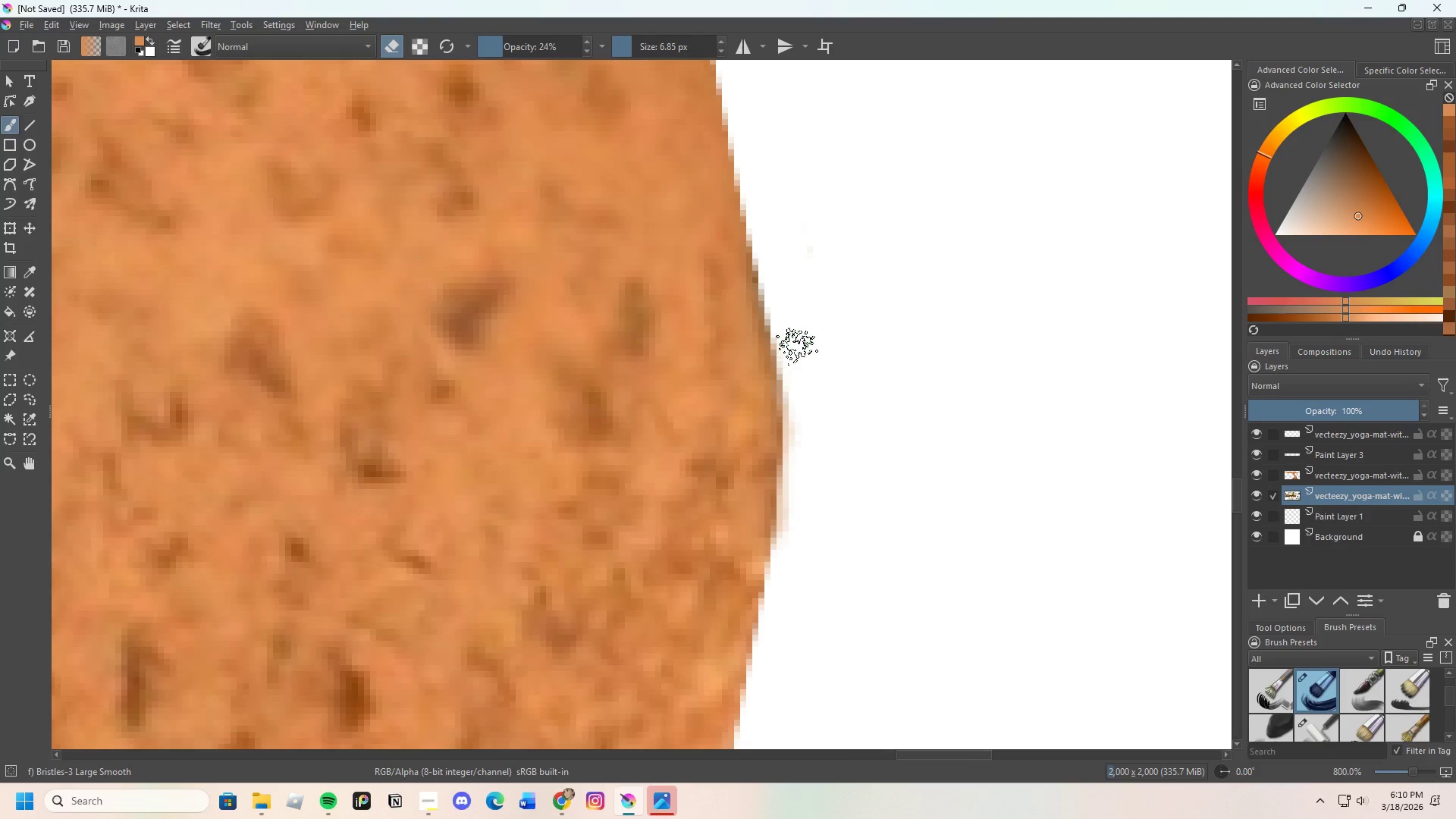 
left_click_drag(start_coordinate=[799, 366], to_coordinate=[810, 391])
 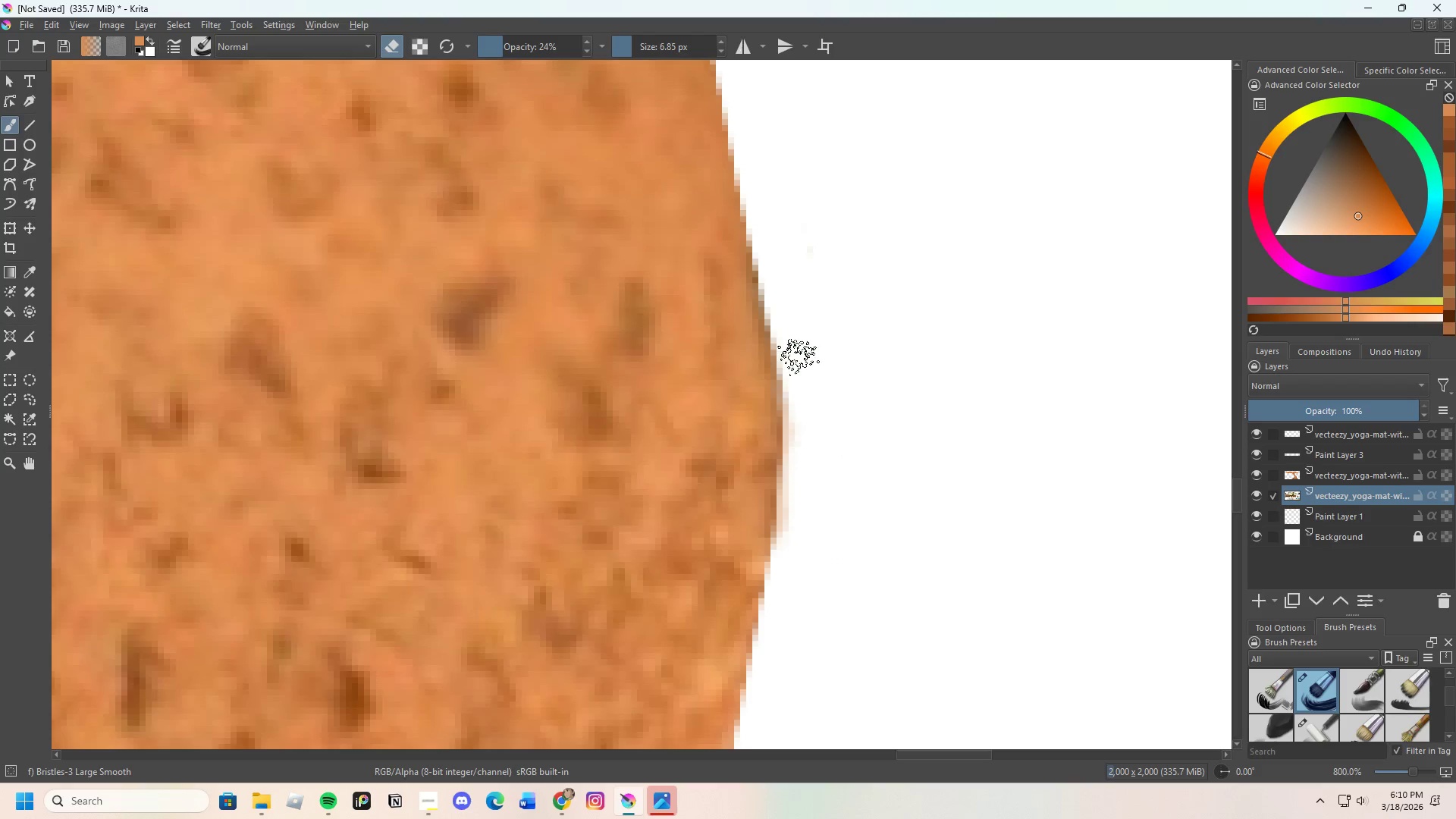 
left_click_drag(start_coordinate=[796, 356], to_coordinate=[828, 419])
 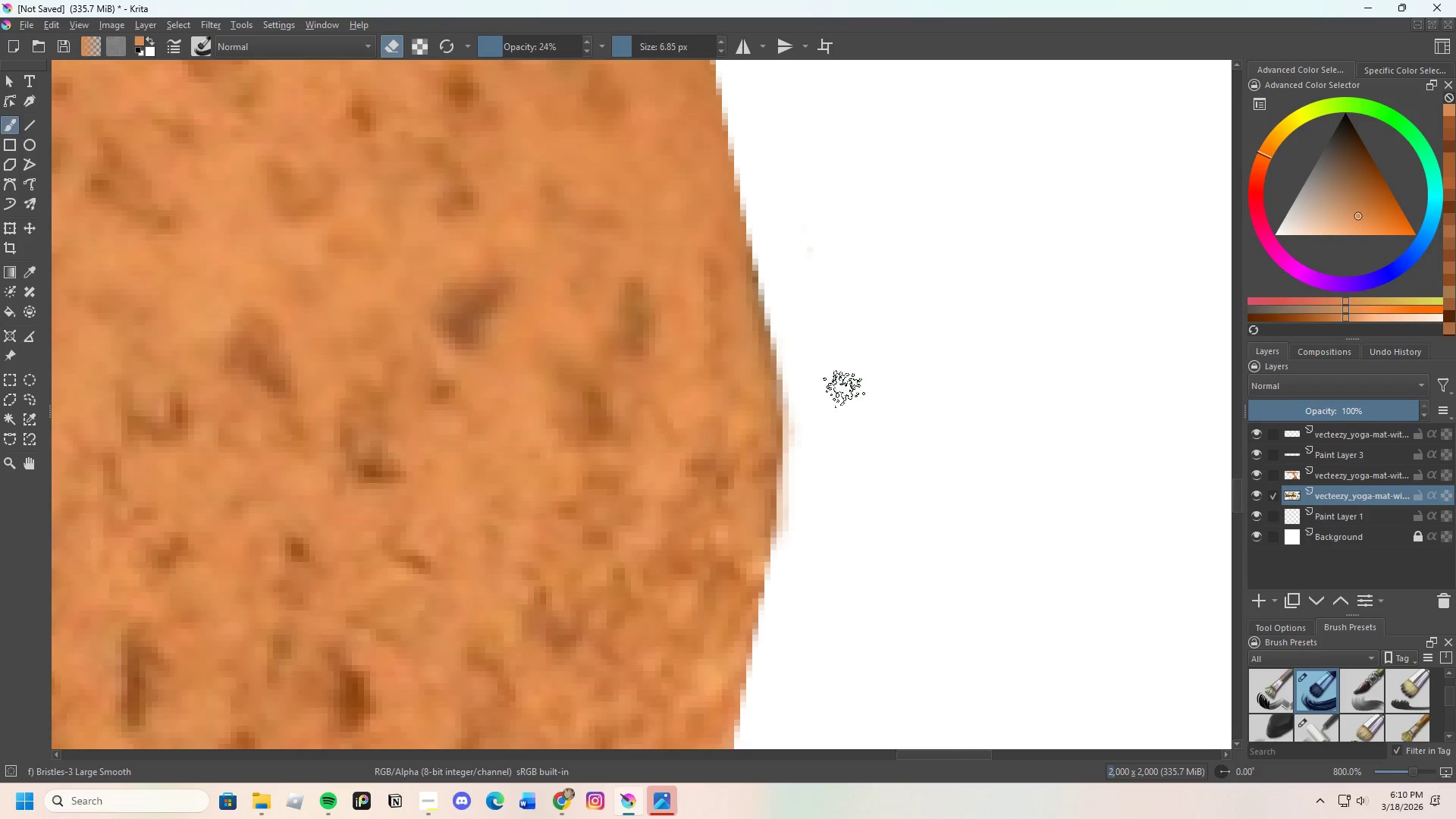 
scroll: coordinate [811, 425], scroll_direction: down, amount: 6.0
 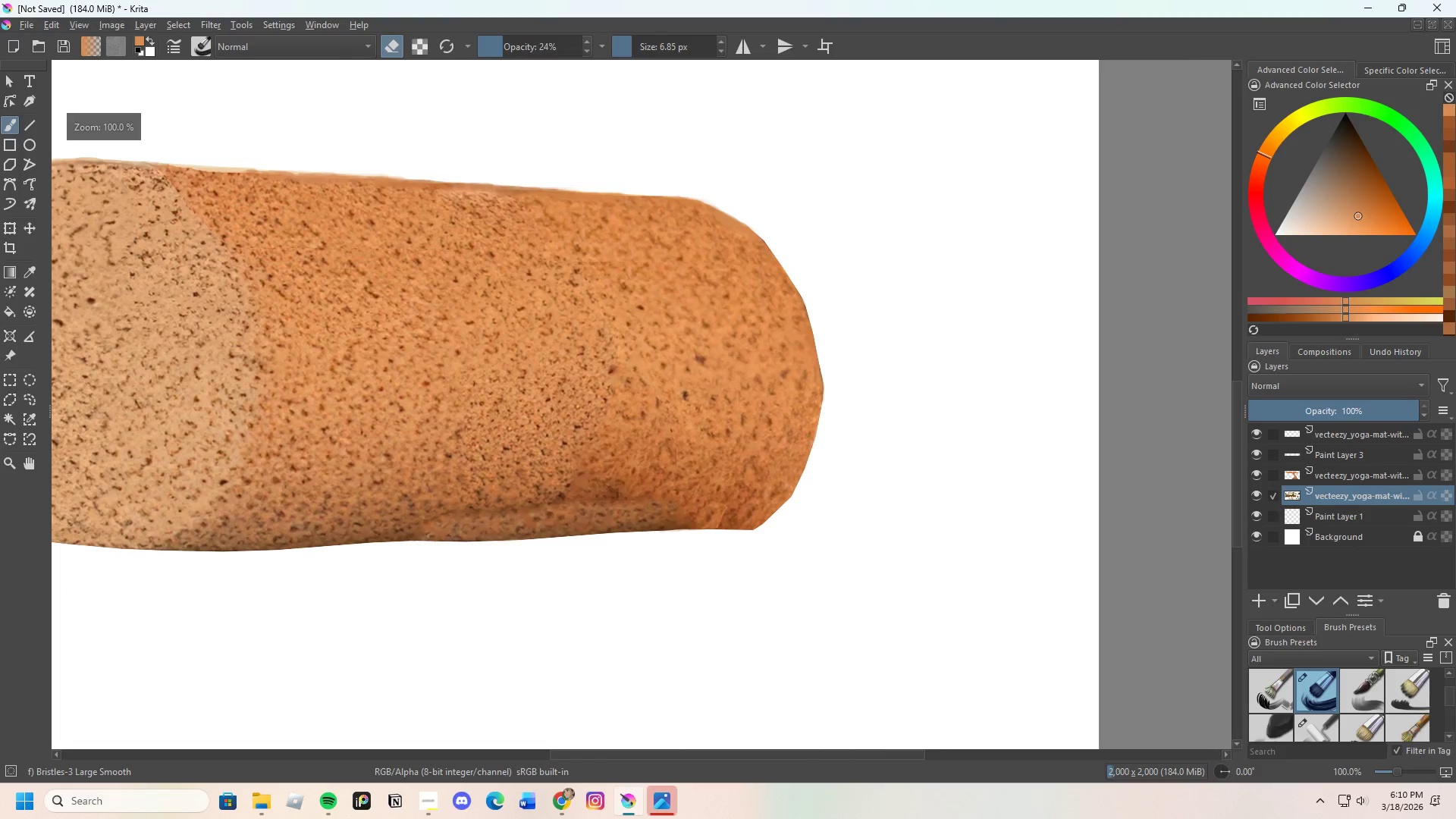 
scroll: coordinate [727, 619], scroll_direction: up, amount: 1.0
 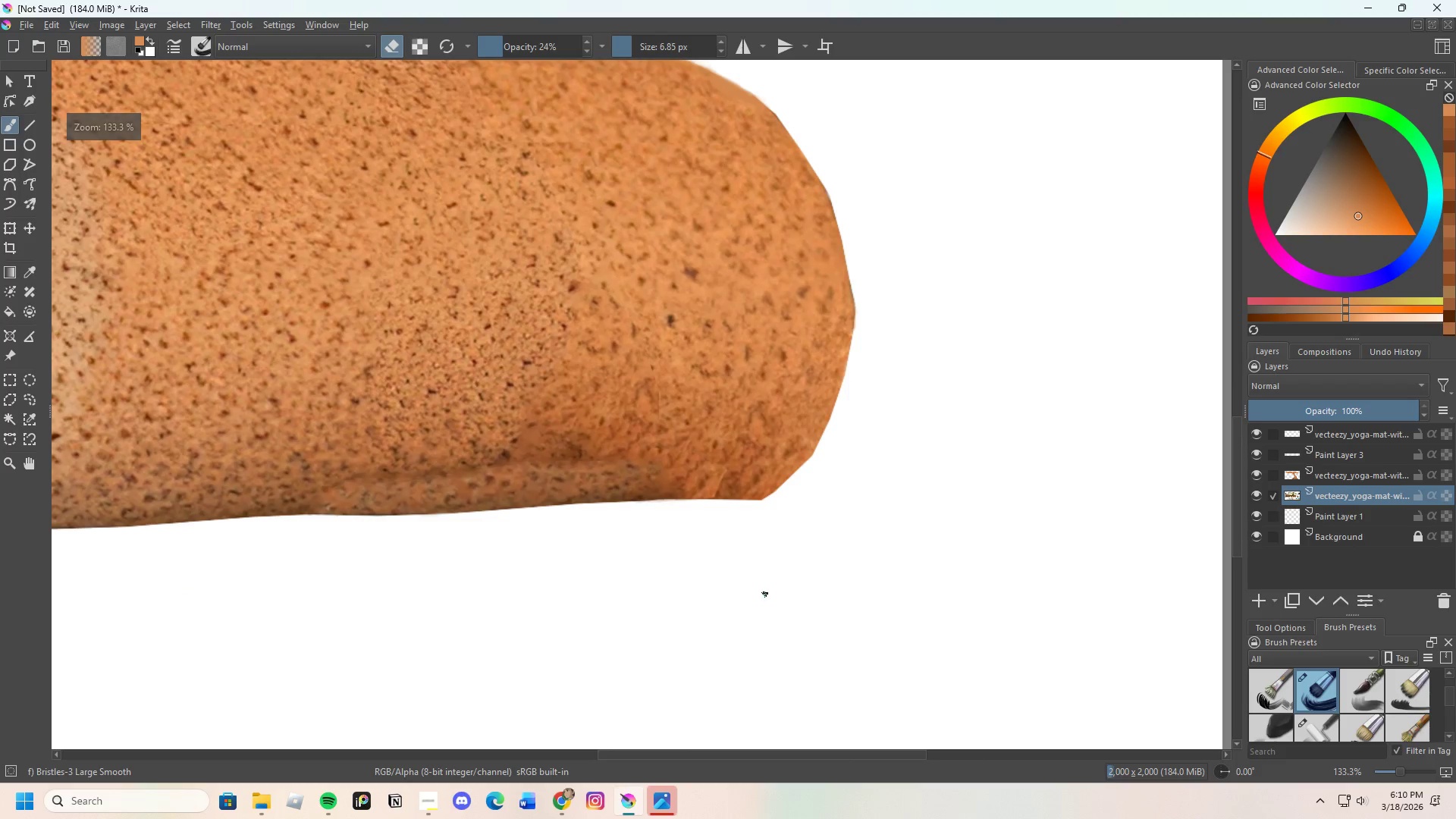 
scroll: coordinate [547, 538], scroll_direction: down, amount: 1.0
 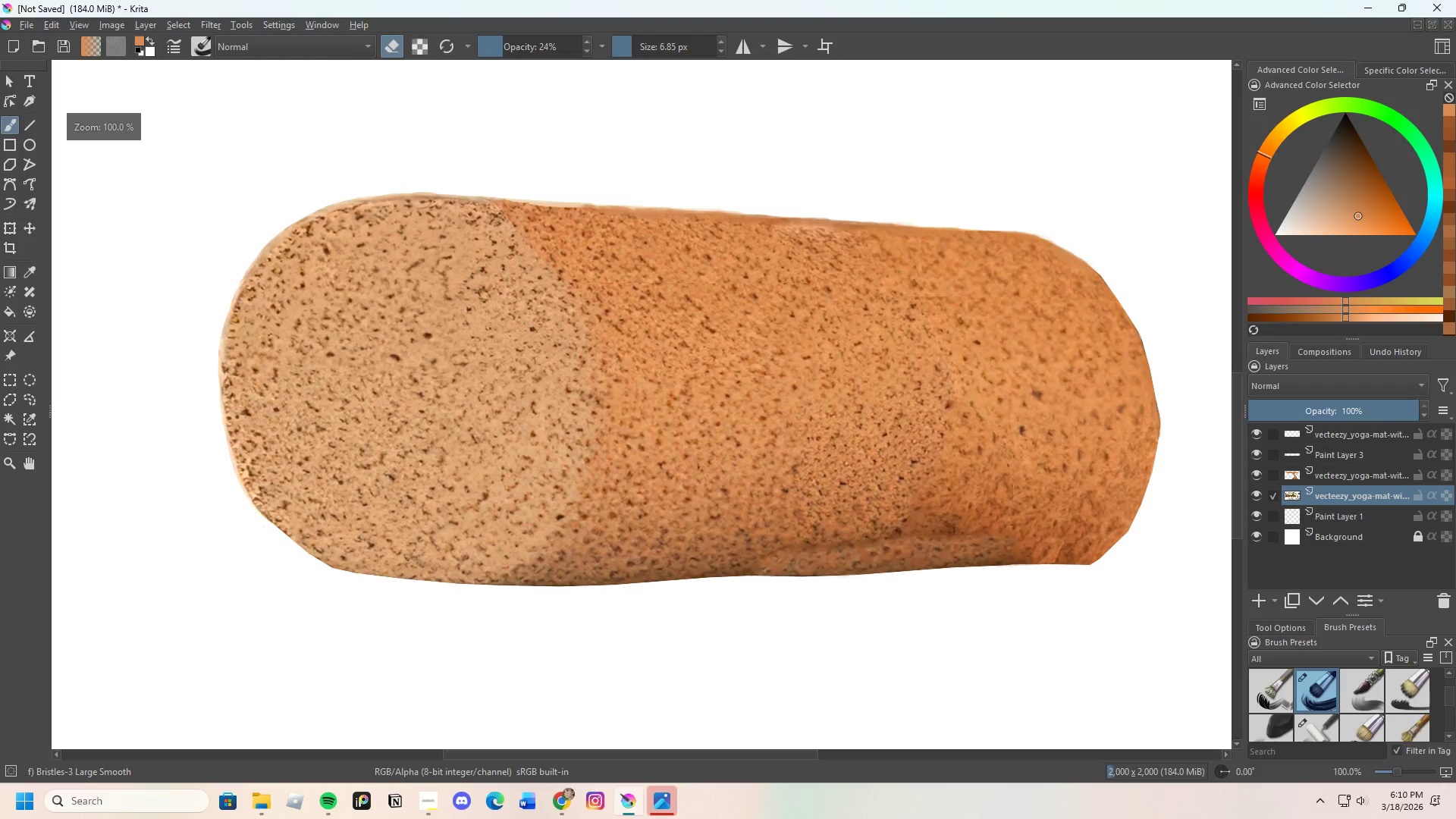 
scroll: coordinate [661, 613], scroll_direction: up, amount: 3.0
 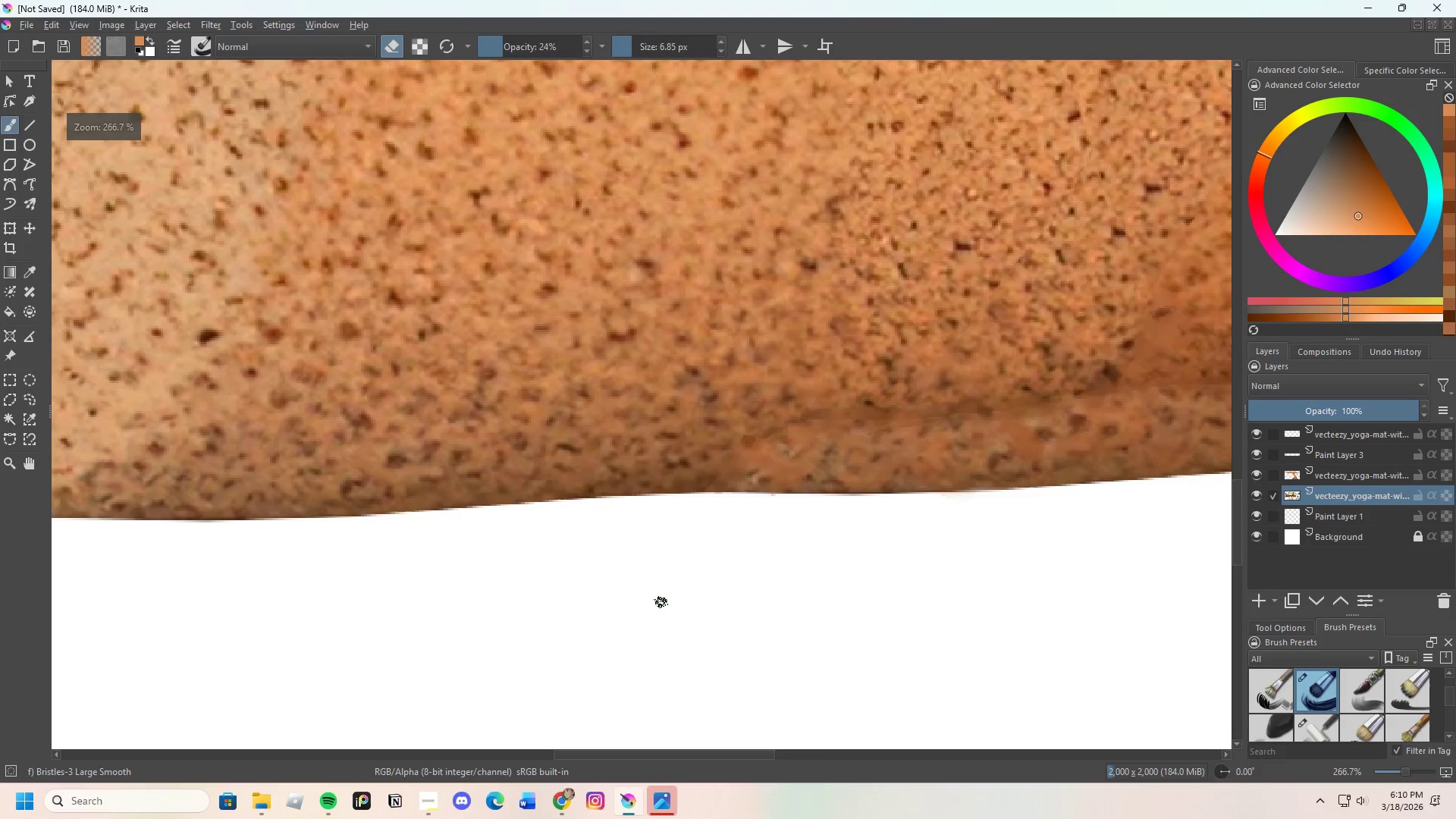 
scroll: coordinate [608, 590], scroll_direction: down, amount: 3.0
 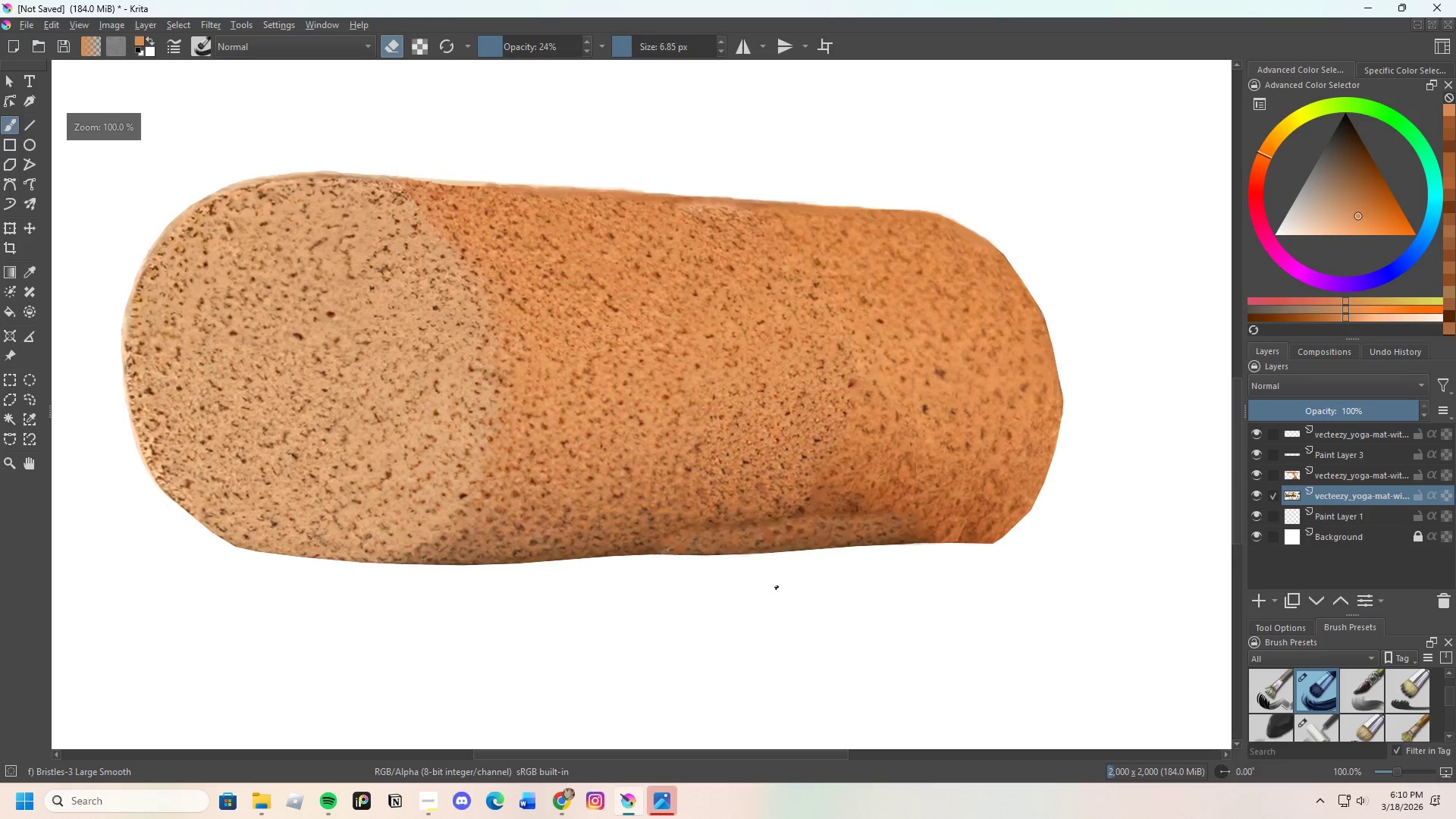 
scroll: coordinate [984, 472], scroll_direction: up, amount: 5.0
 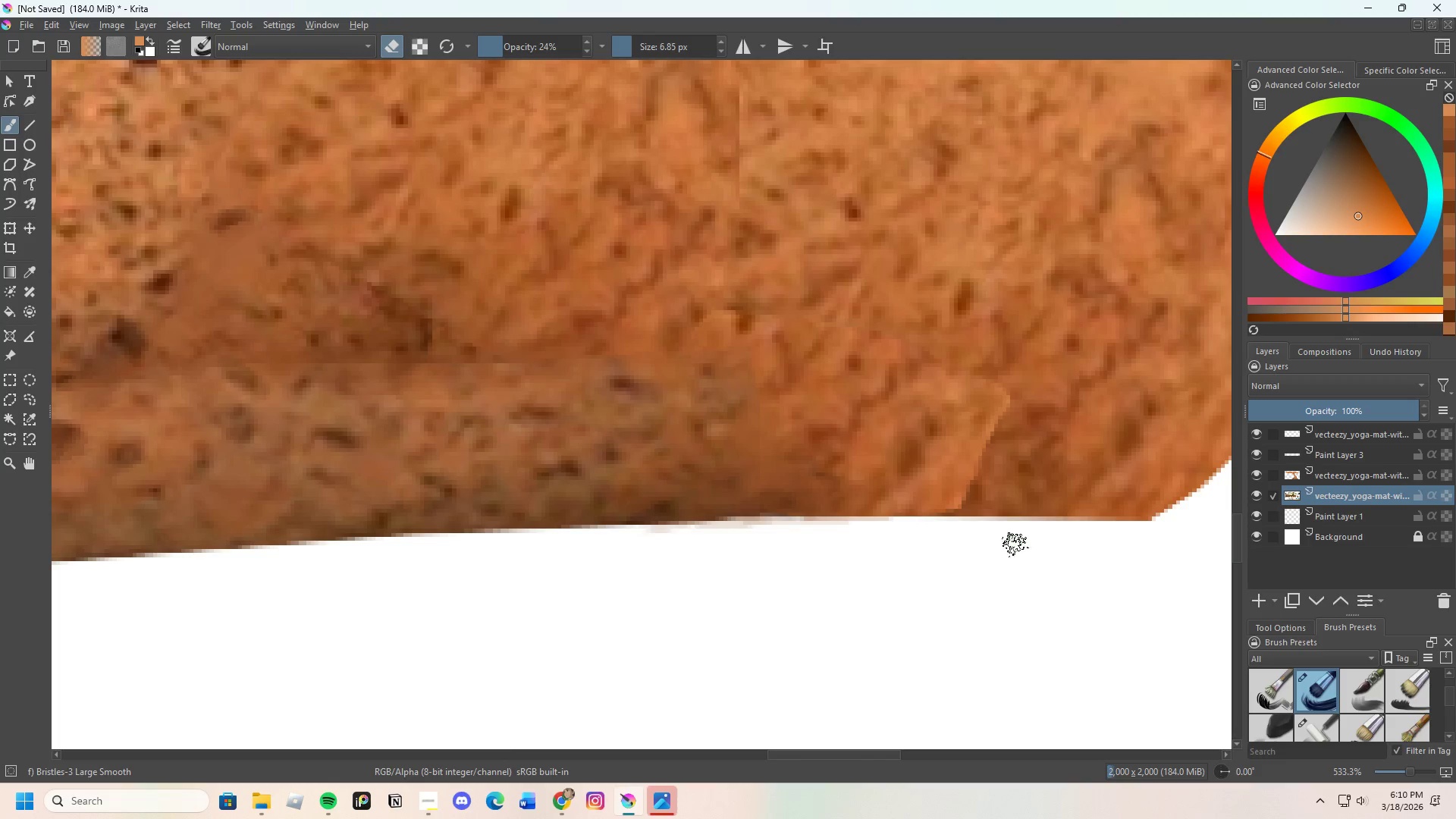 
hold_key(key=ControlLeft, duration=0.36)
 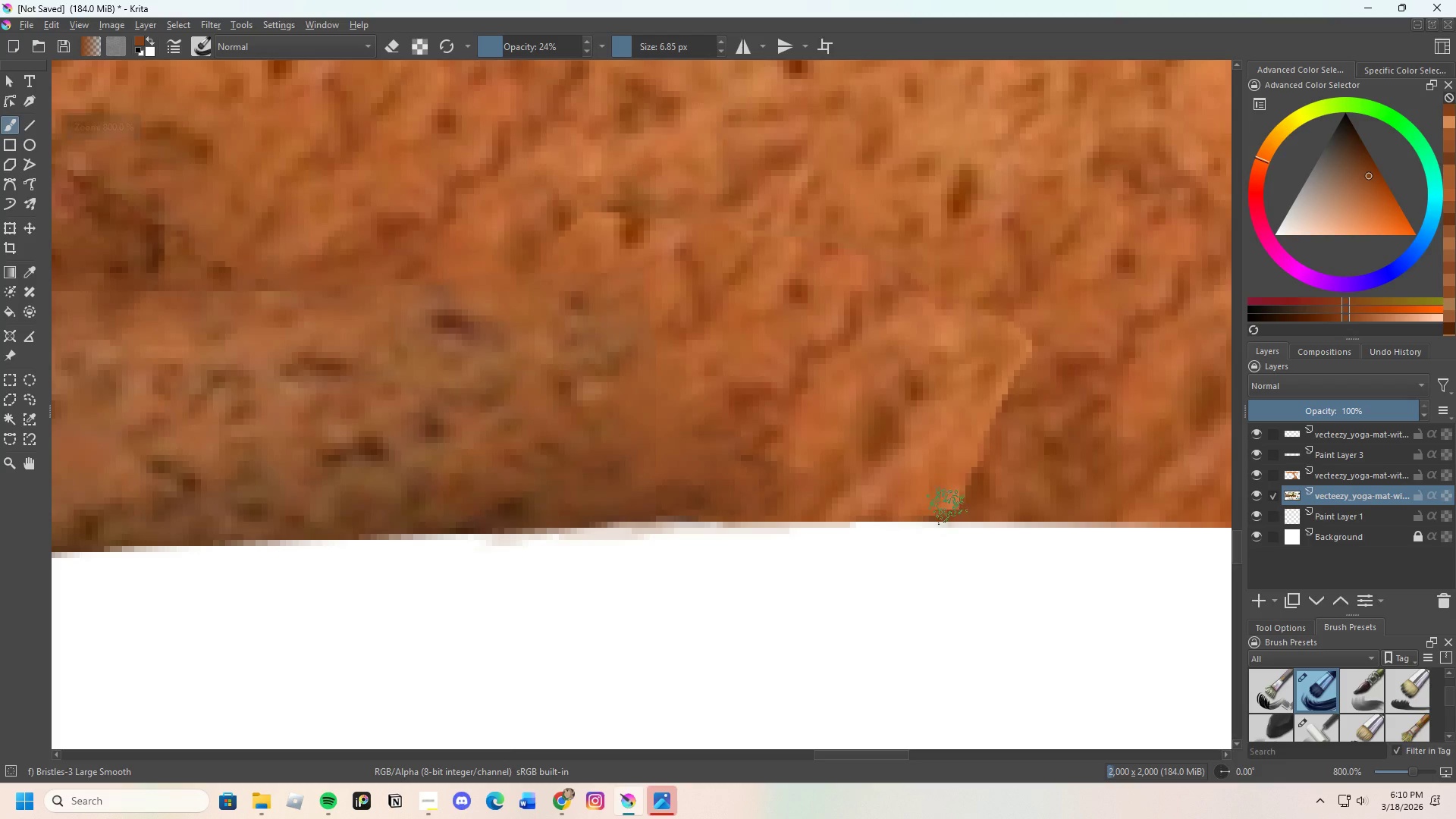 
scroll: coordinate [968, 507], scroll_direction: up, amount: 1.0
 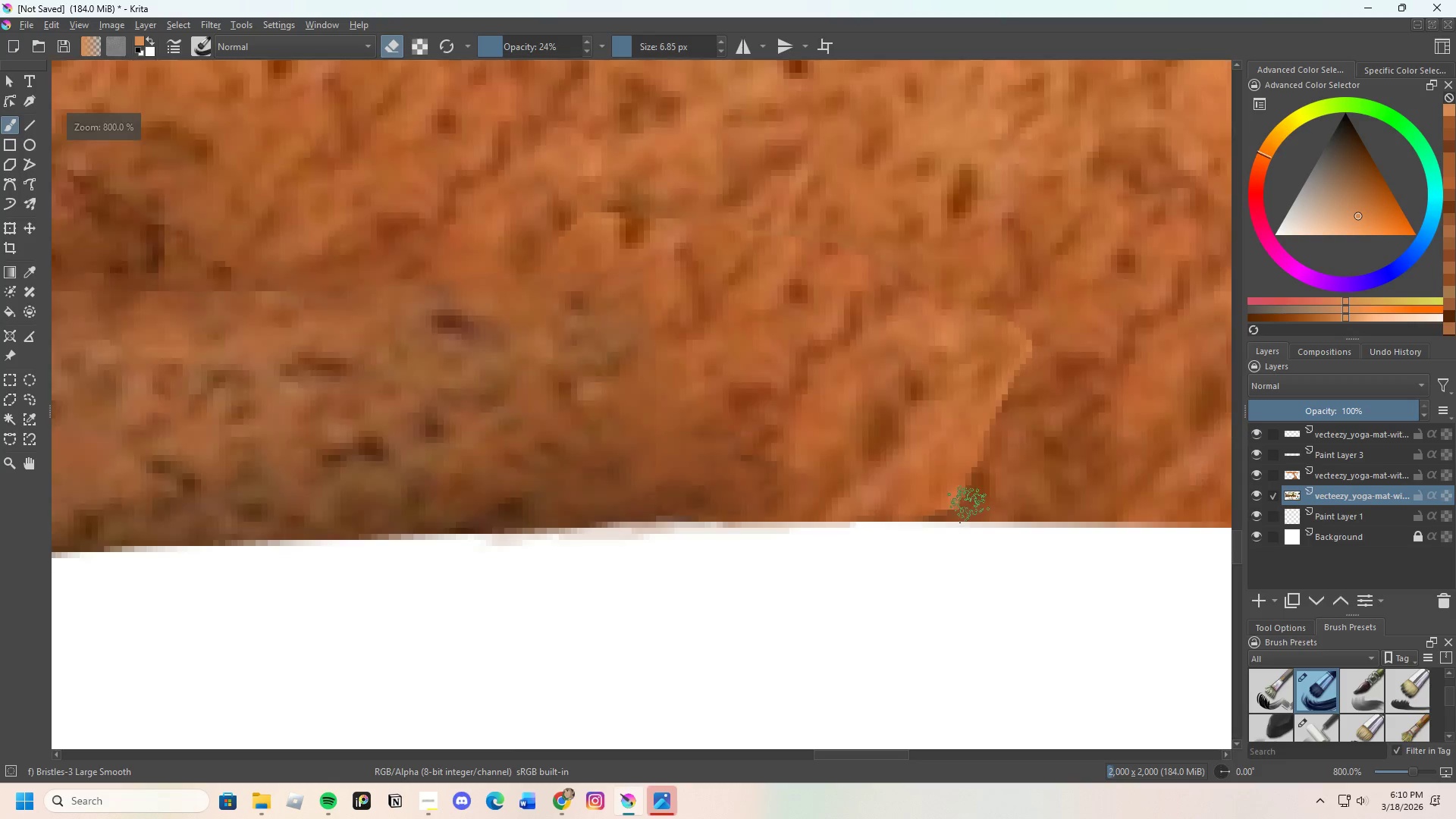 
left_click([977, 500])
 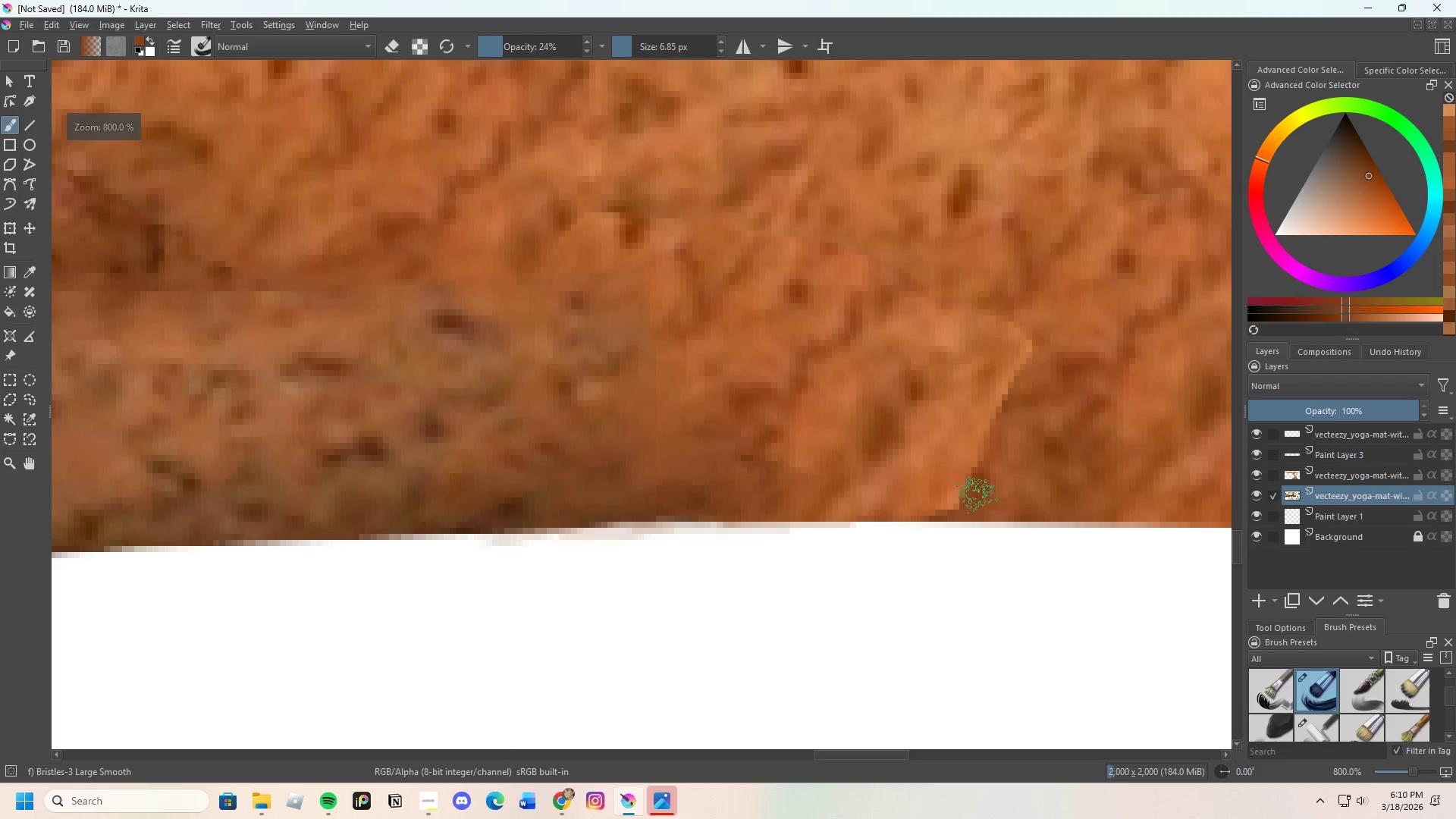 
left_click_drag(start_coordinate=[977, 495], to_coordinate=[945, 510])
 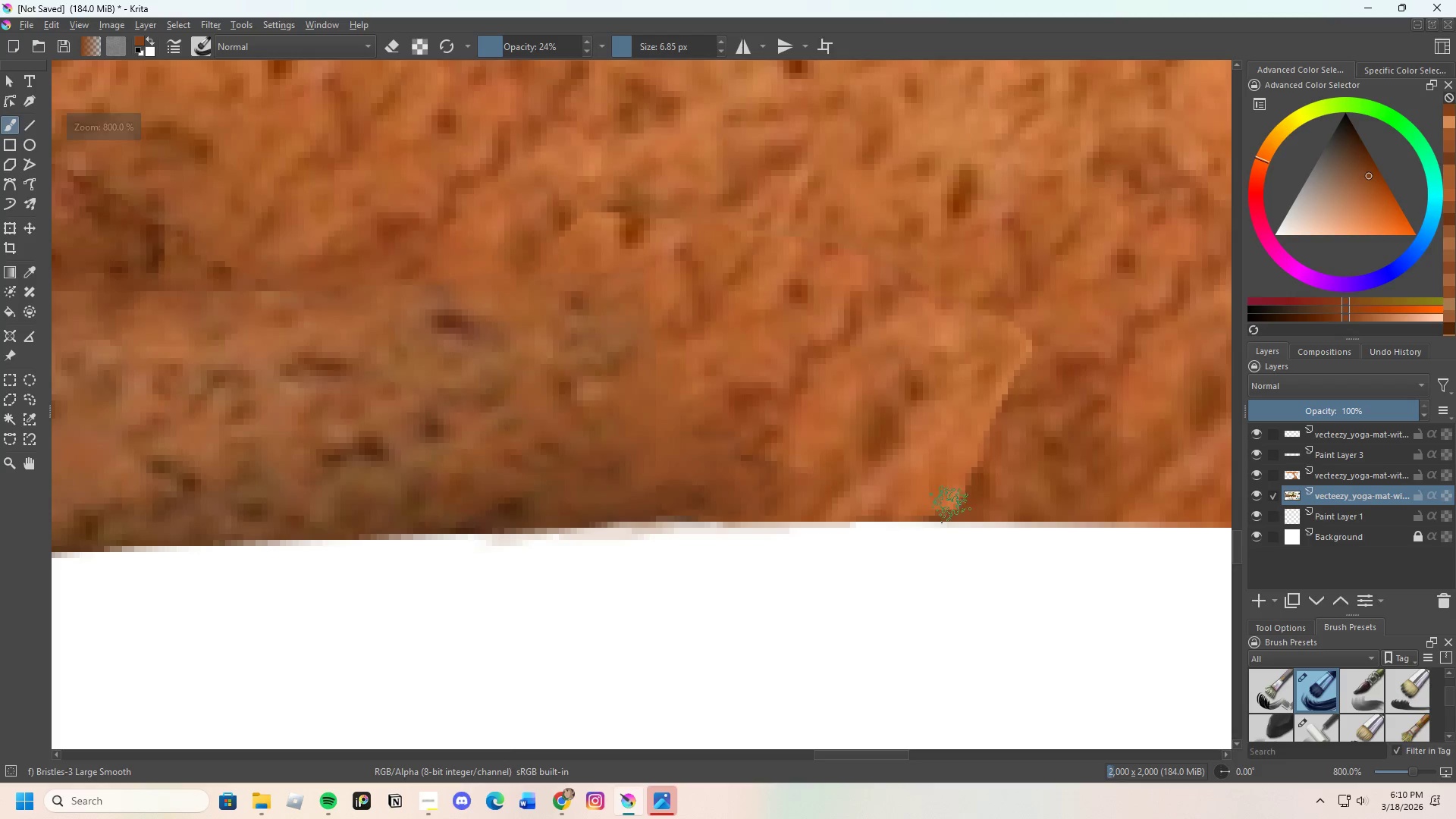 
left_click_drag(start_coordinate=[951, 504], to_coordinate=[943, 510])
 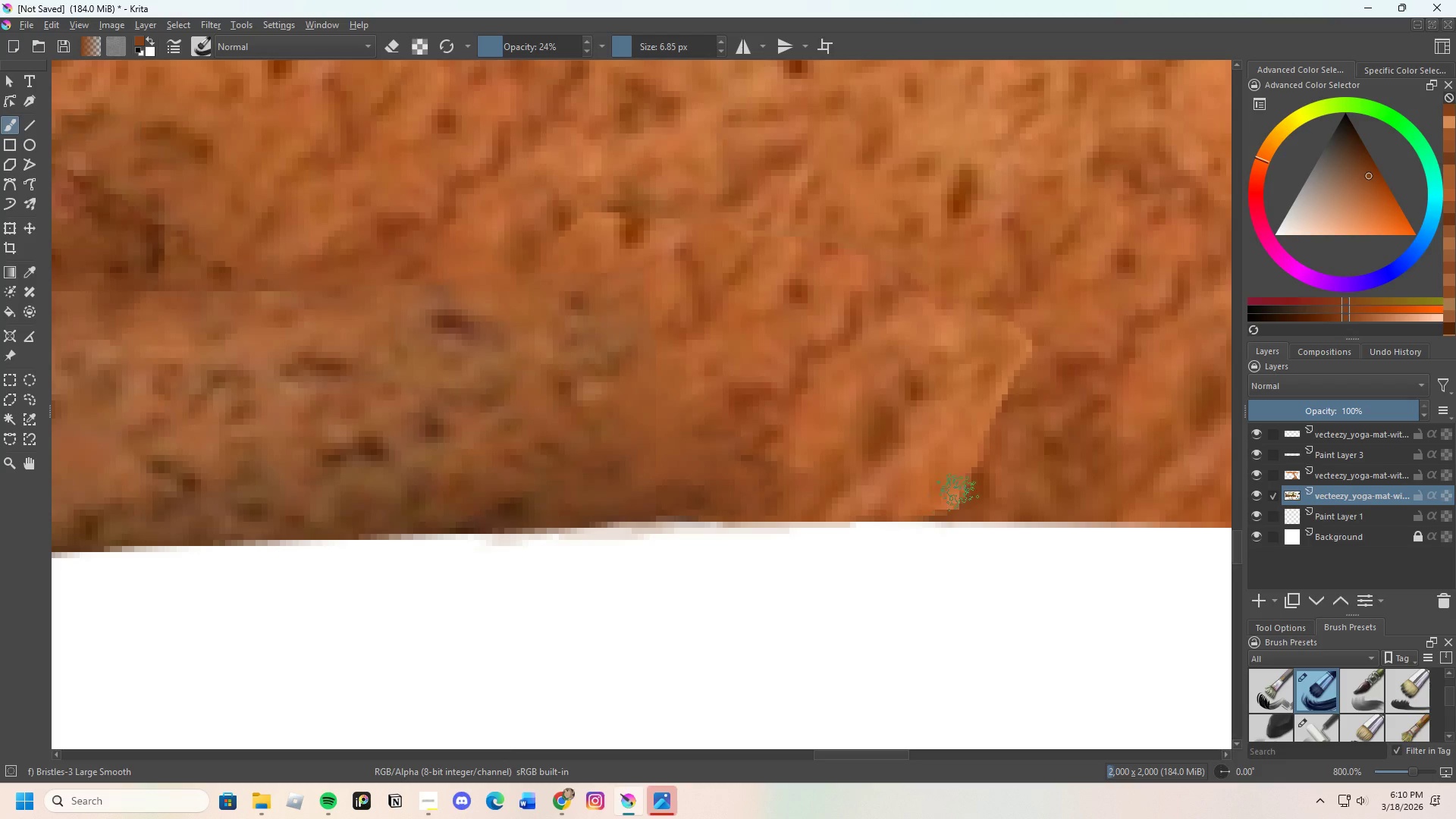 
left_click_drag(start_coordinate=[958, 492], to_coordinate=[951, 504])
 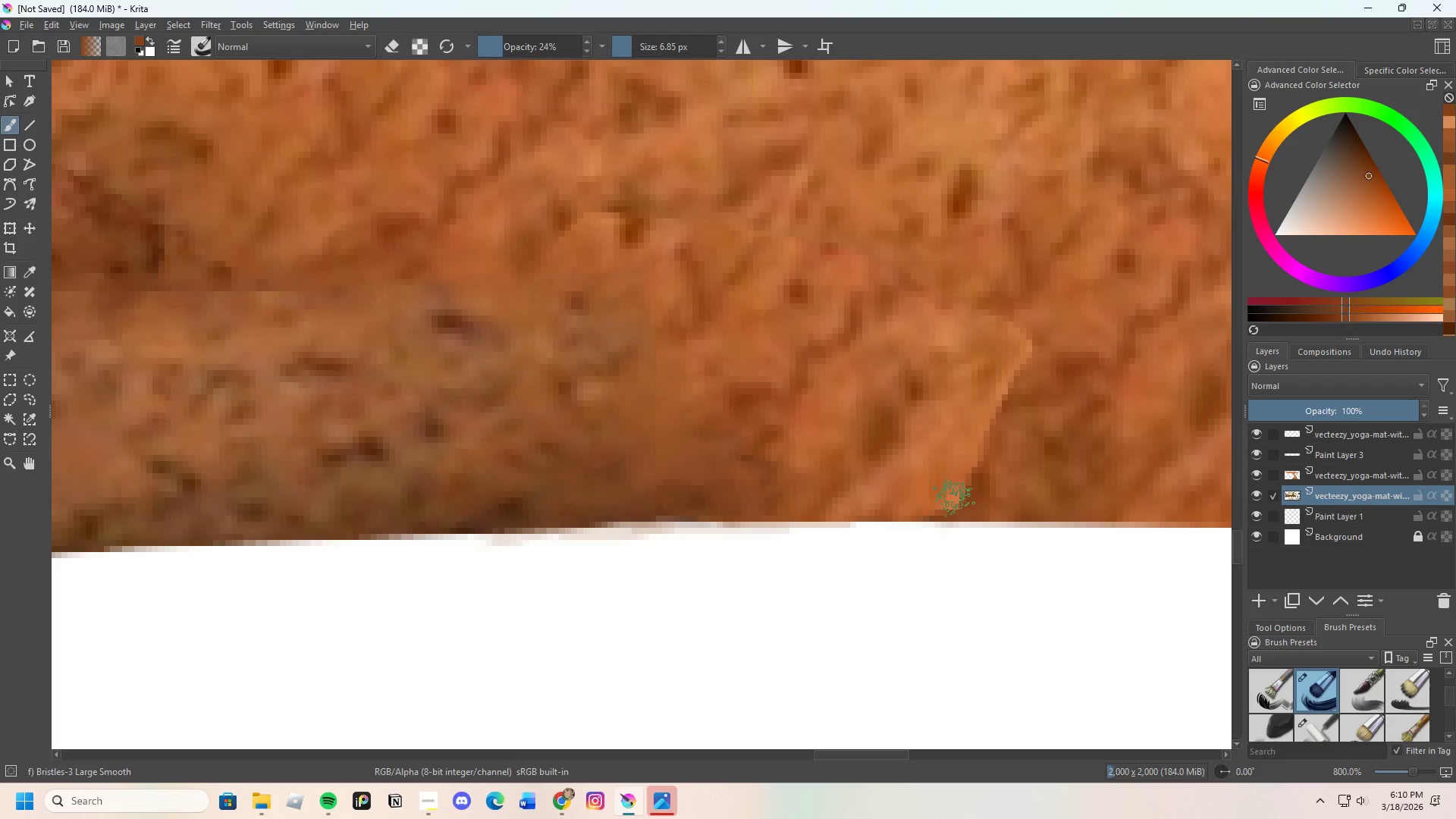 
left_click_drag(start_coordinate=[954, 498], to_coordinate=[941, 512])
 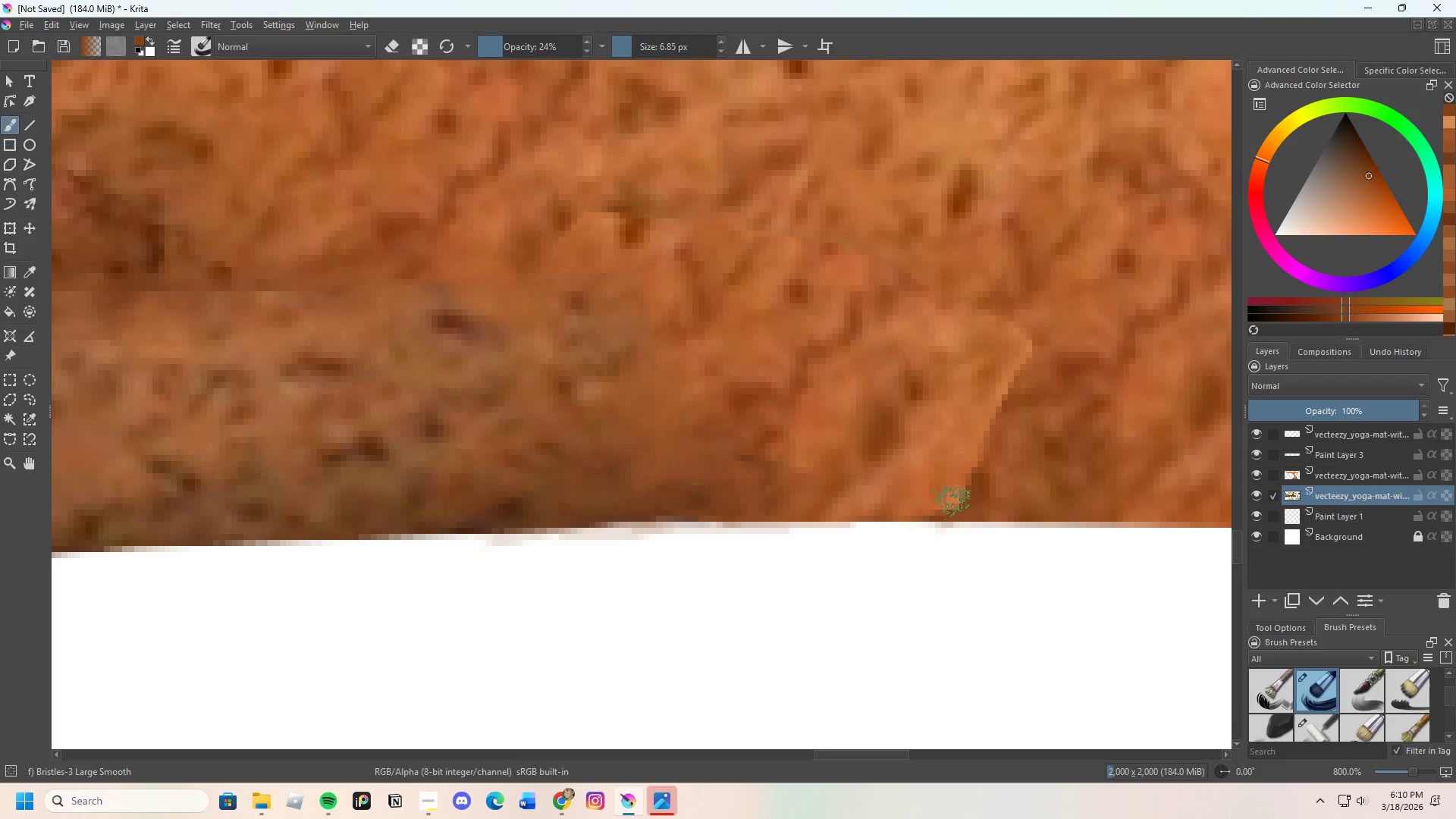 
left_click_drag(start_coordinate=[957, 497], to_coordinate=[956, 506])
 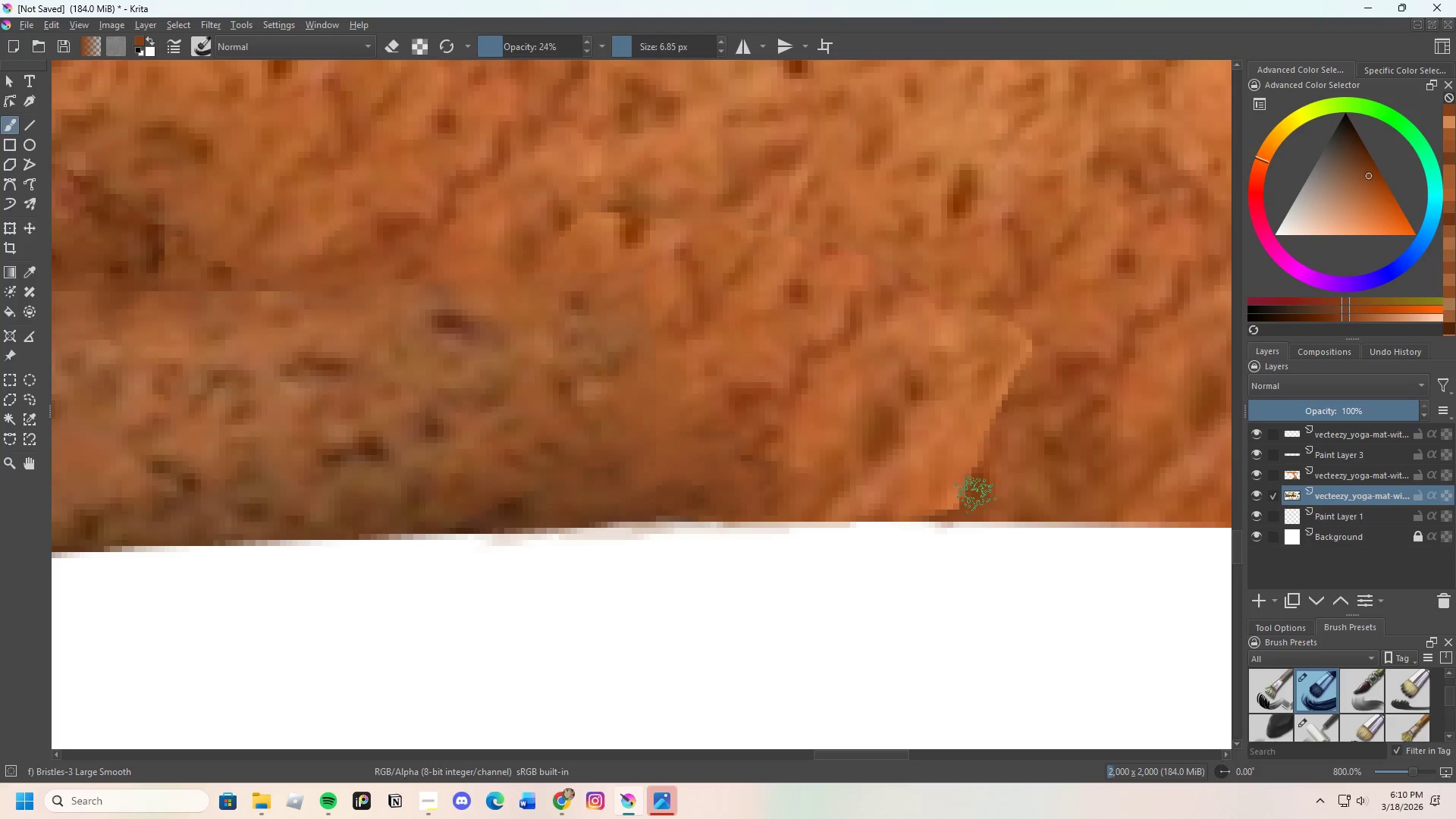 
hold_key(key=ControlLeft, duration=1.02)
left_click([977, 495])
 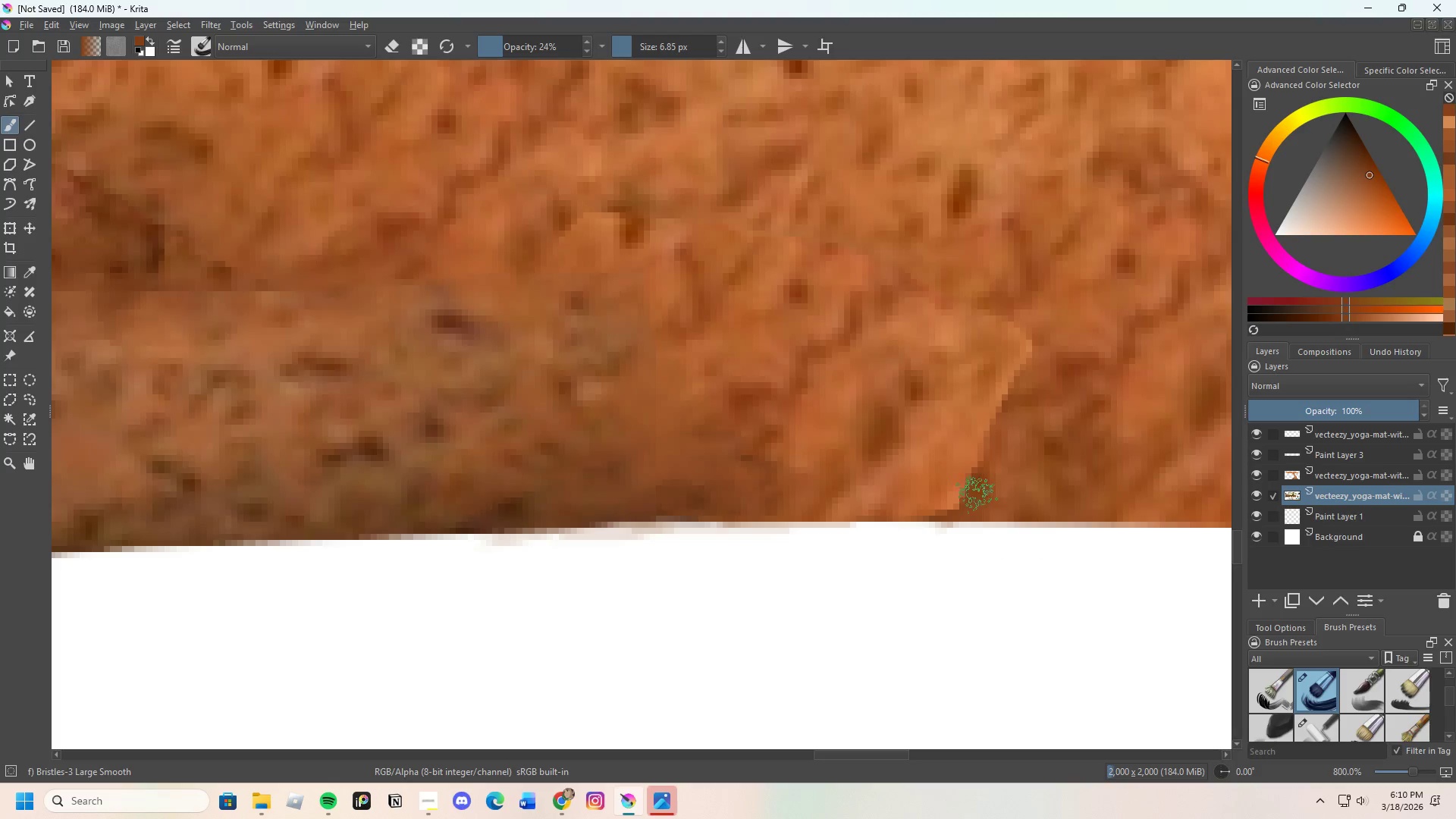 
left_click_drag(start_coordinate=[974, 497], to_coordinate=[949, 507])
 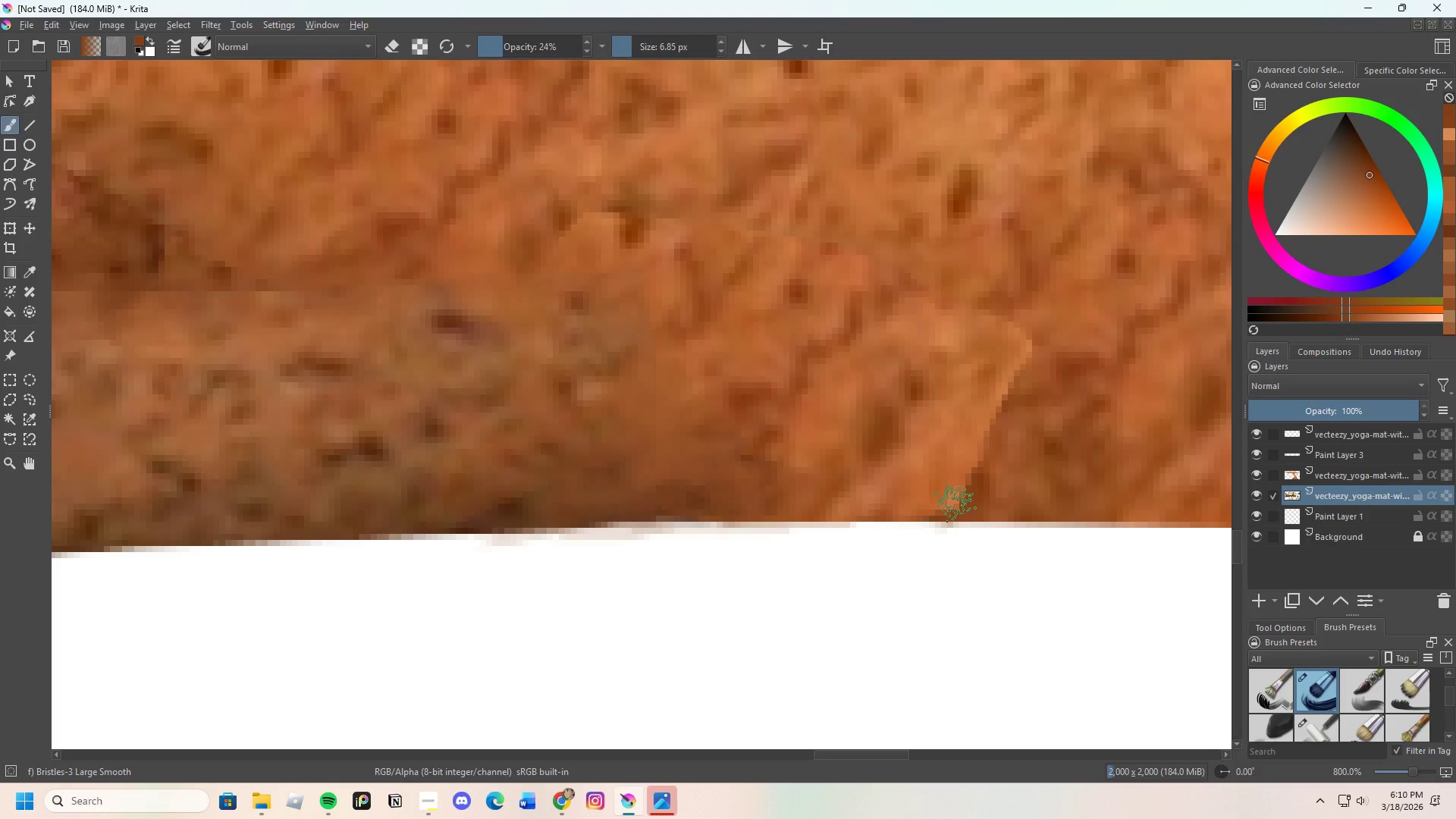 
left_click_drag(start_coordinate=[956, 504], to_coordinate=[941, 510])
 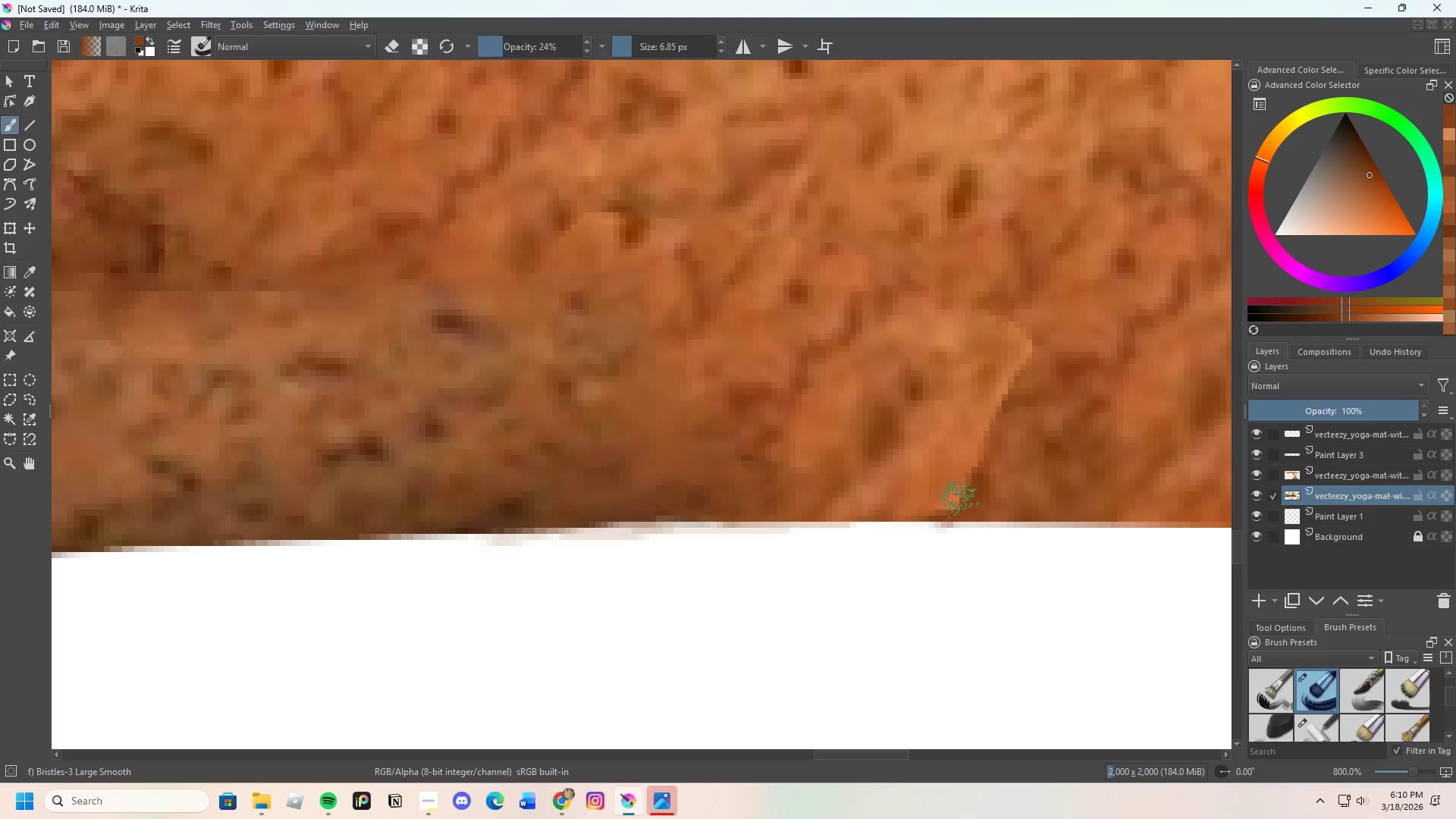 
left_click_drag(start_coordinate=[958, 499], to_coordinate=[942, 513])
 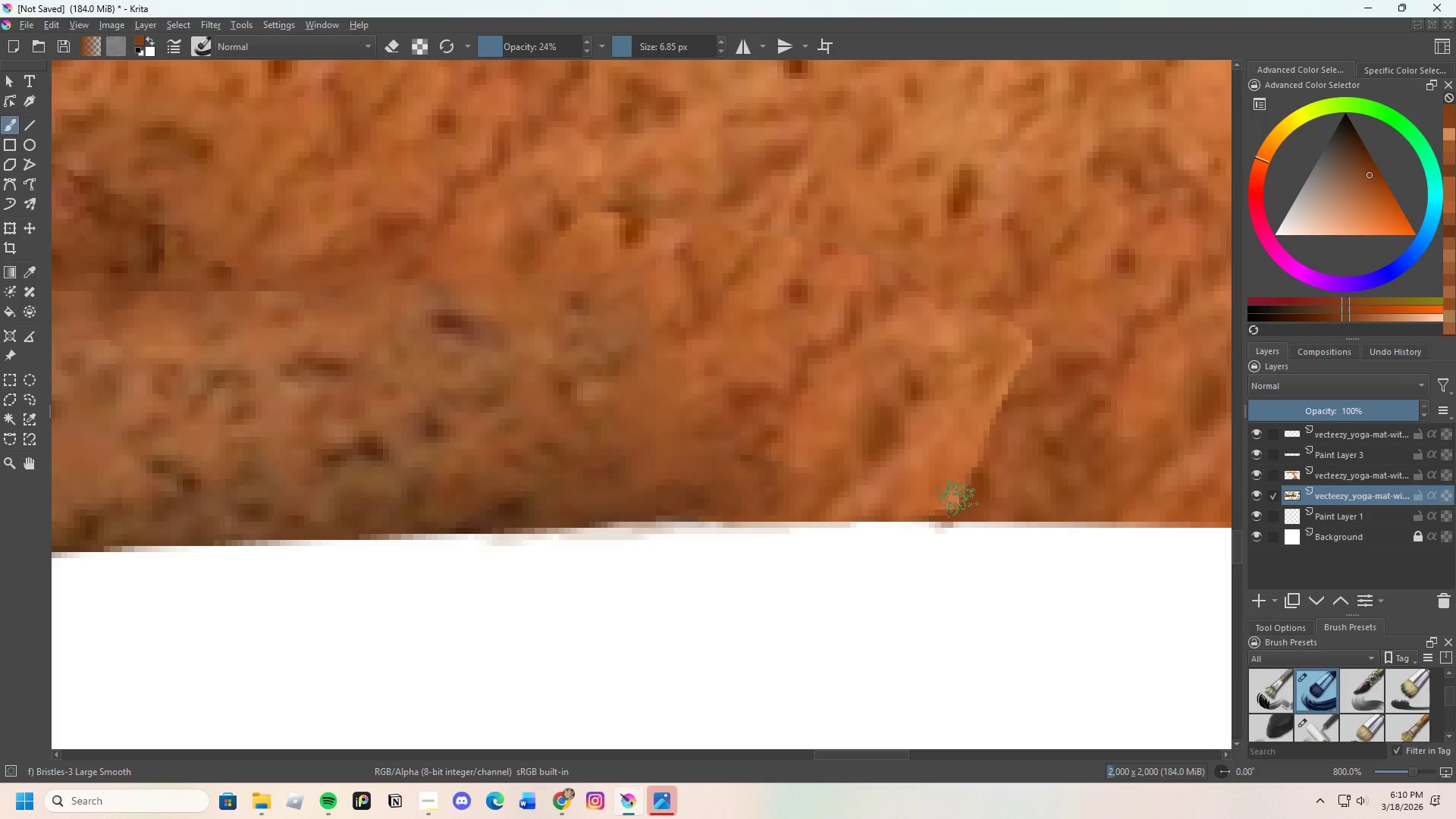 
left_click_drag(start_coordinate=[957, 499], to_coordinate=[953, 505])
 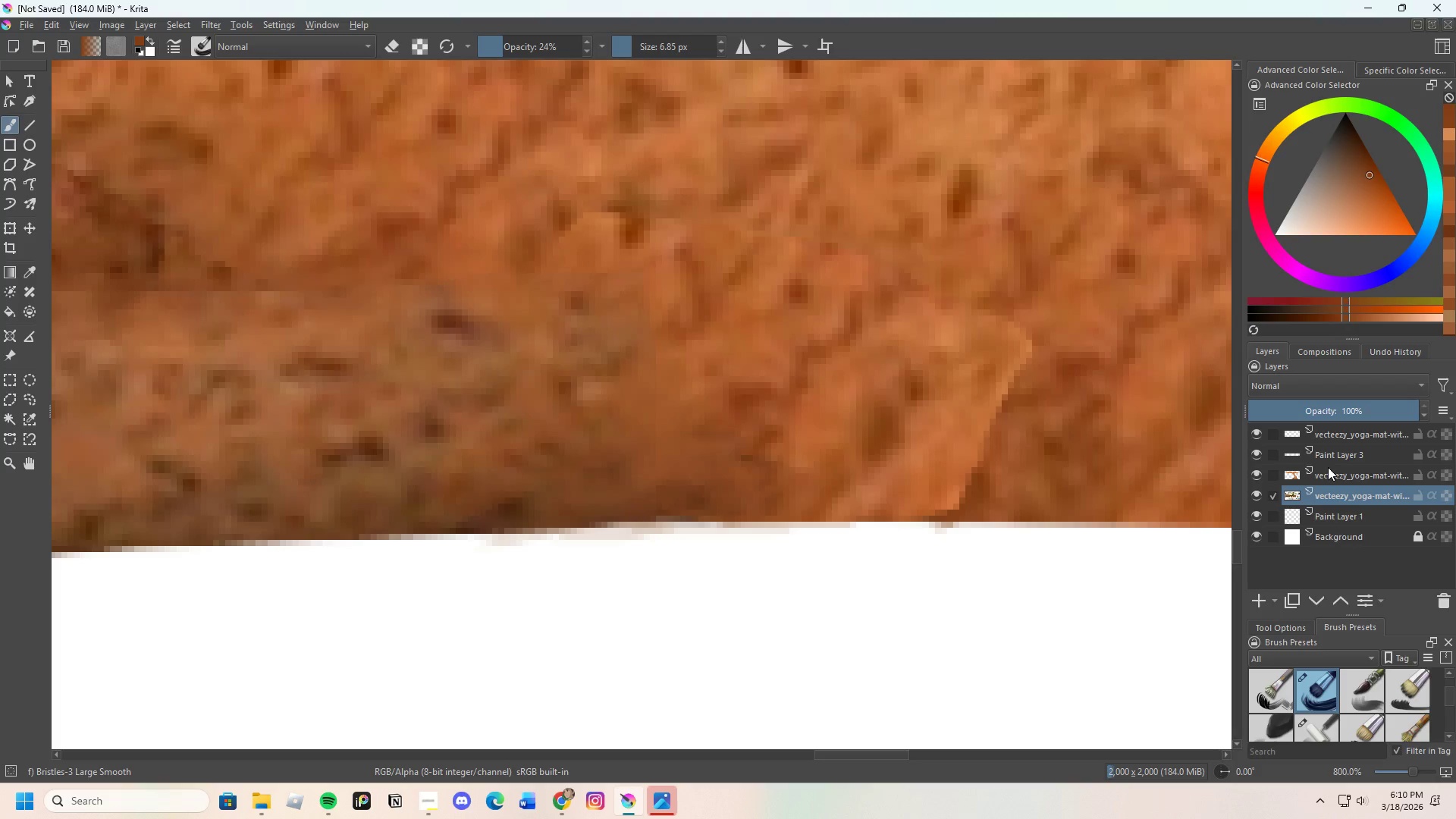 
left_click([1328, 472])
 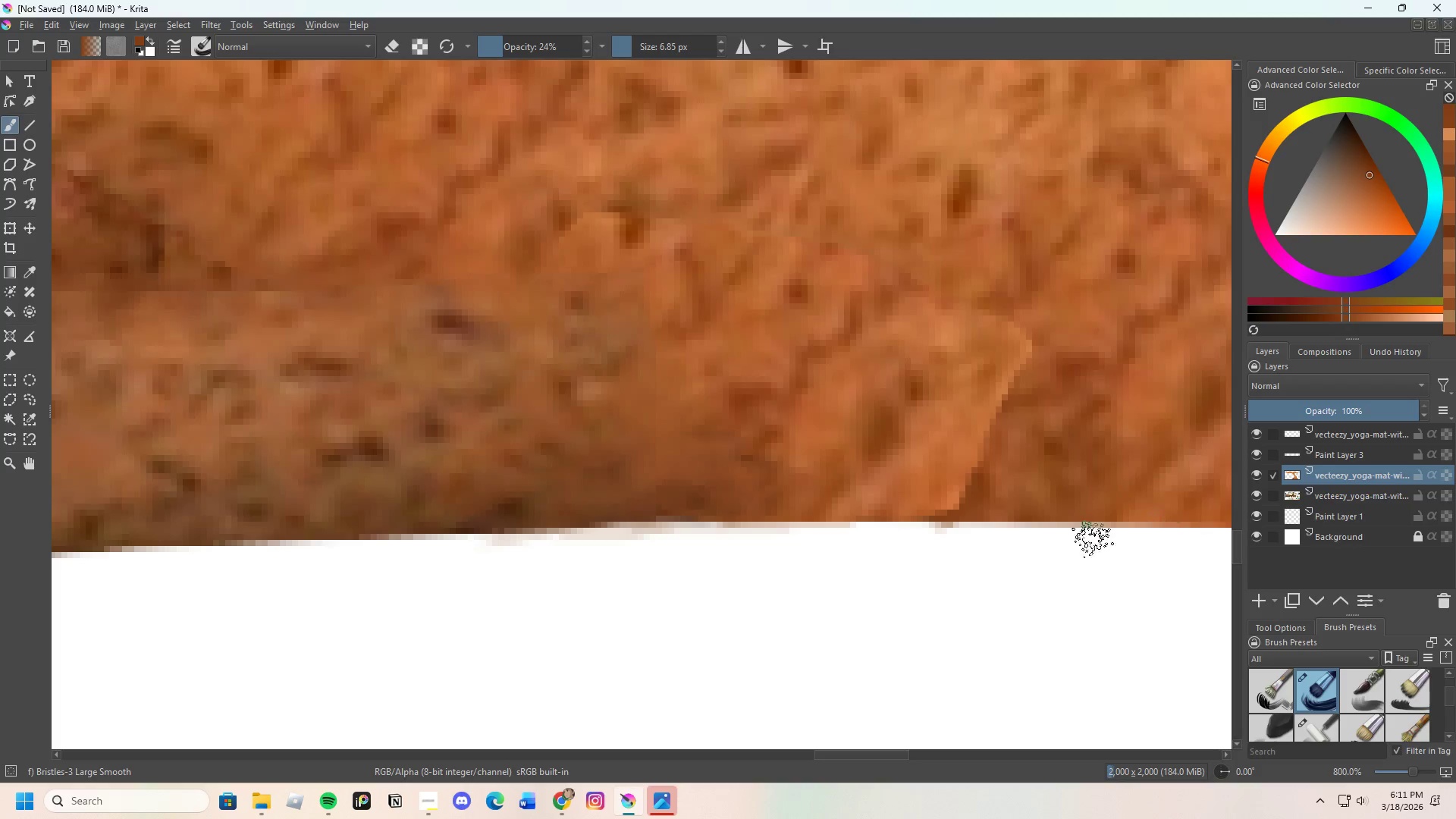 
hold_key(key=ControlLeft, duration=0.8)
left_click([971, 507])
 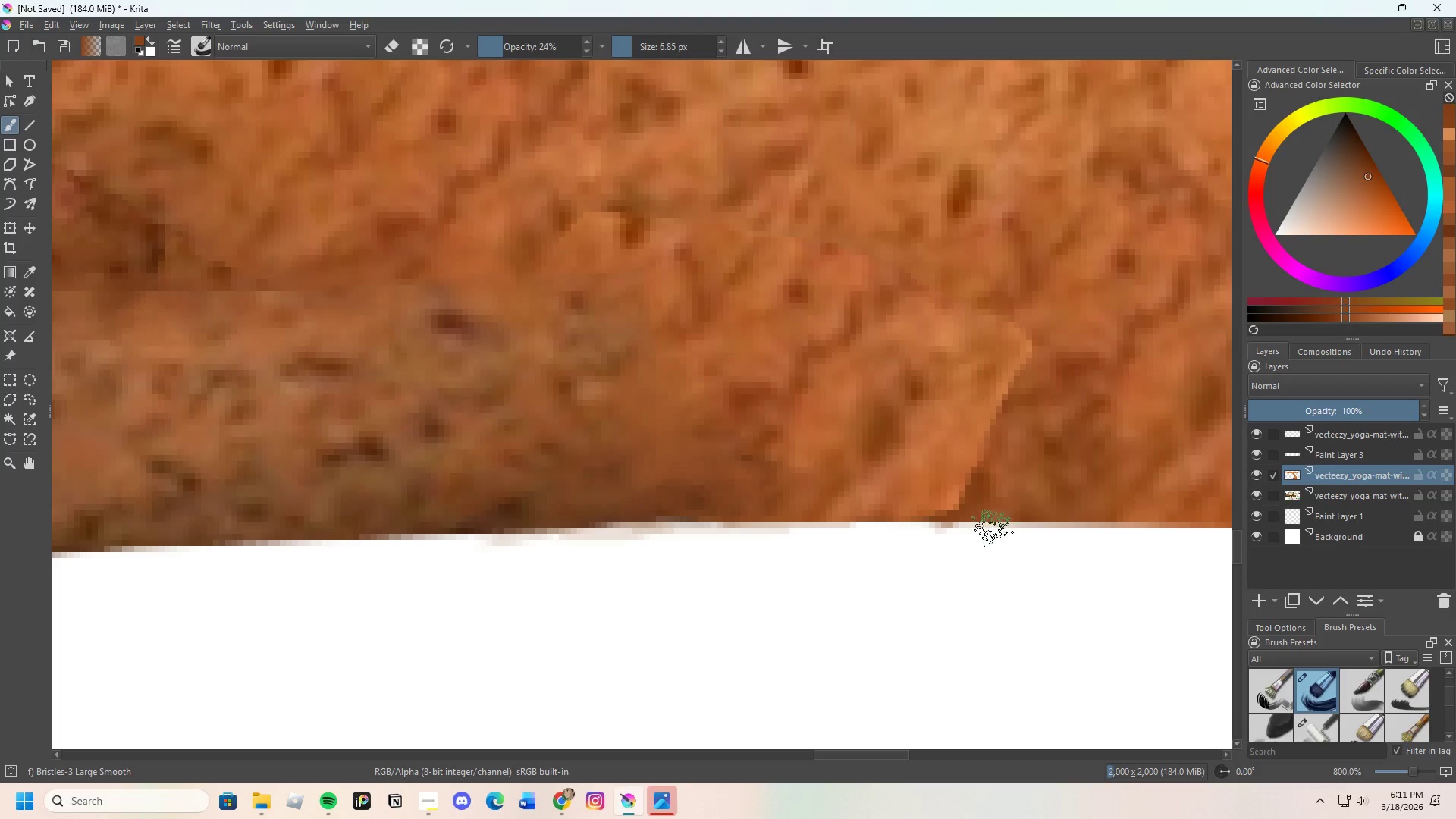 
key(Control+ControlLeft)
 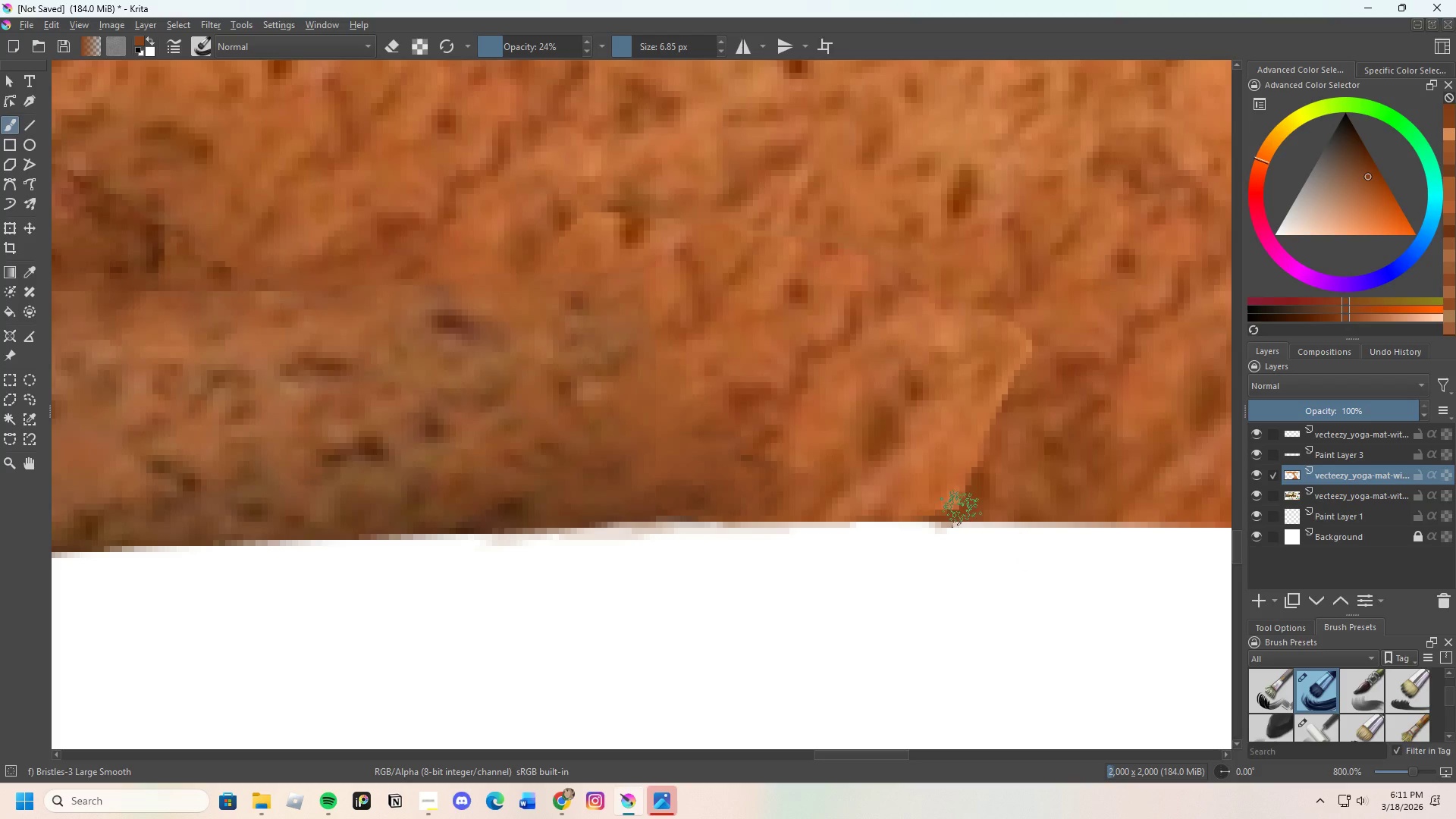 
left_click_drag(start_coordinate=[961, 509], to_coordinate=[983, 488])
 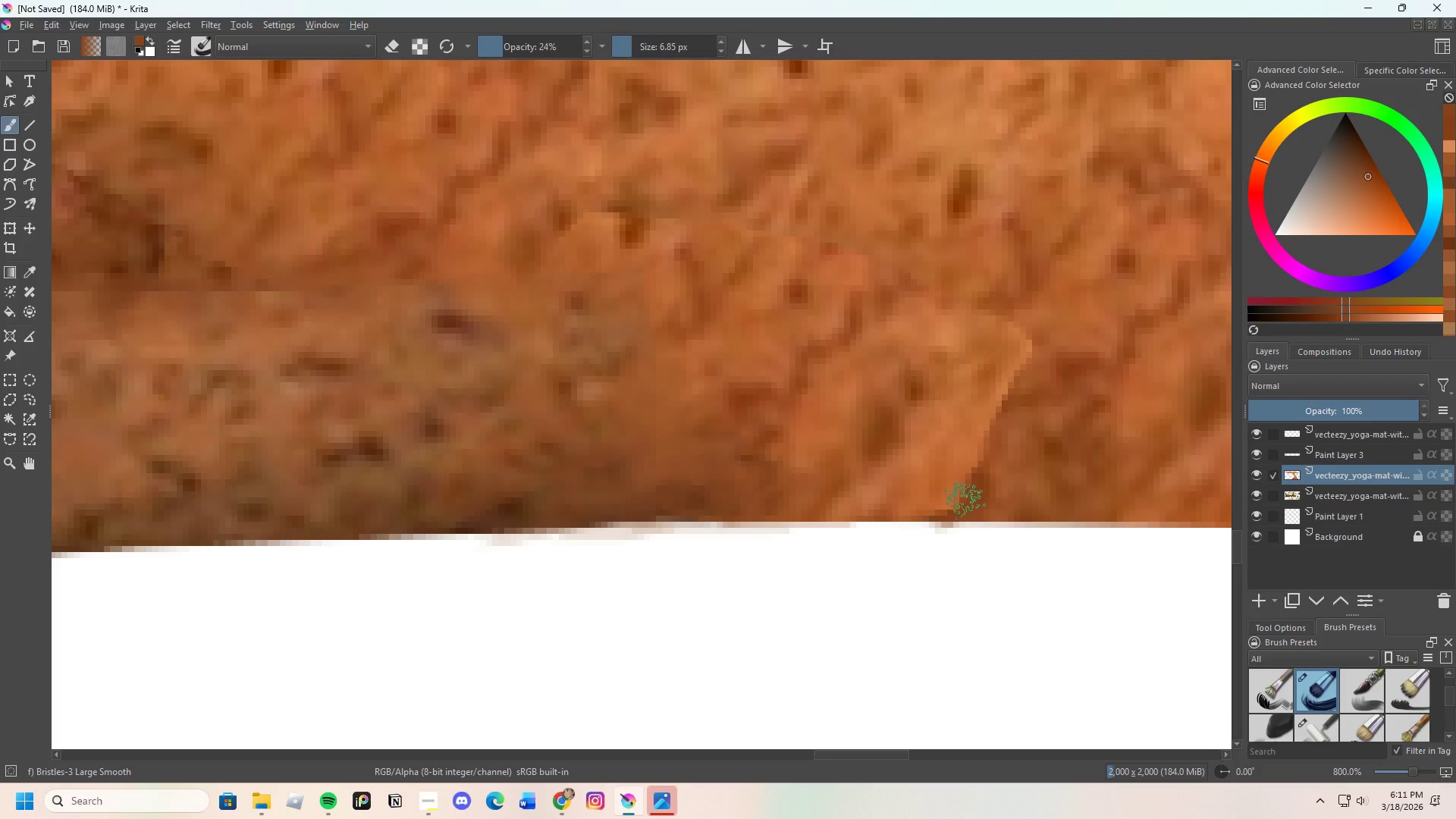 
left_click_drag(start_coordinate=[963, 505], to_coordinate=[949, 513])
 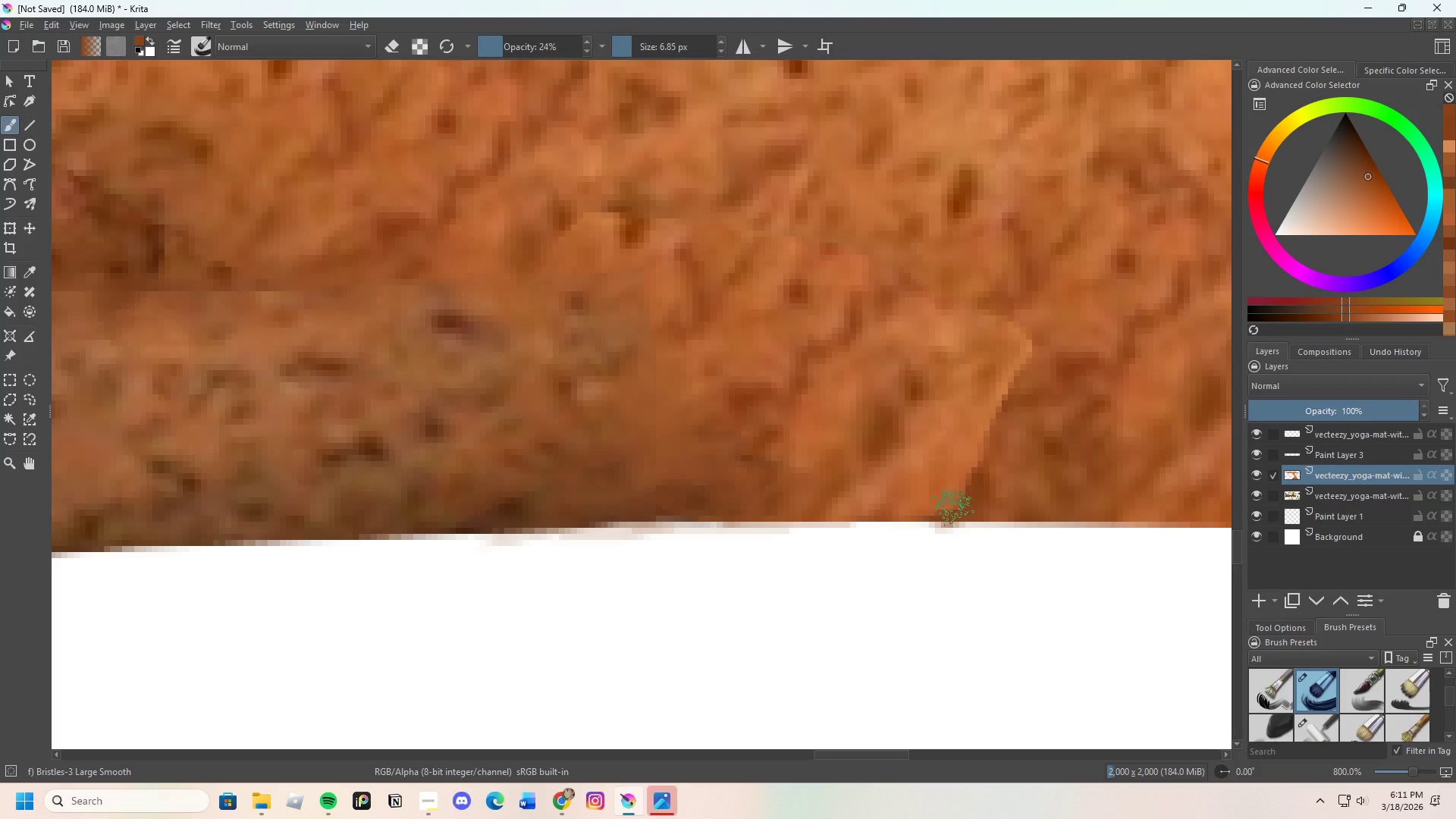 
left_click_drag(start_coordinate=[962, 495], to_coordinate=[954, 502])
 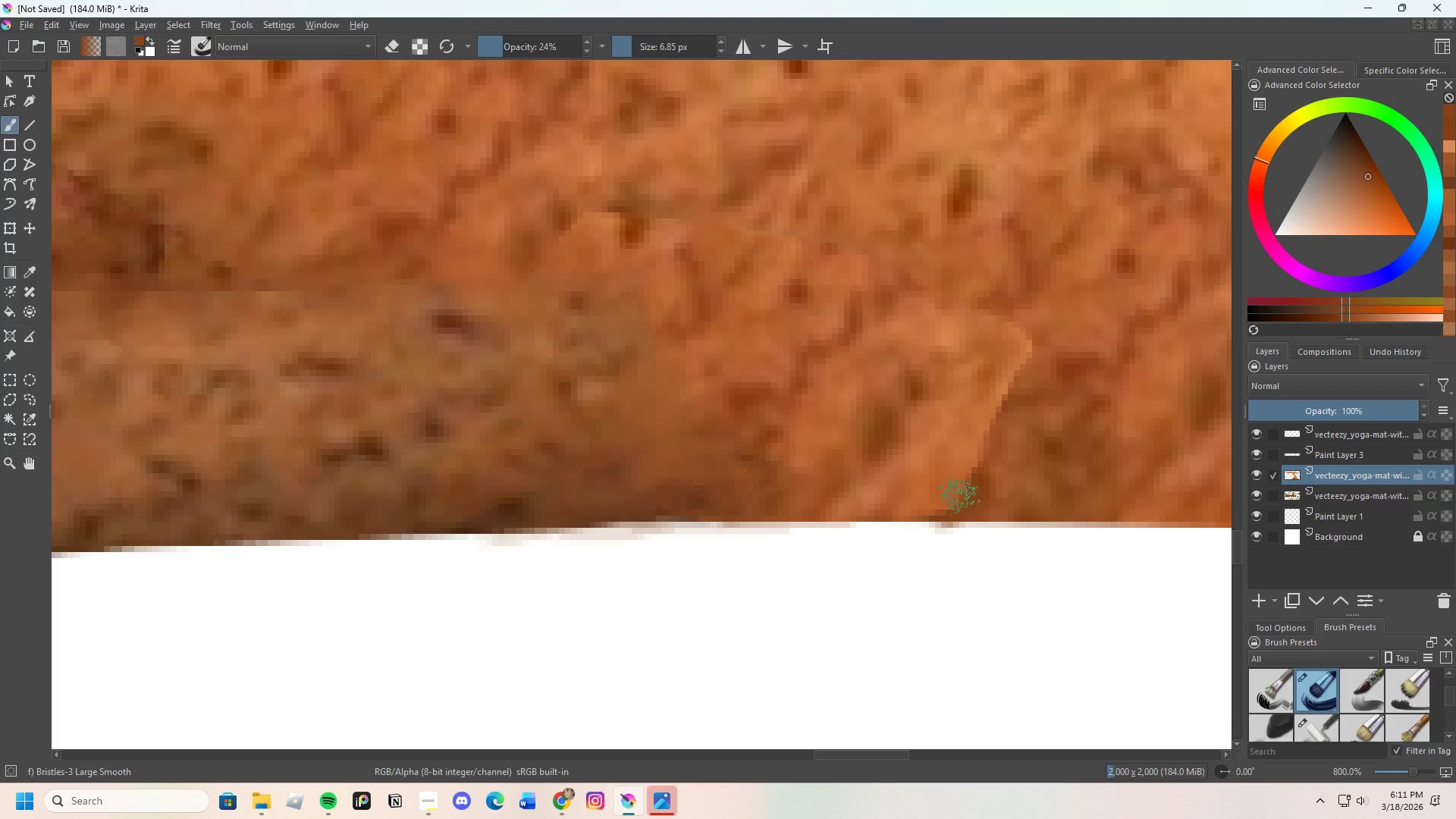 
left_click_drag(start_coordinate=[959, 496], to_coordinate=[951, 501])
 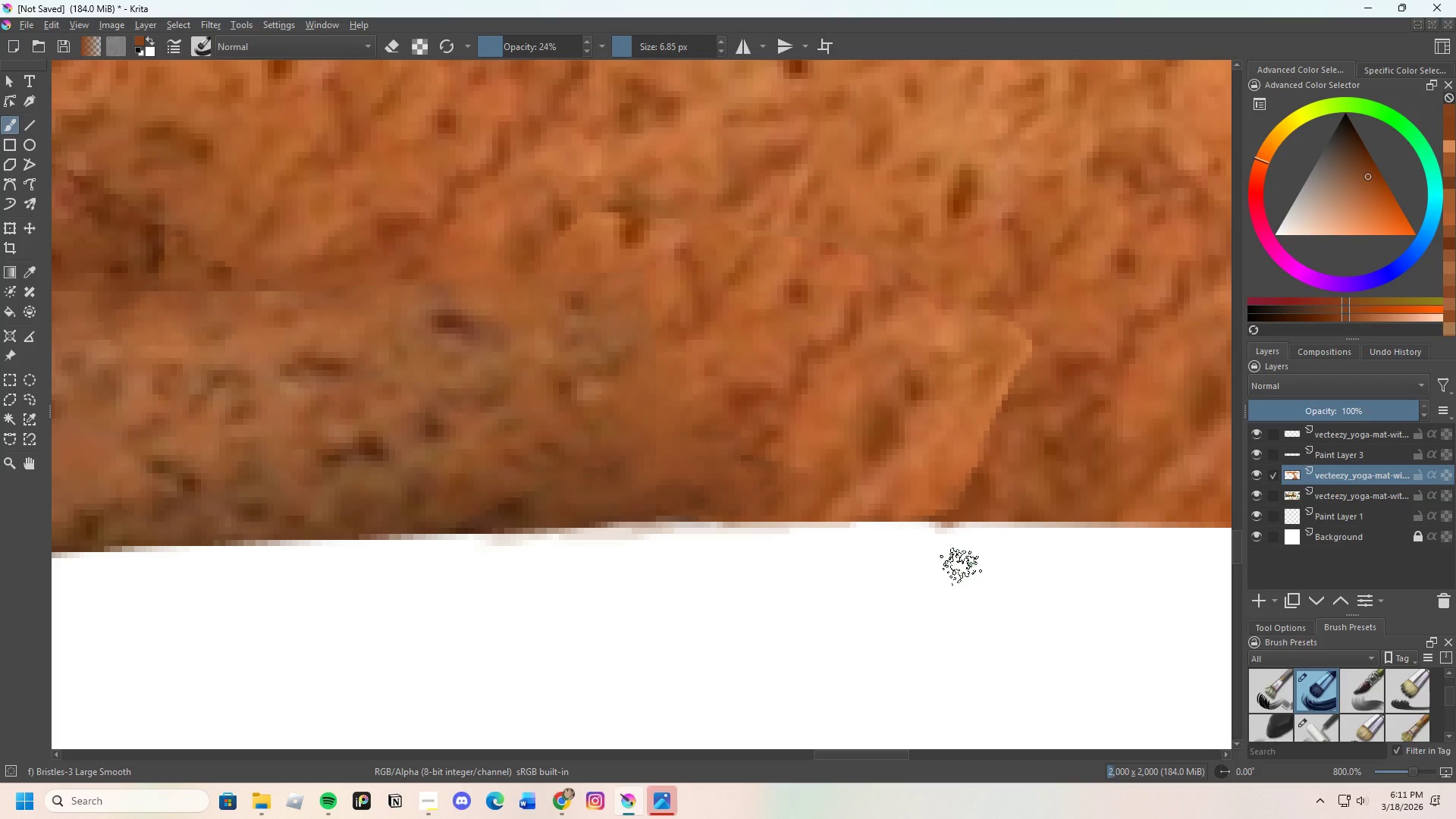 
key(E)
 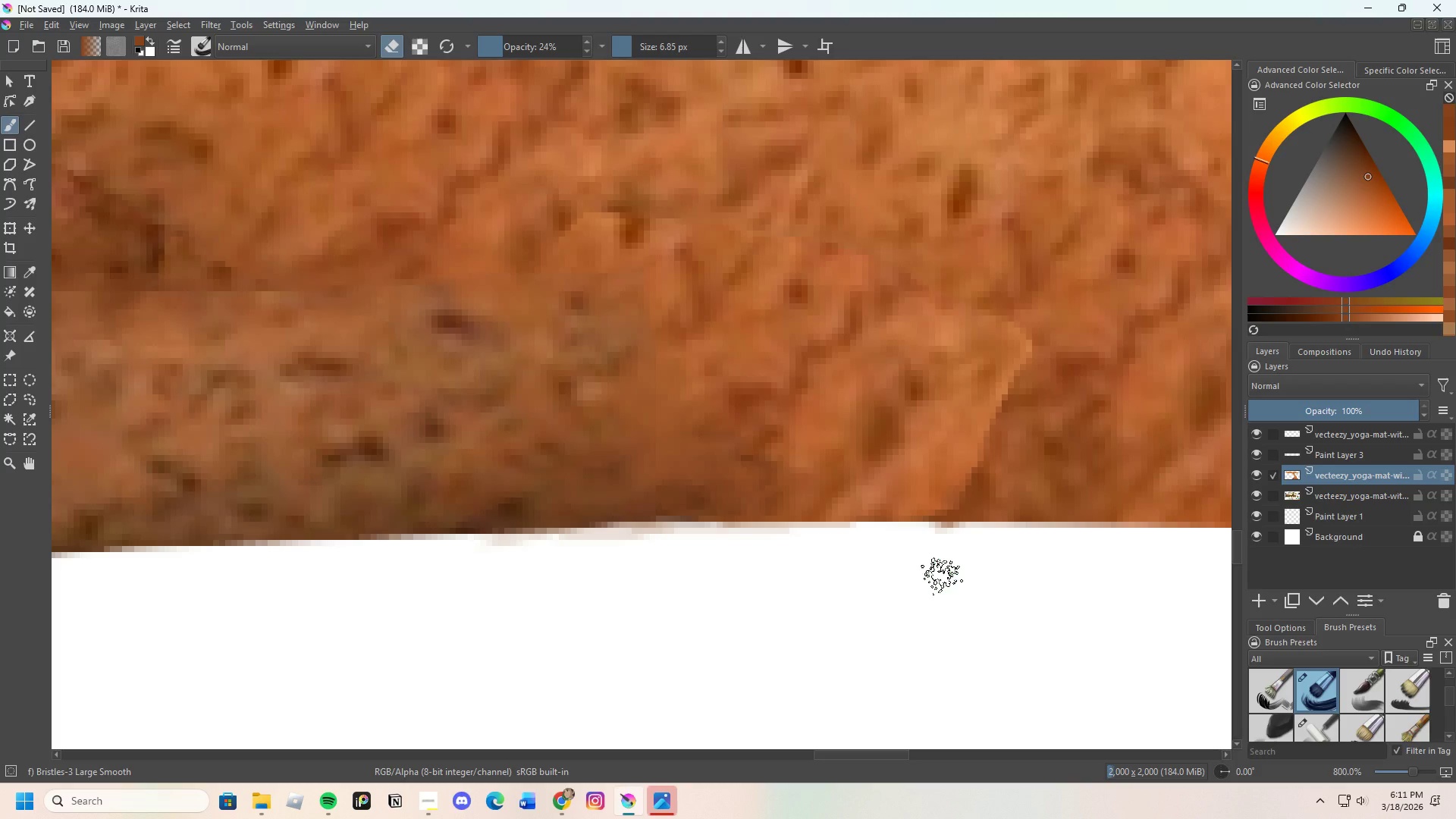 
left_click_drag(start_coordinate=[923, 529], to_coordinate=[968, 520])
 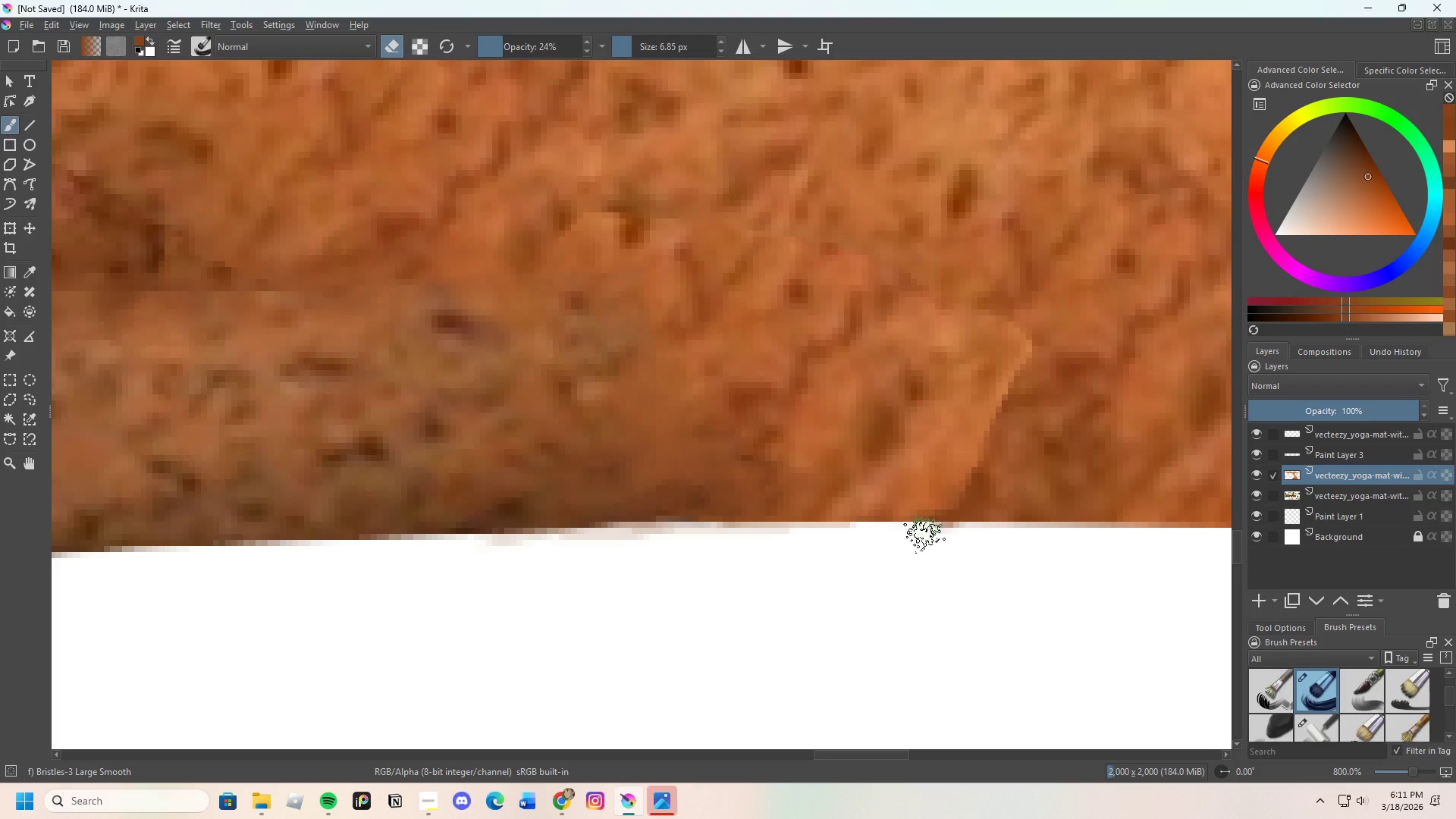 
left_click_drag(start_coordinate=[930, 535], to_coordinate=[993, 535])
 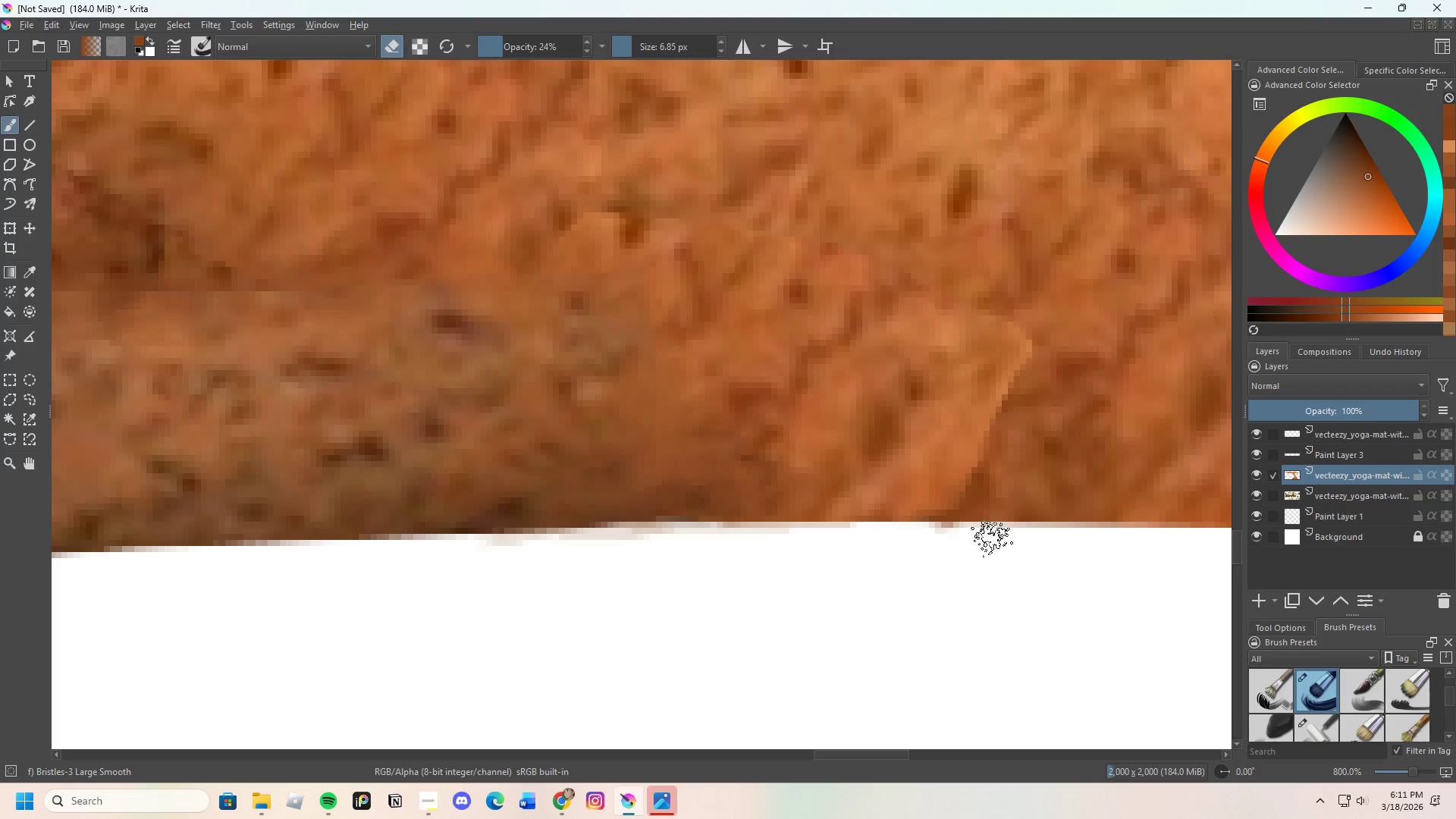 
left_click_drag(start_coordinate=[972, 544], to_coordinate=[944, 547])
 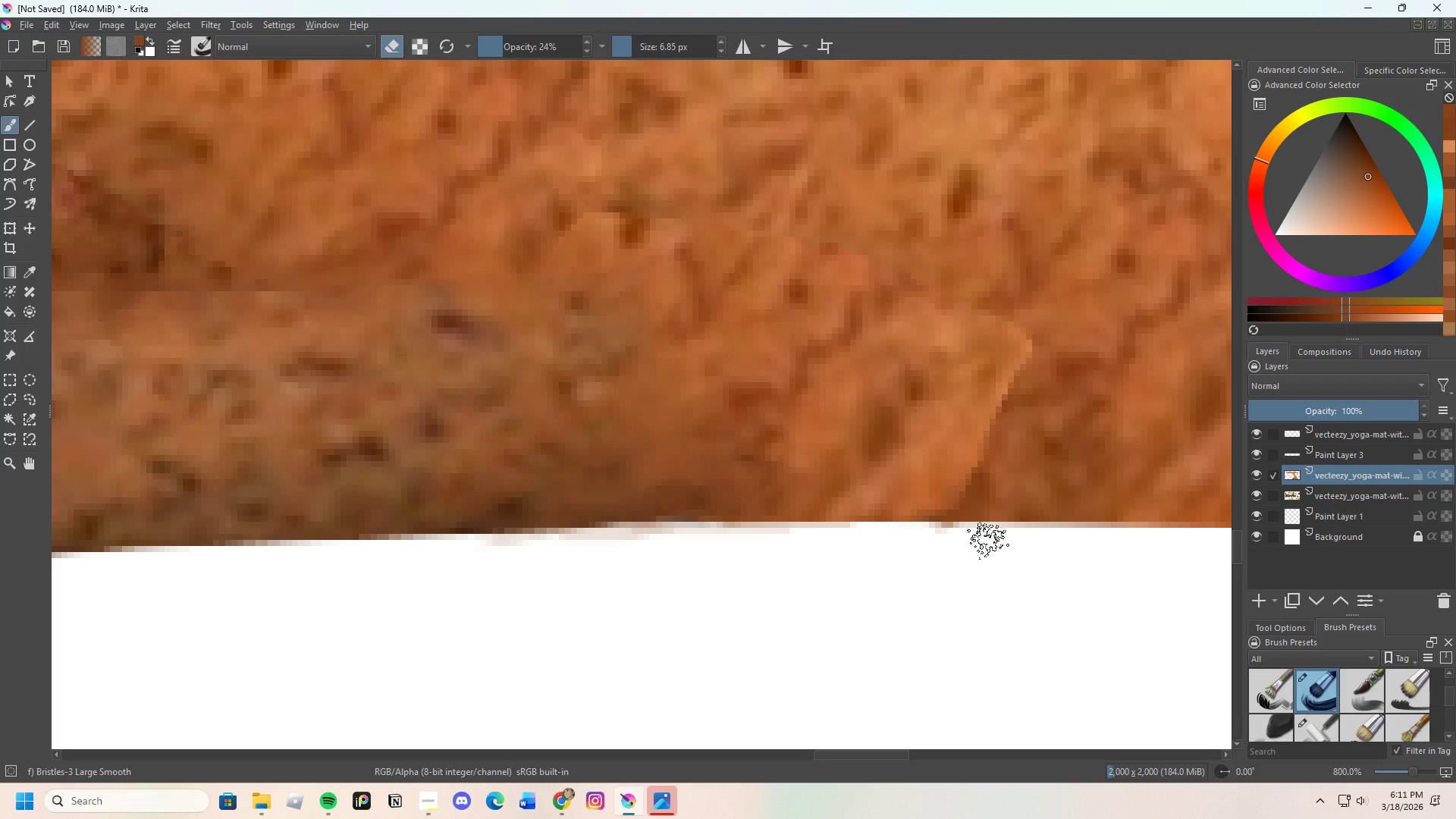 
left_click_drag(start_coordinate=[985, 541], to_coordinate=[927, 543])
 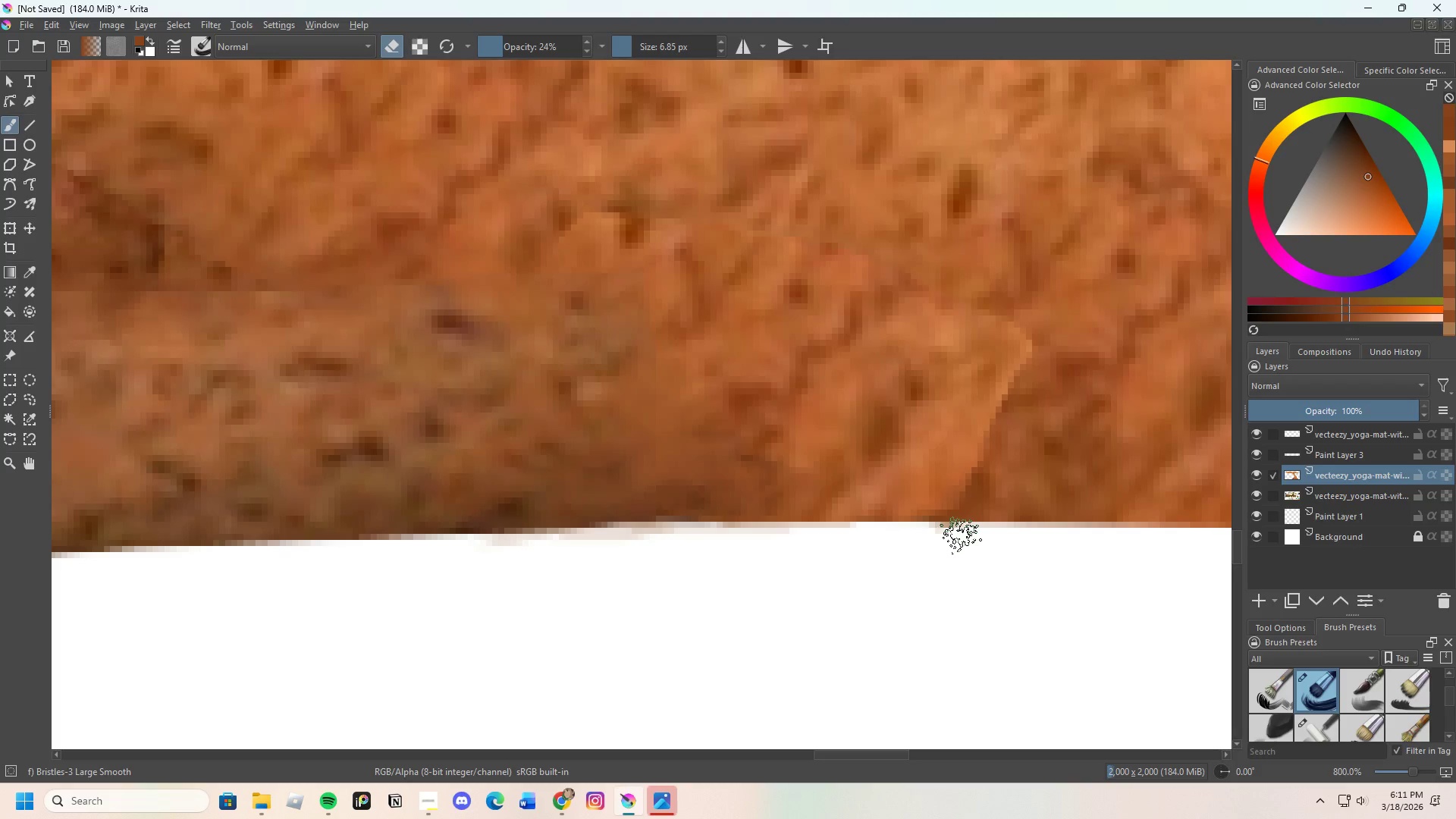 
left_click_drag(start_coordinate=[946, 537], to_coordinate=[1027, 537])
 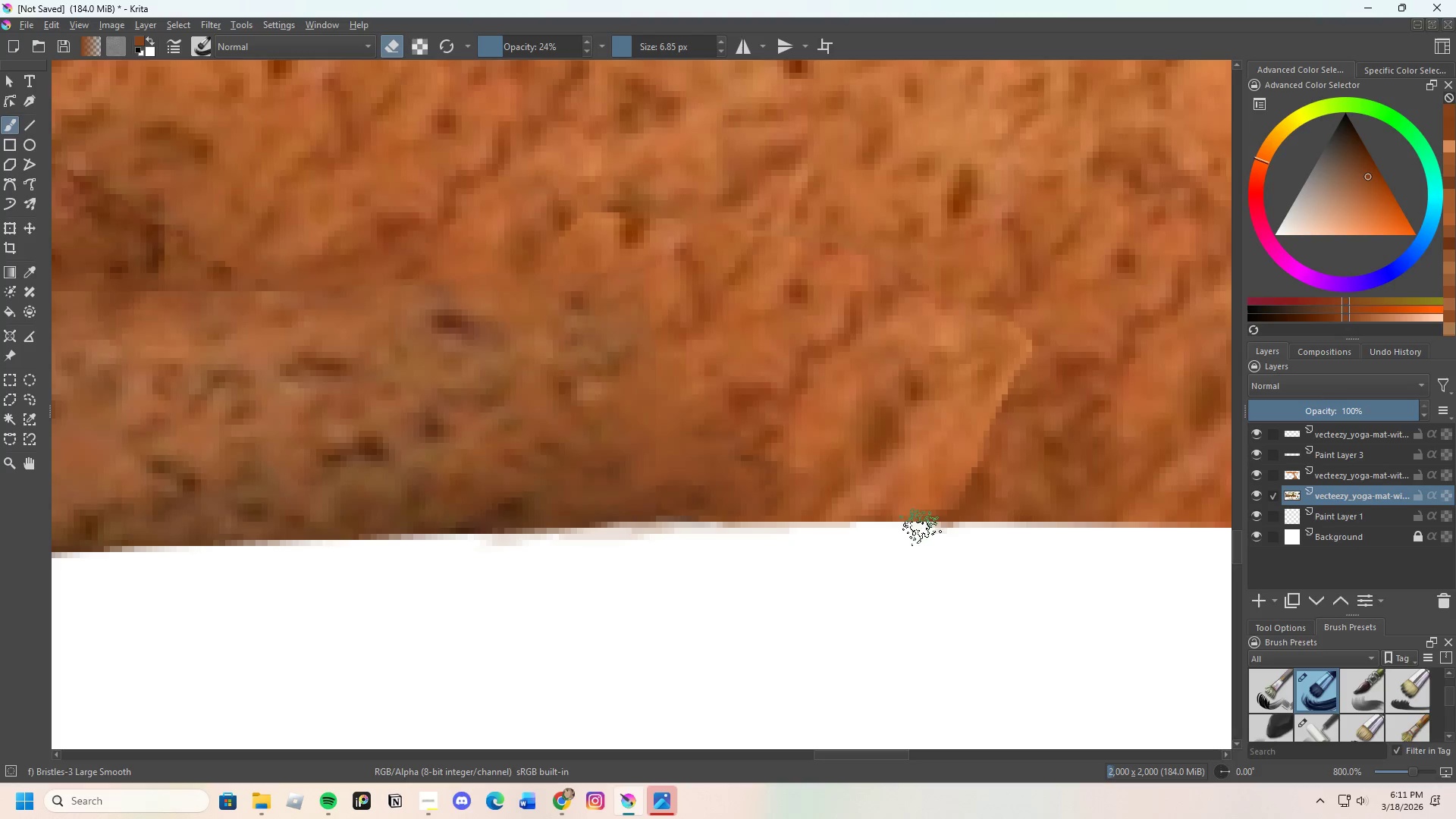 
left_click_drag(start_coordinate=[939, 537], to_coordinate=[995, 538])
 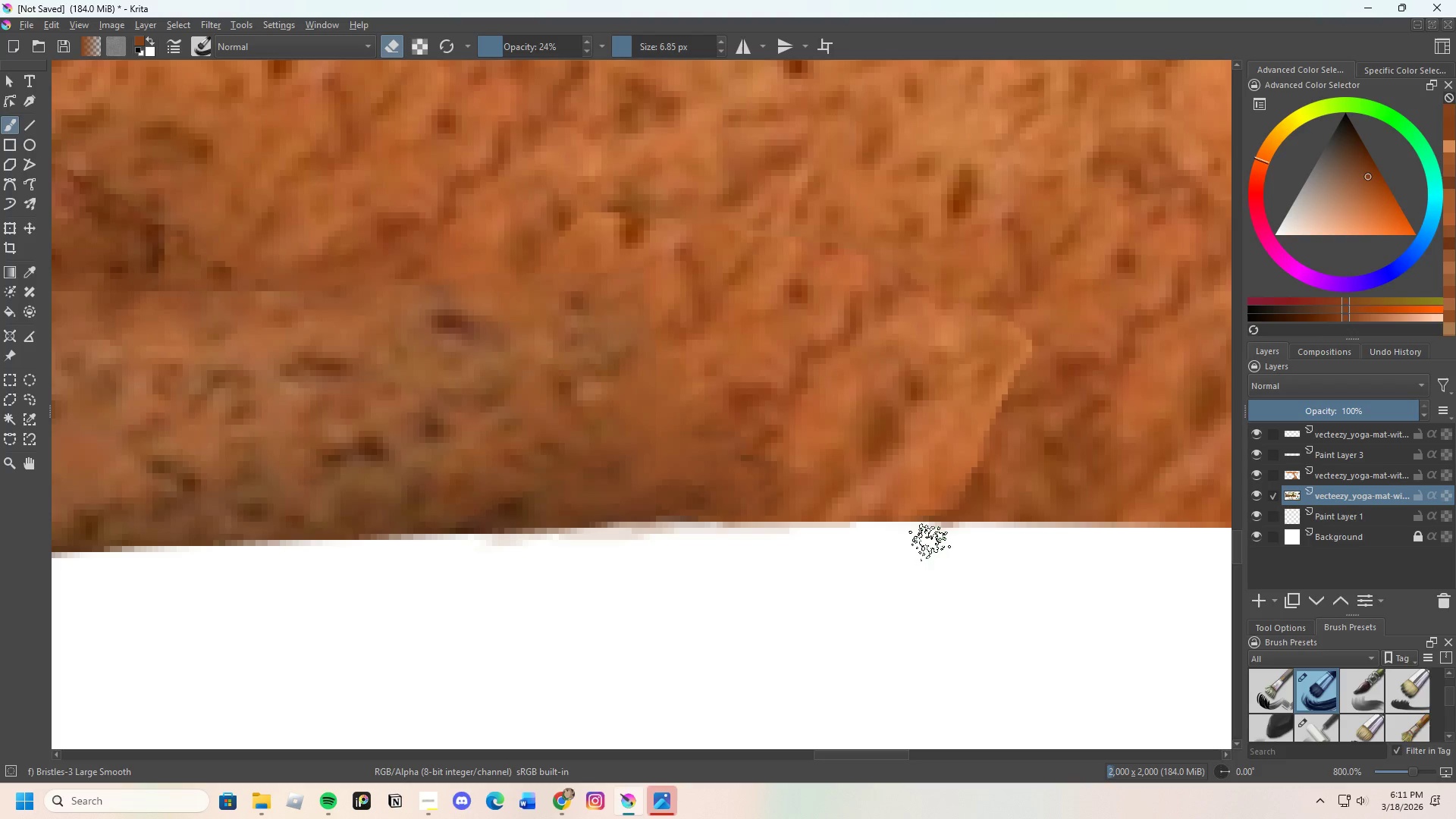 
left_click_drag(start_coordinate=[930, 542], to_coordinate=[927, 547])
 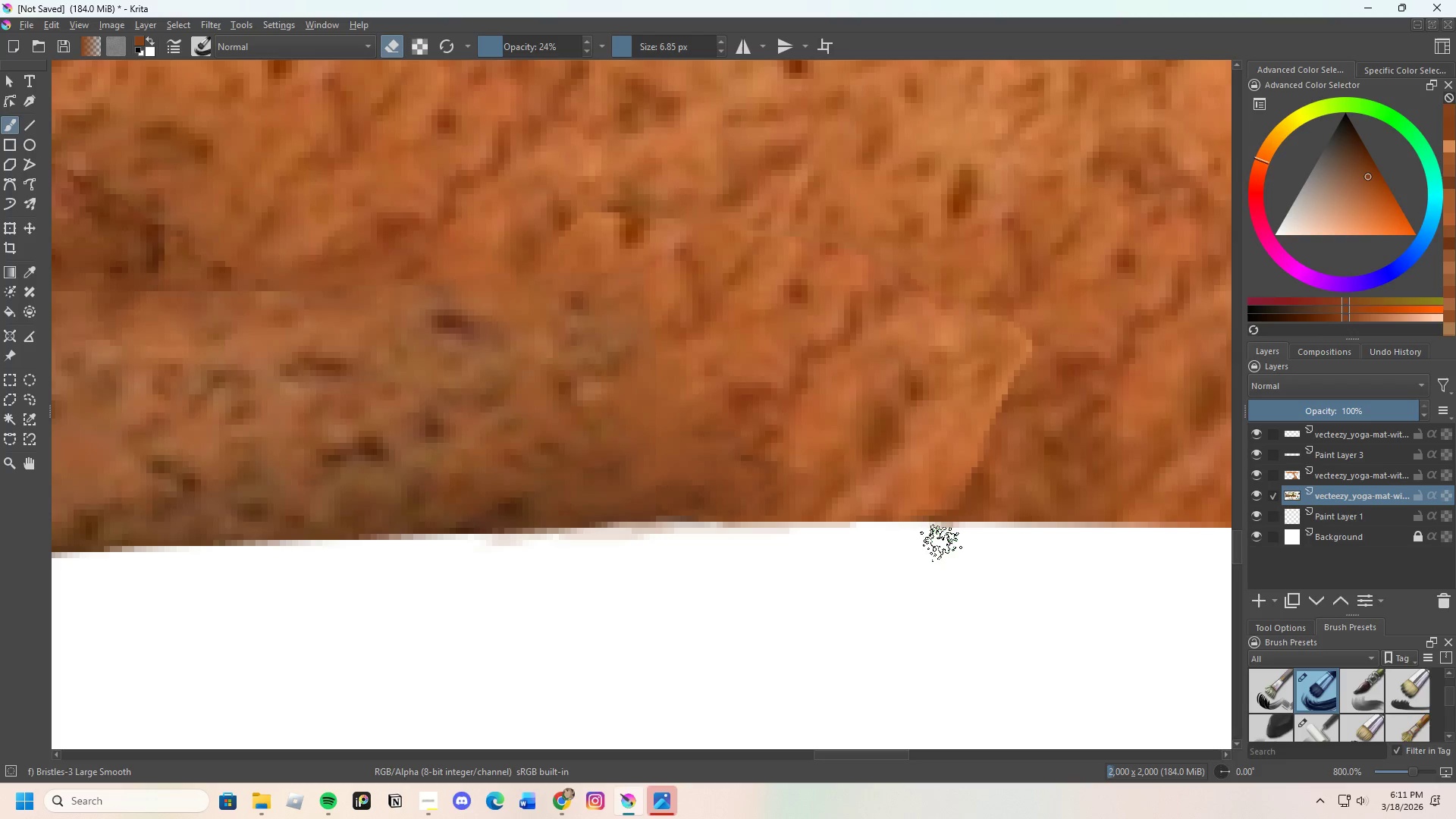 
left_click_drag(start_coordinate=[941, 543], to_coordinate=[991, 541])
 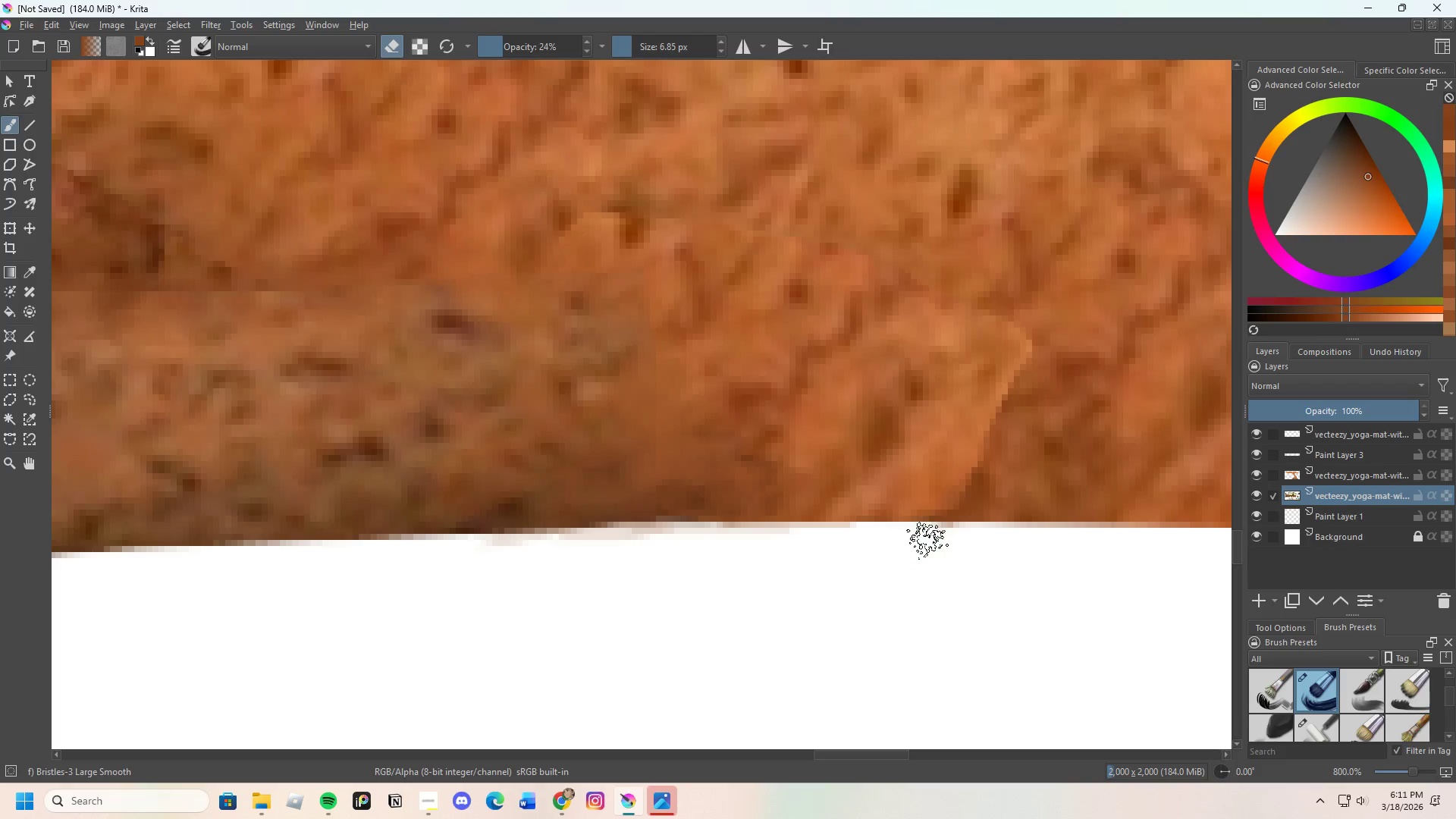 
left_click_drag(start_coordinate=[999, 541], to_coordinate=[946, 544])
 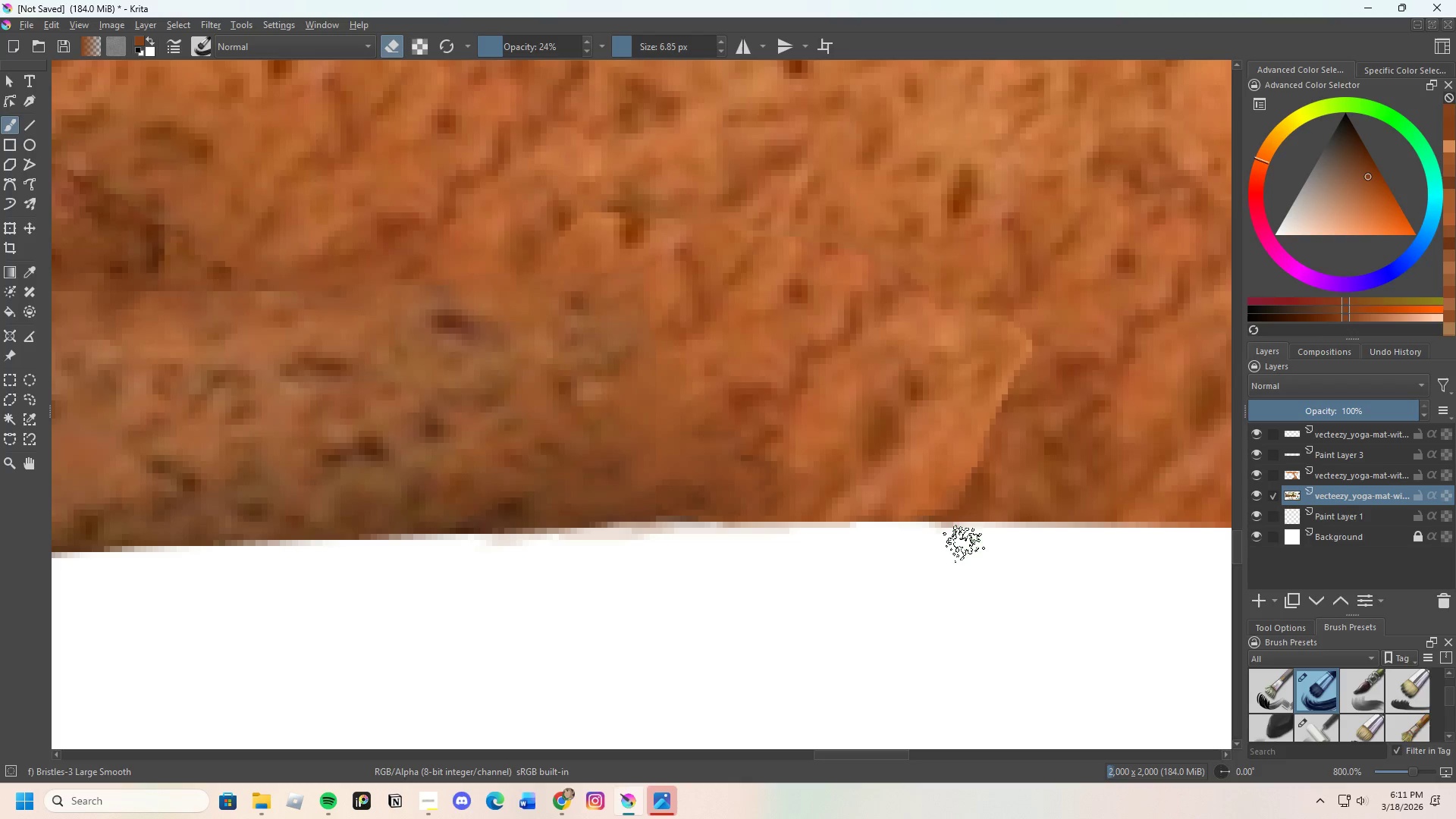 
left_click_drag(start_coordinate=[966, 544], to_coordinate=[987, 543])
 